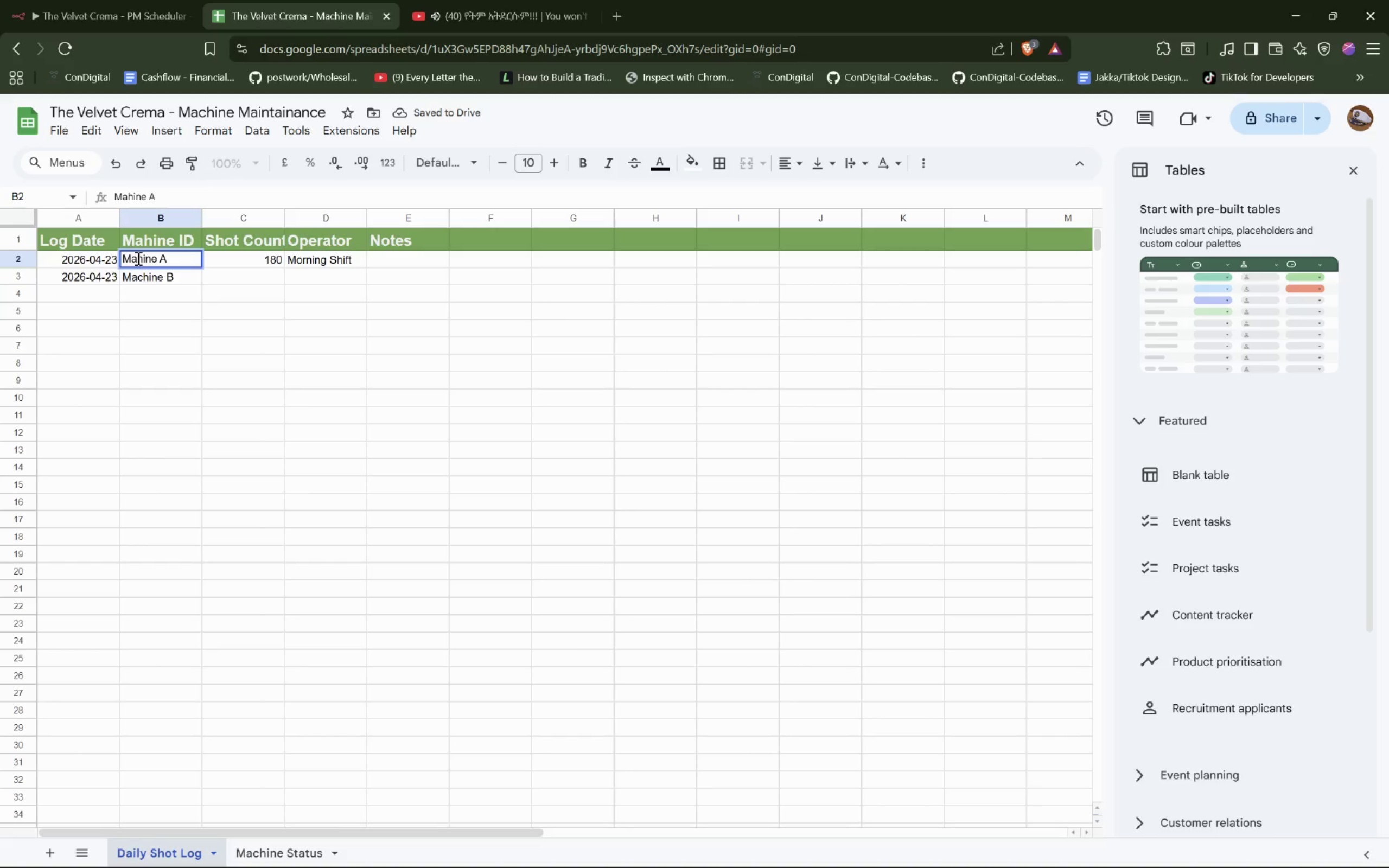 
left_click([137, 257])
 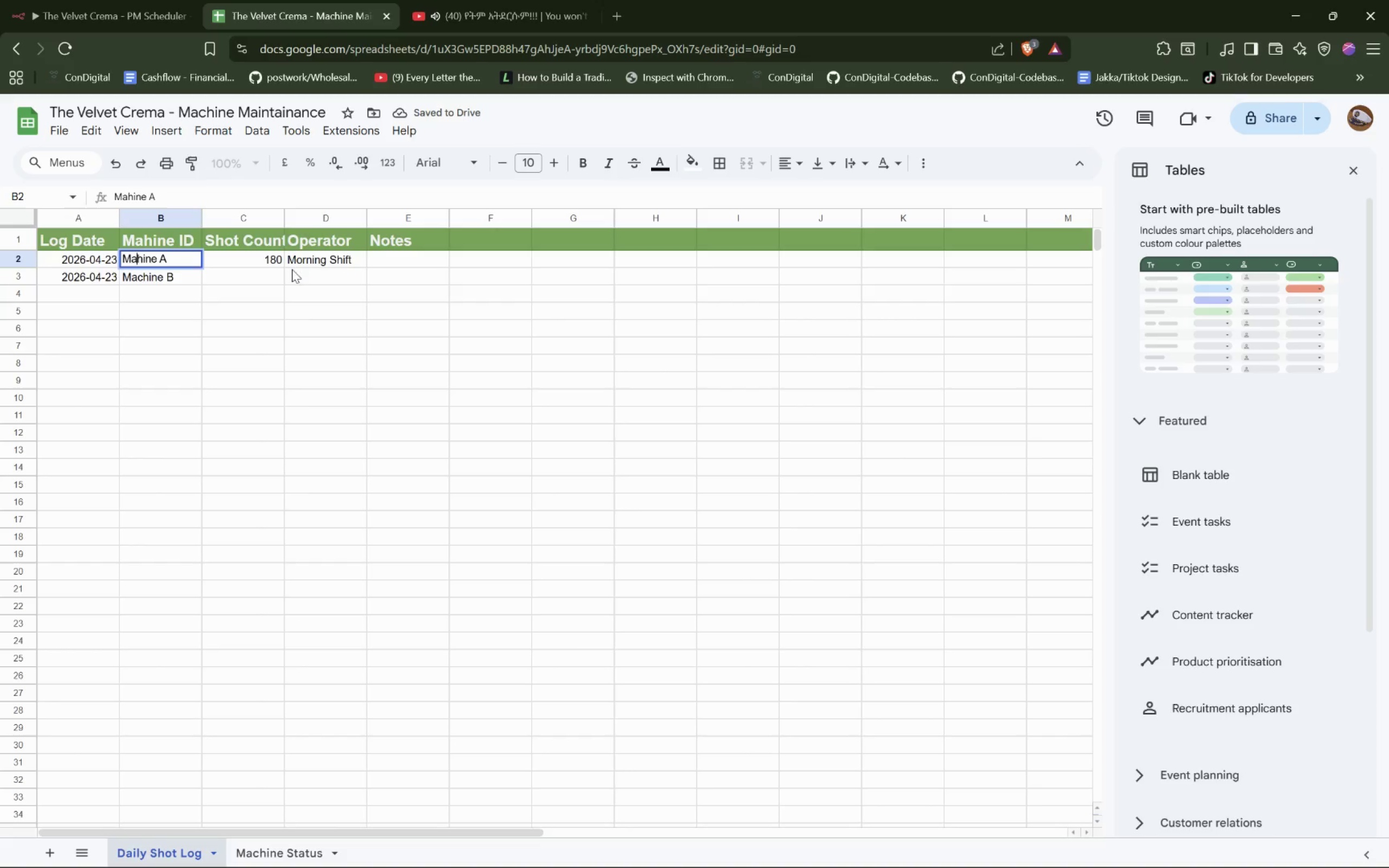 
key(C)
 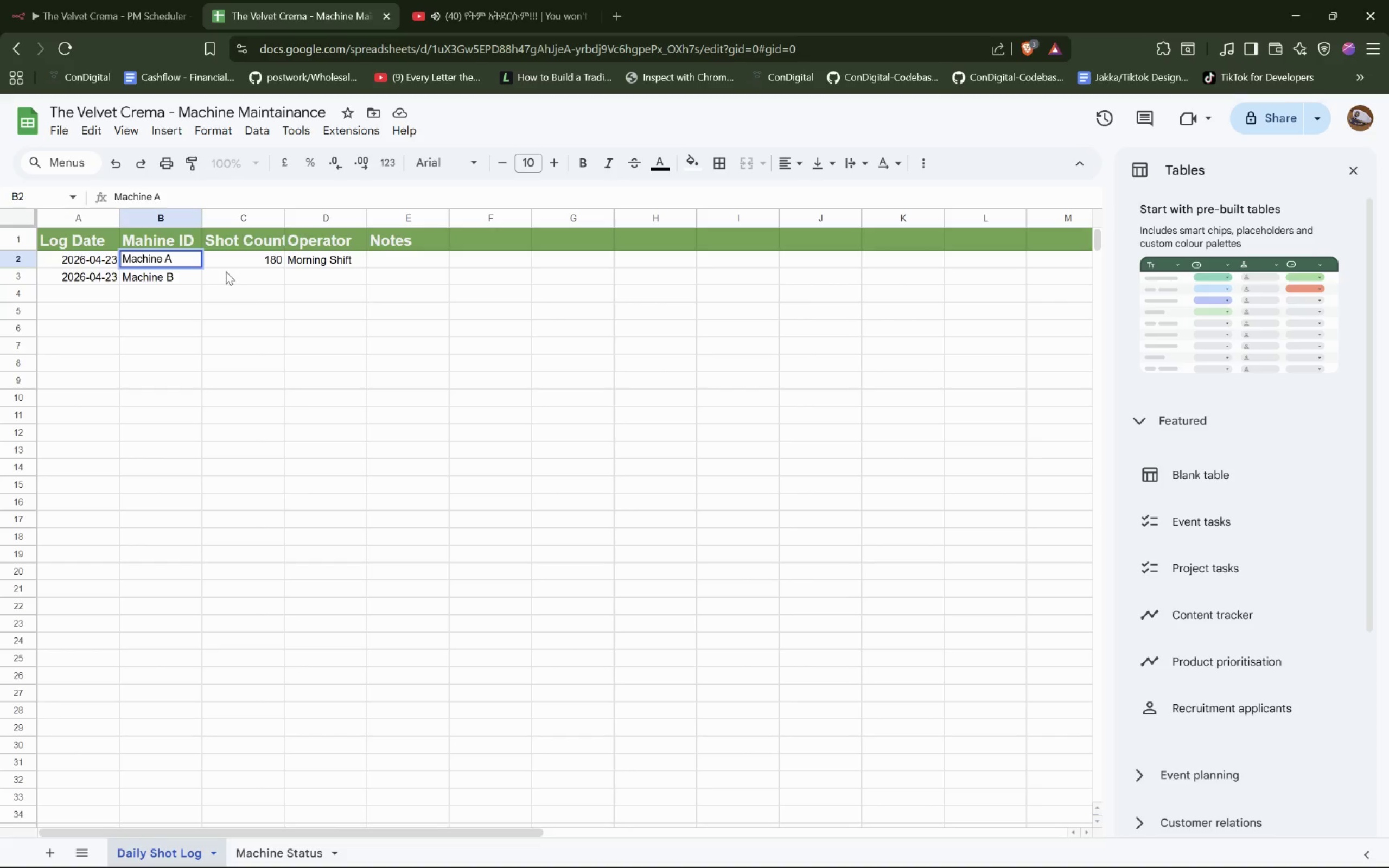 
left_click([230, 275])
 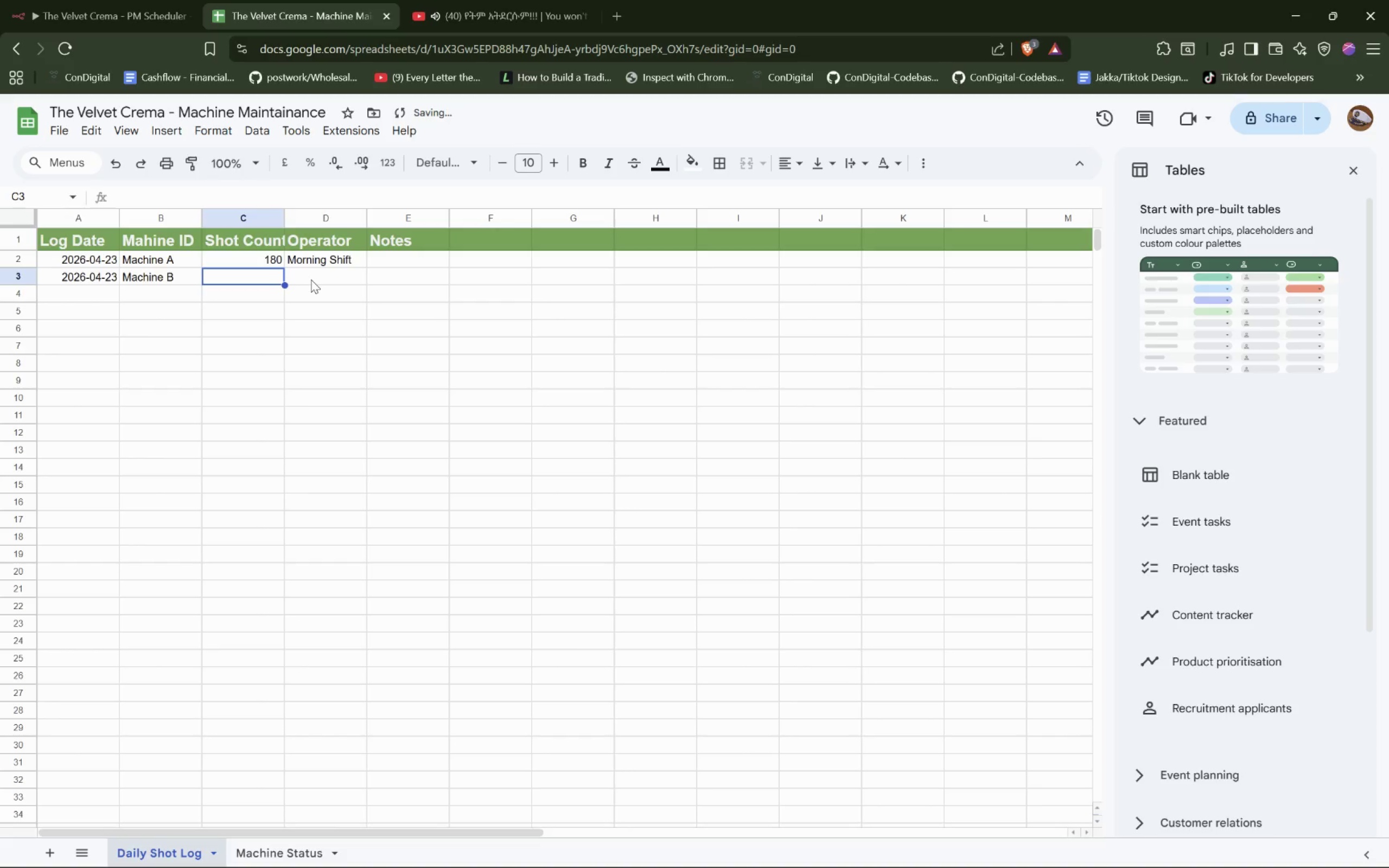 
type(220)
key(Tab)
type(Evenin)
 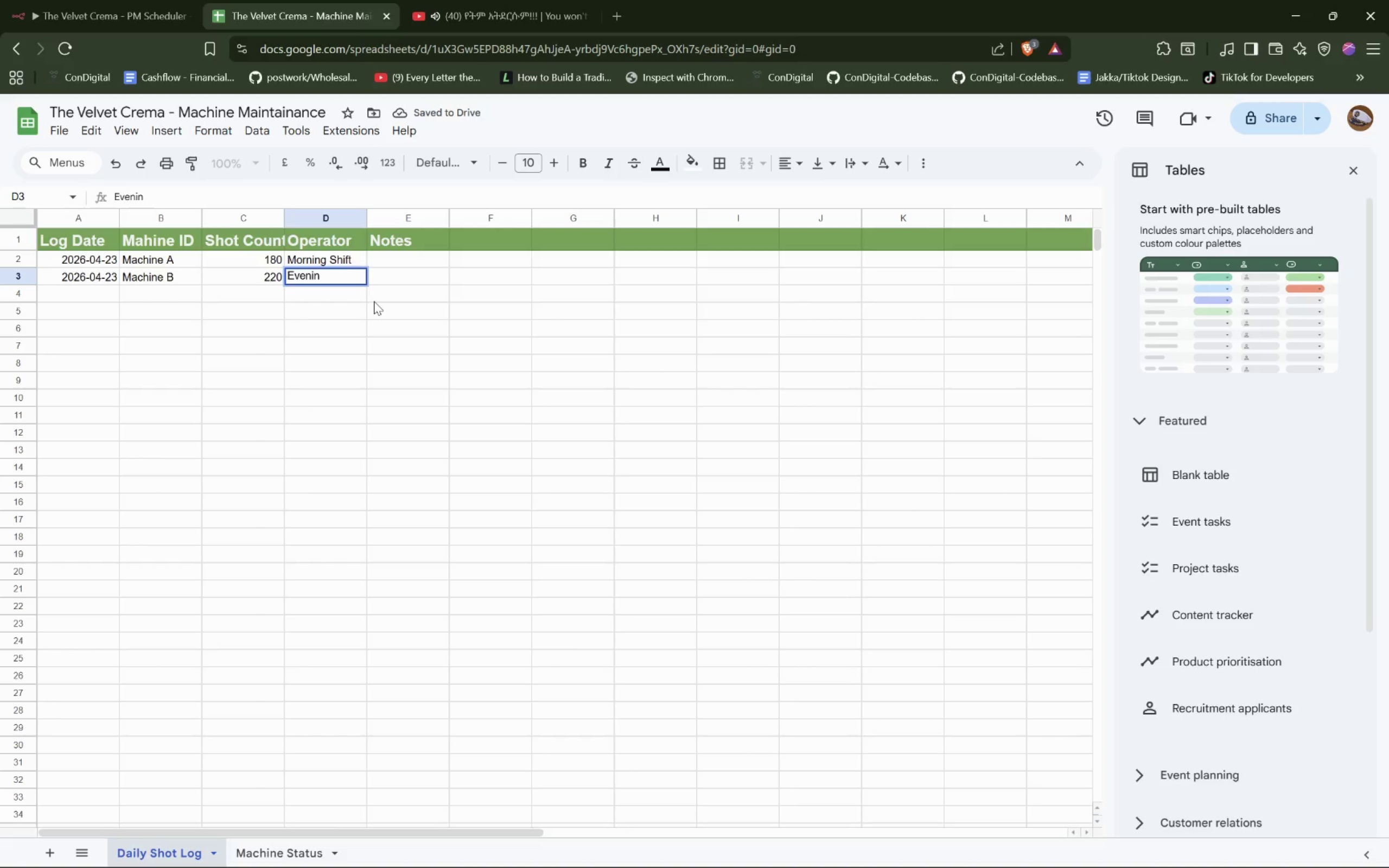 
type(g Shift)
key(Tab)
type(Heavy rush)
key(Tab)
 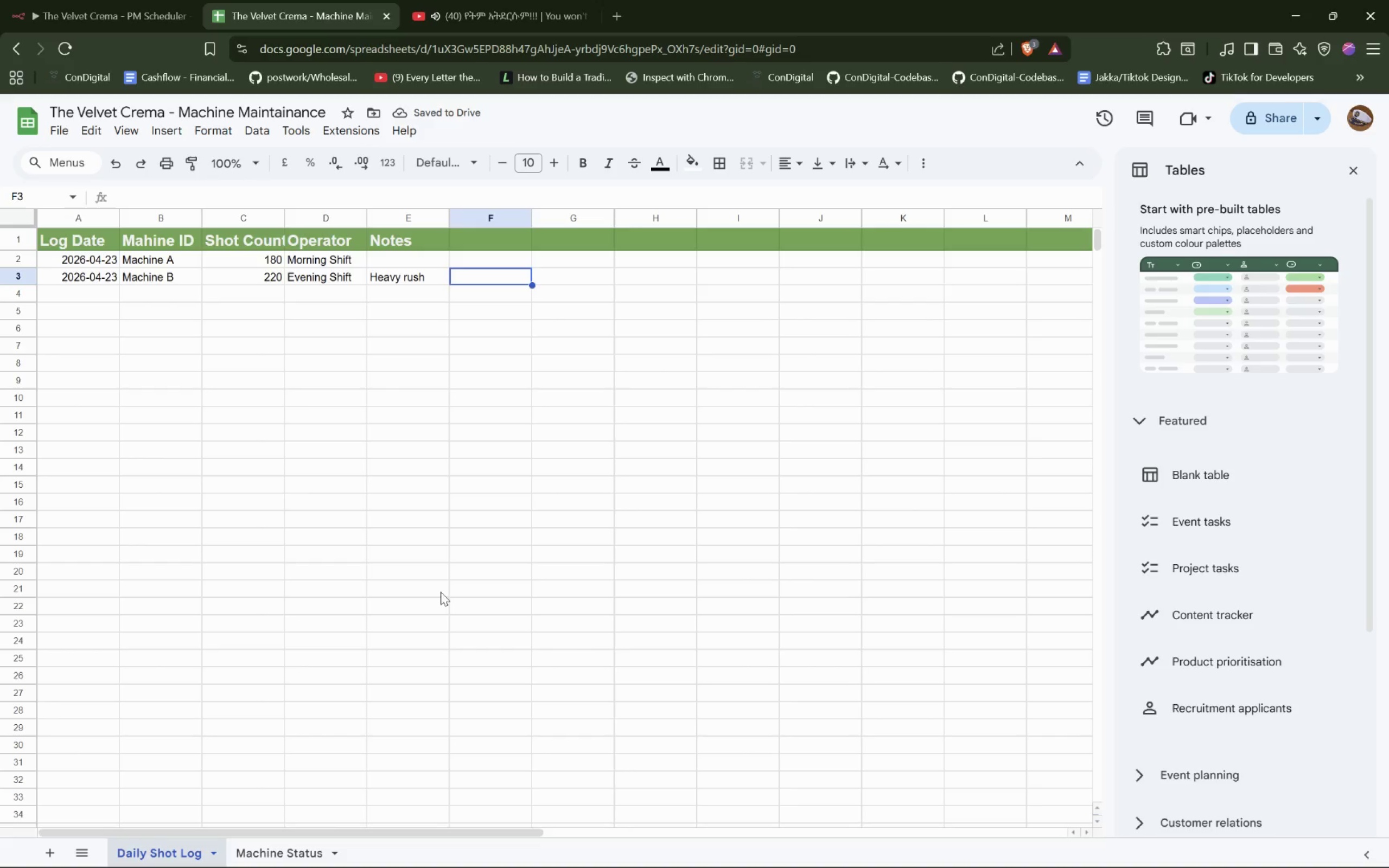 
left_click([288, 846])
 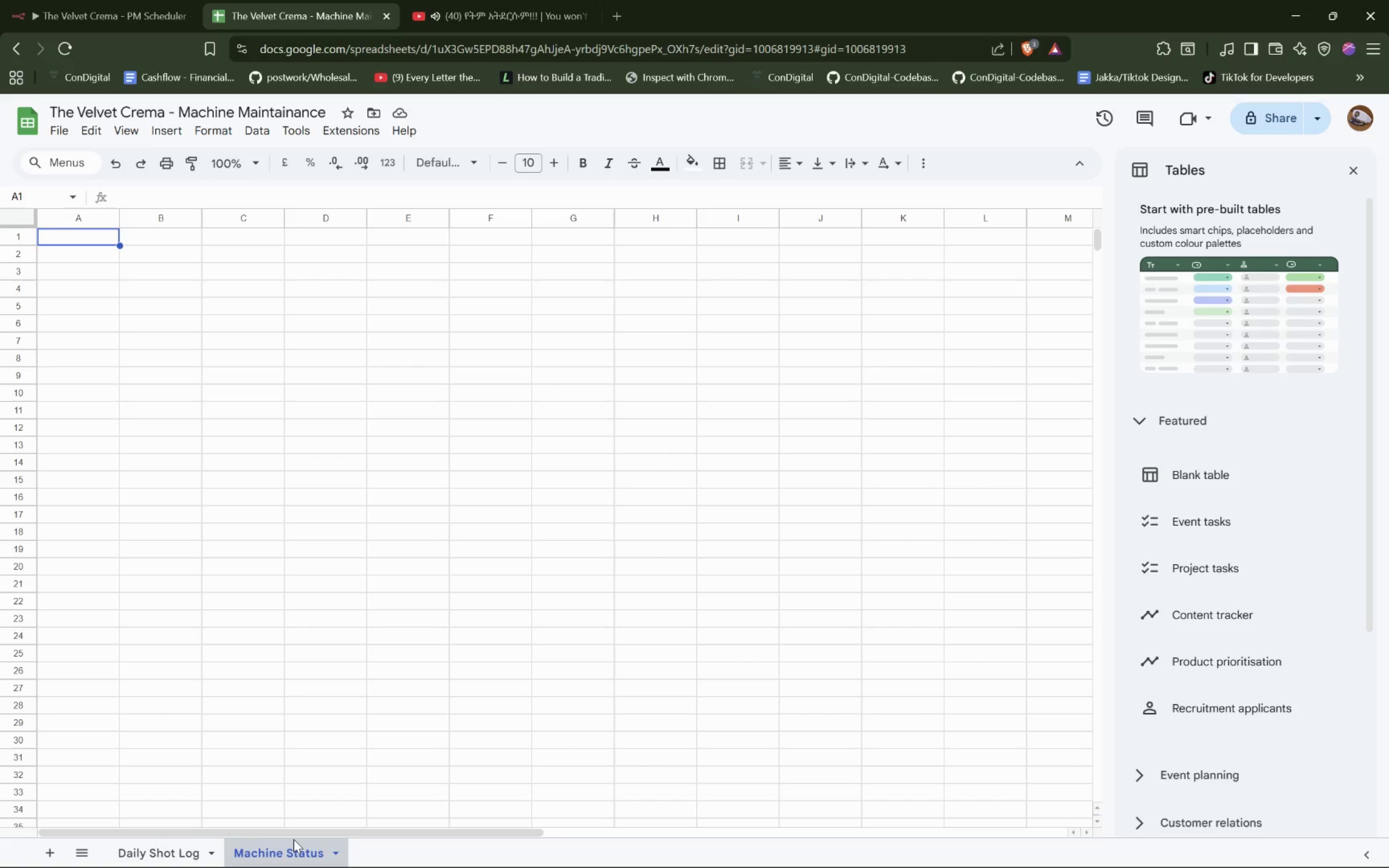 
wait(8.23)
 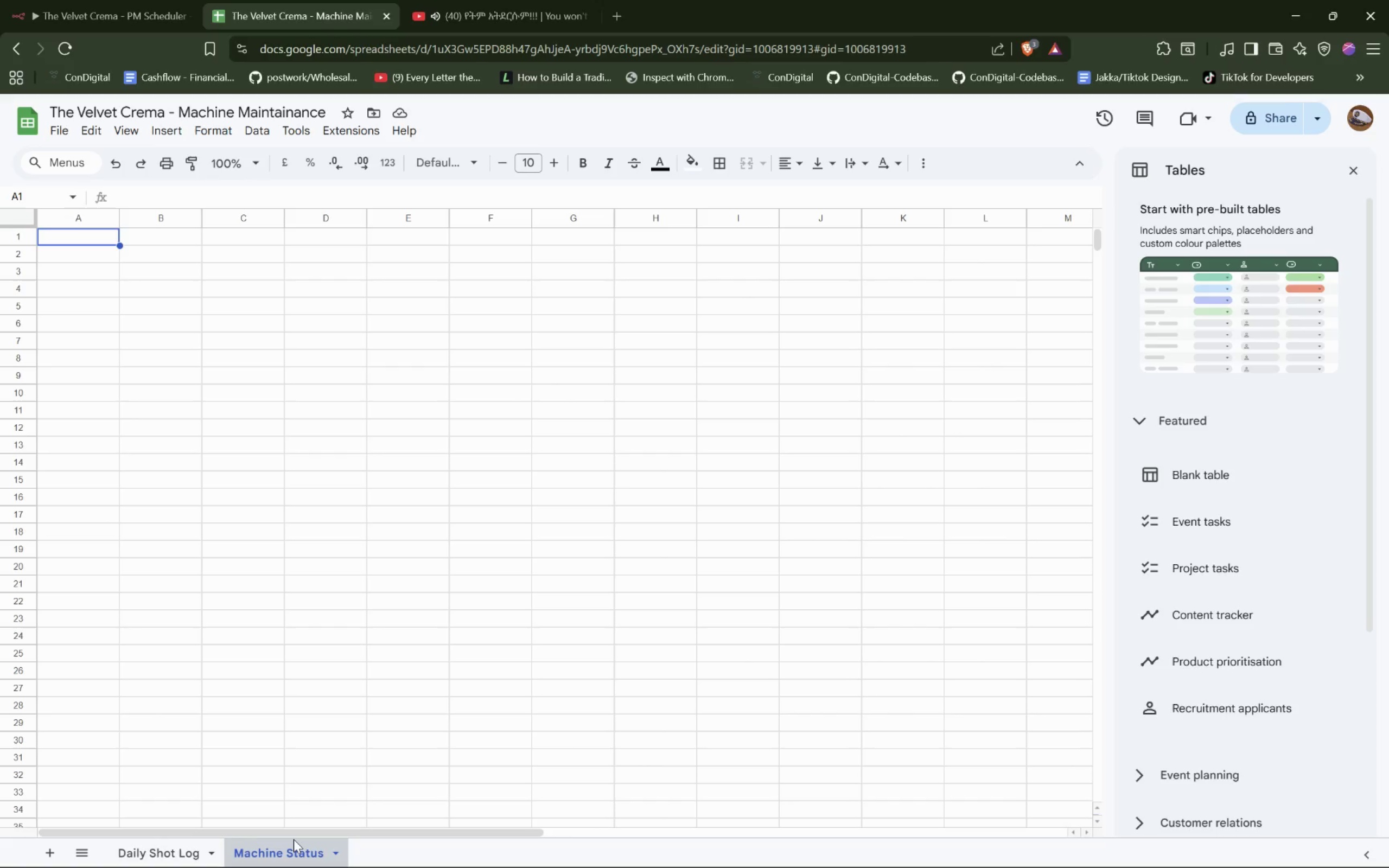 
left_click([695, 170])
 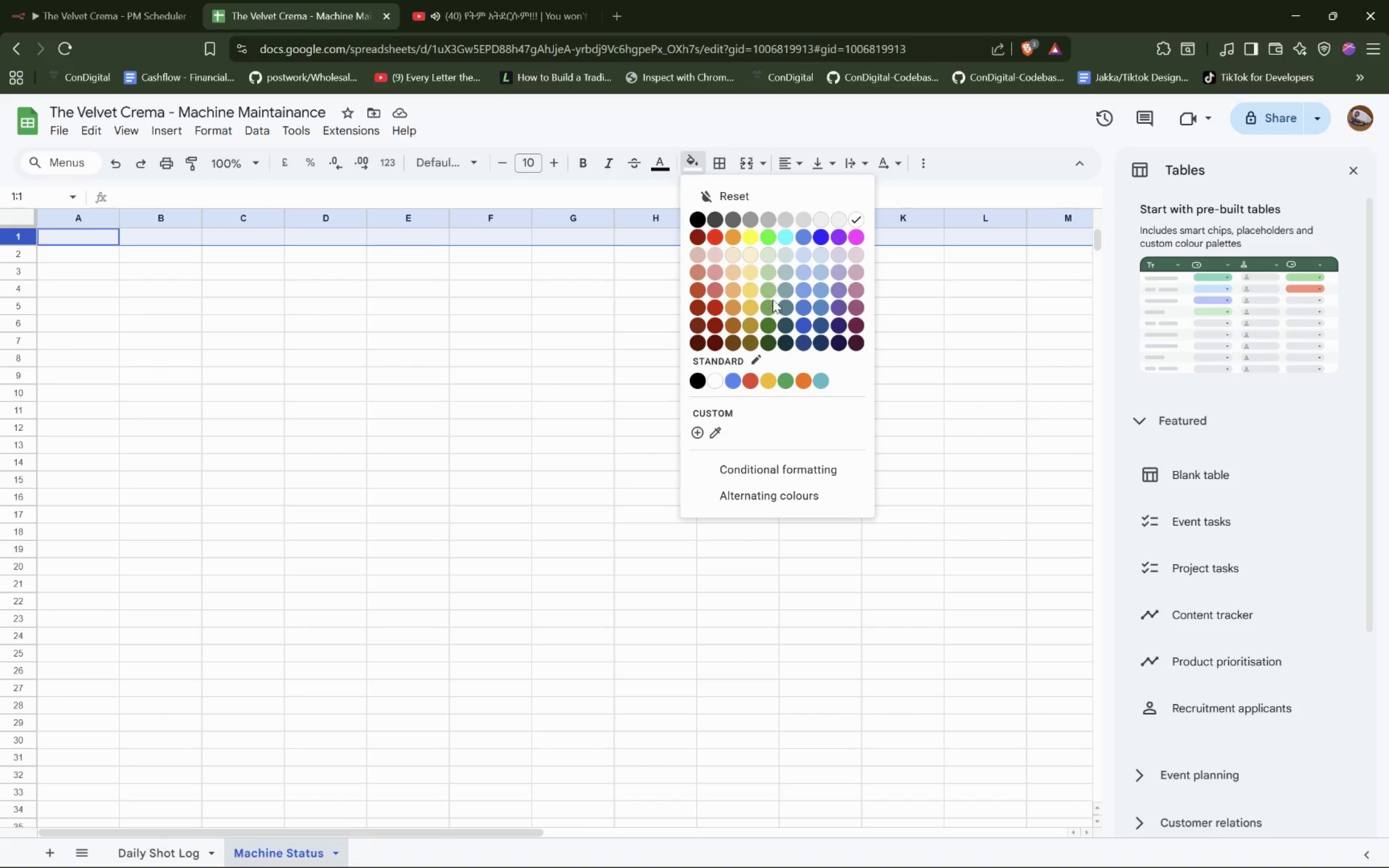 
left_click([770, 304])
 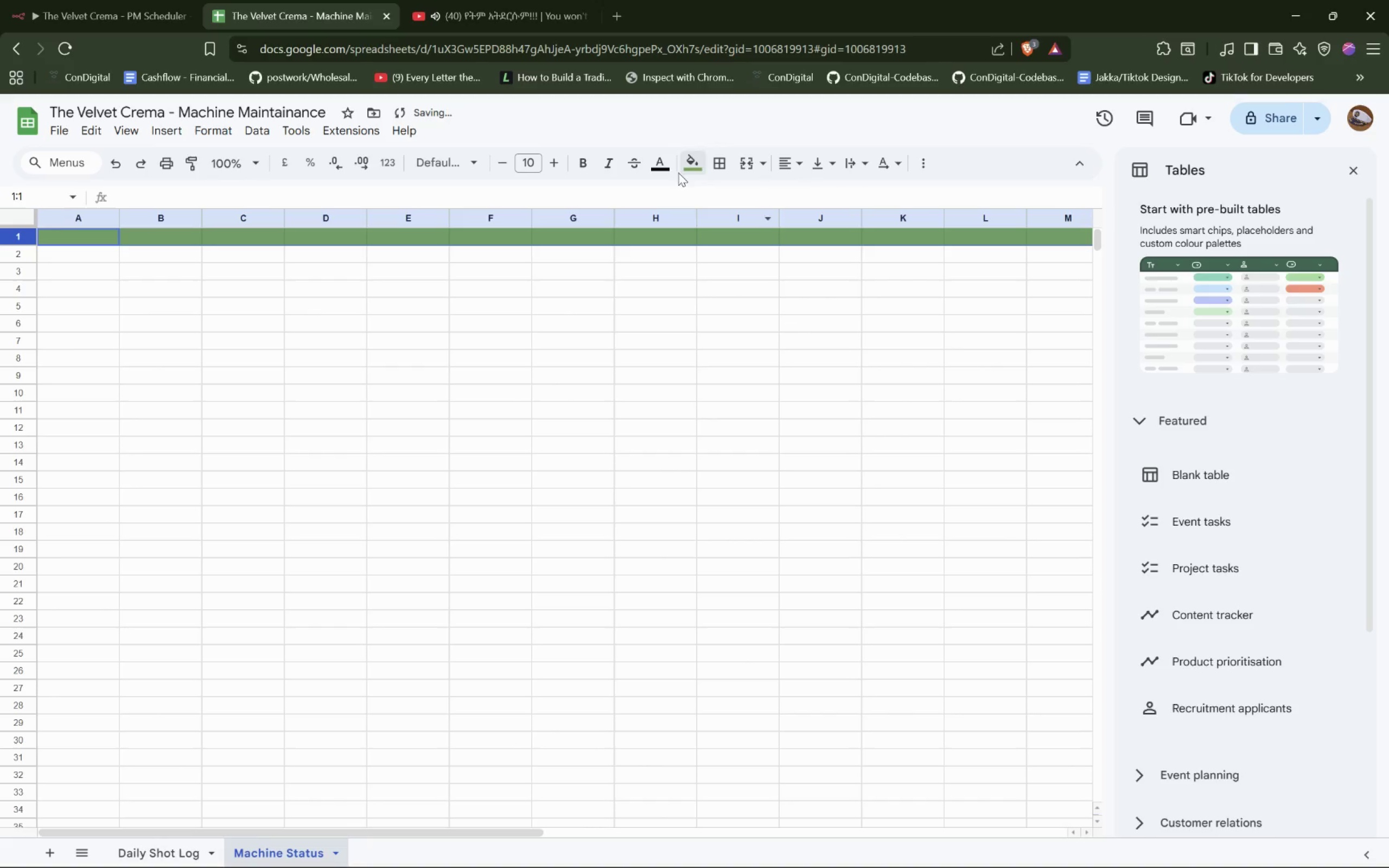 
left_click([657, 165])
 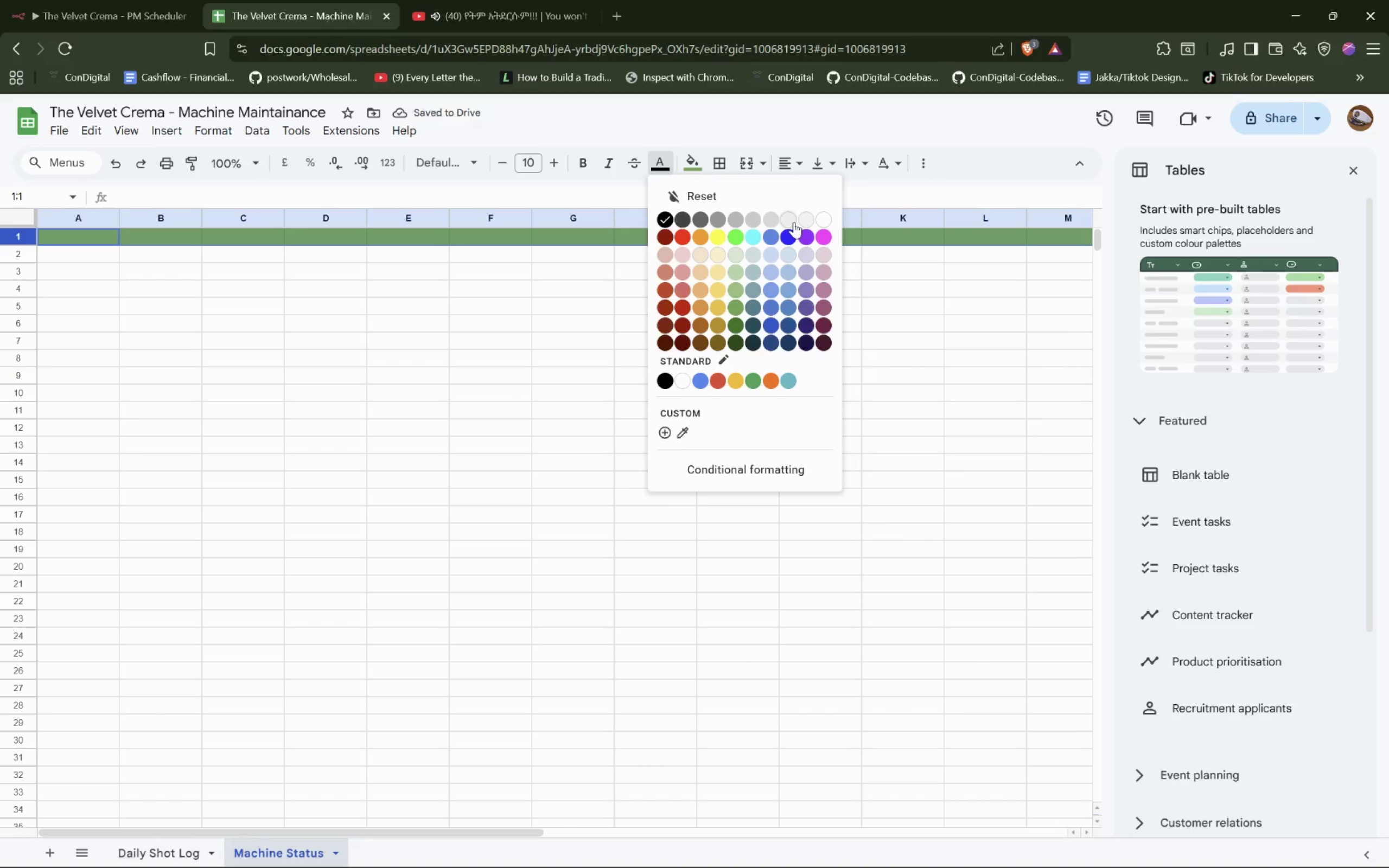 
left_click([806, 219])
 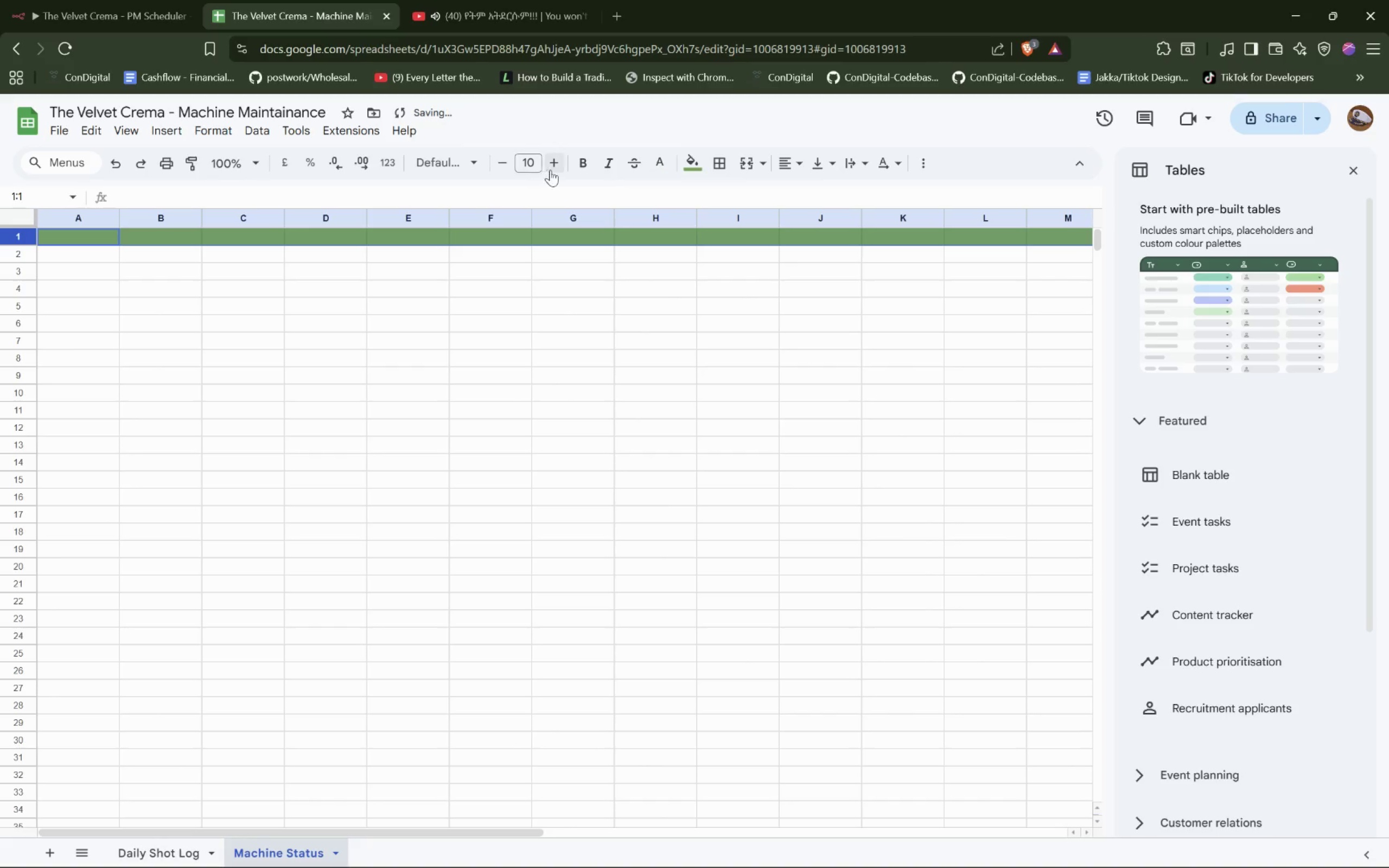 
double_click([557, 169])
 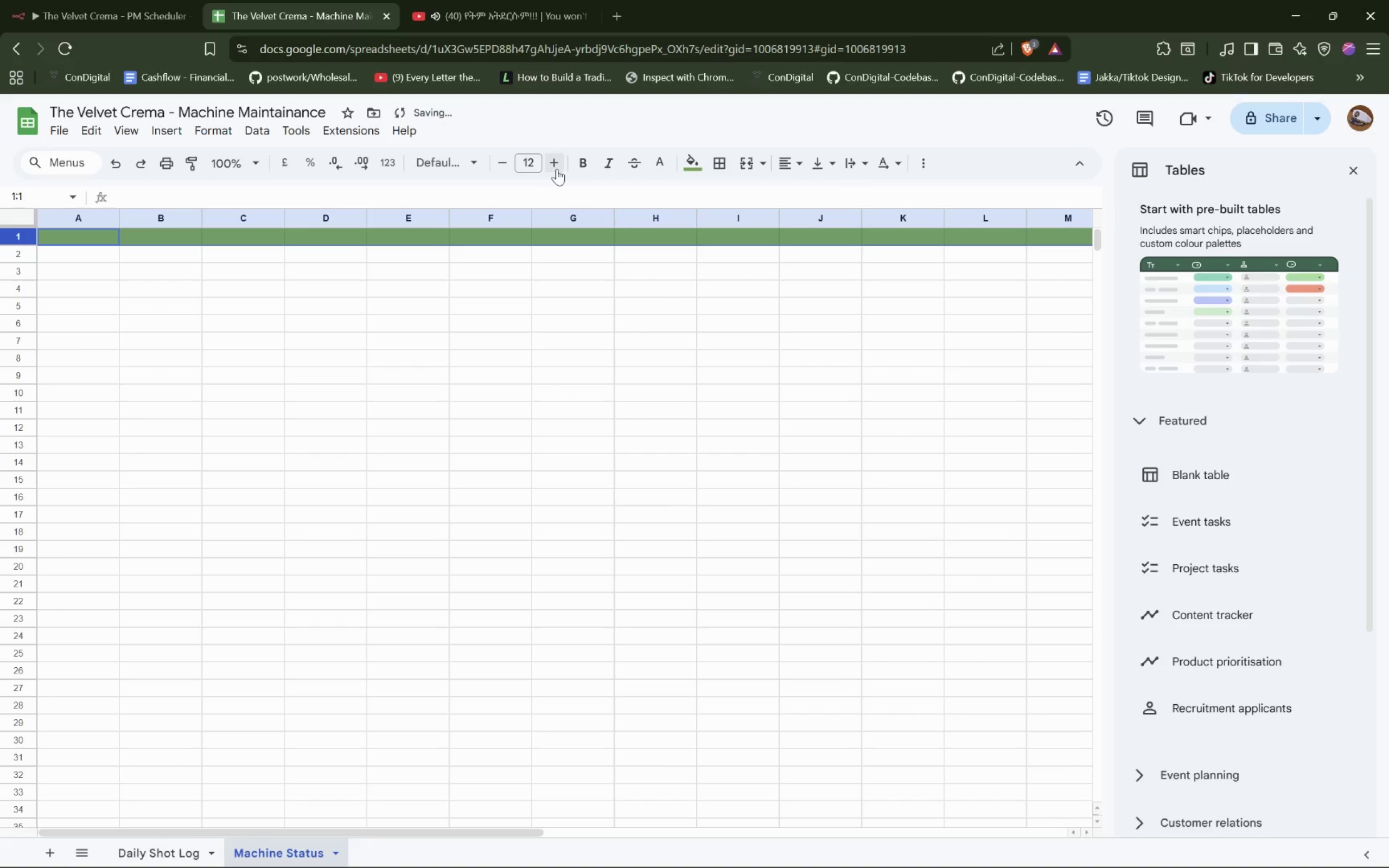 
triple_click([557, 169])
 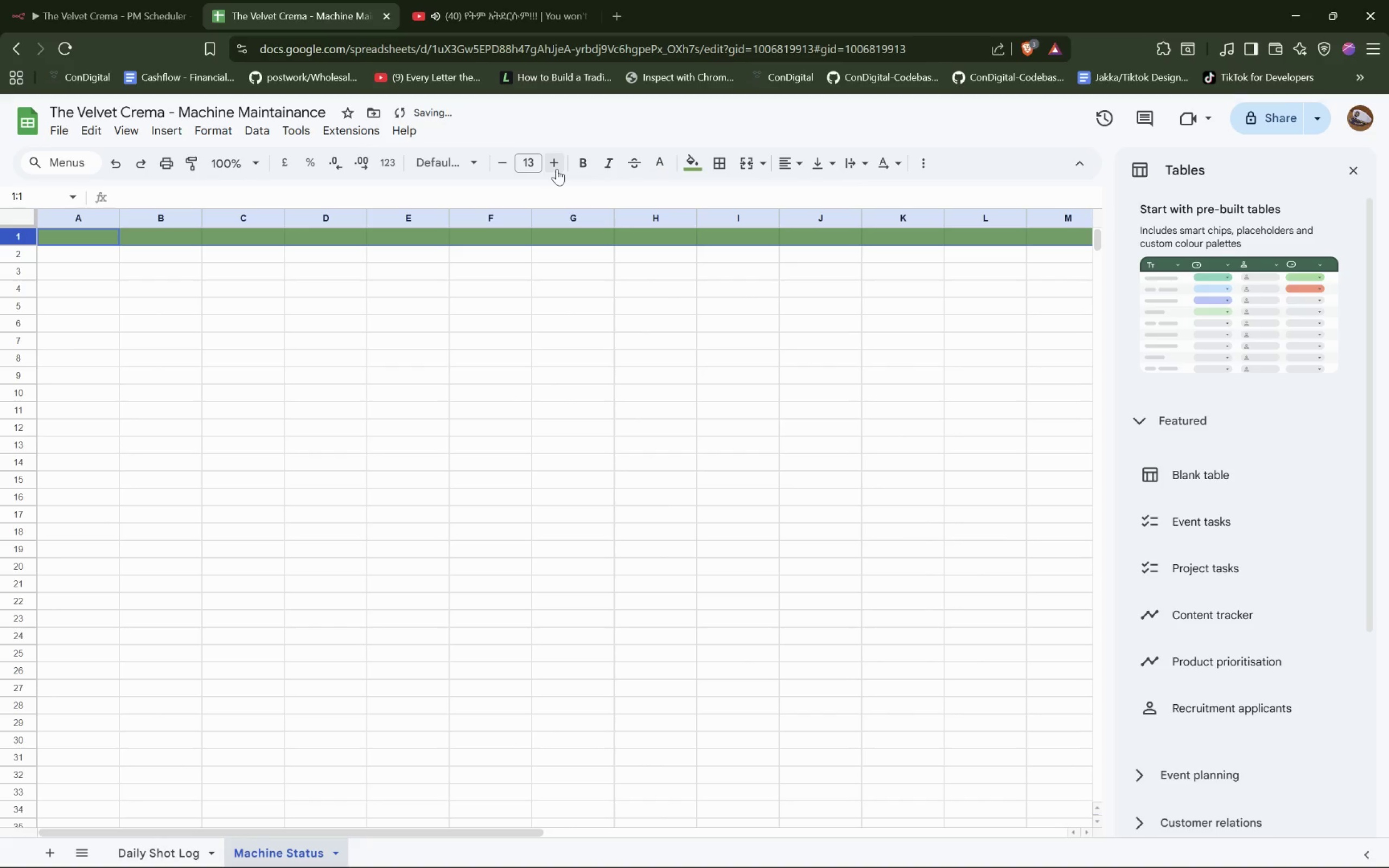 
triple_click([557, 169])
 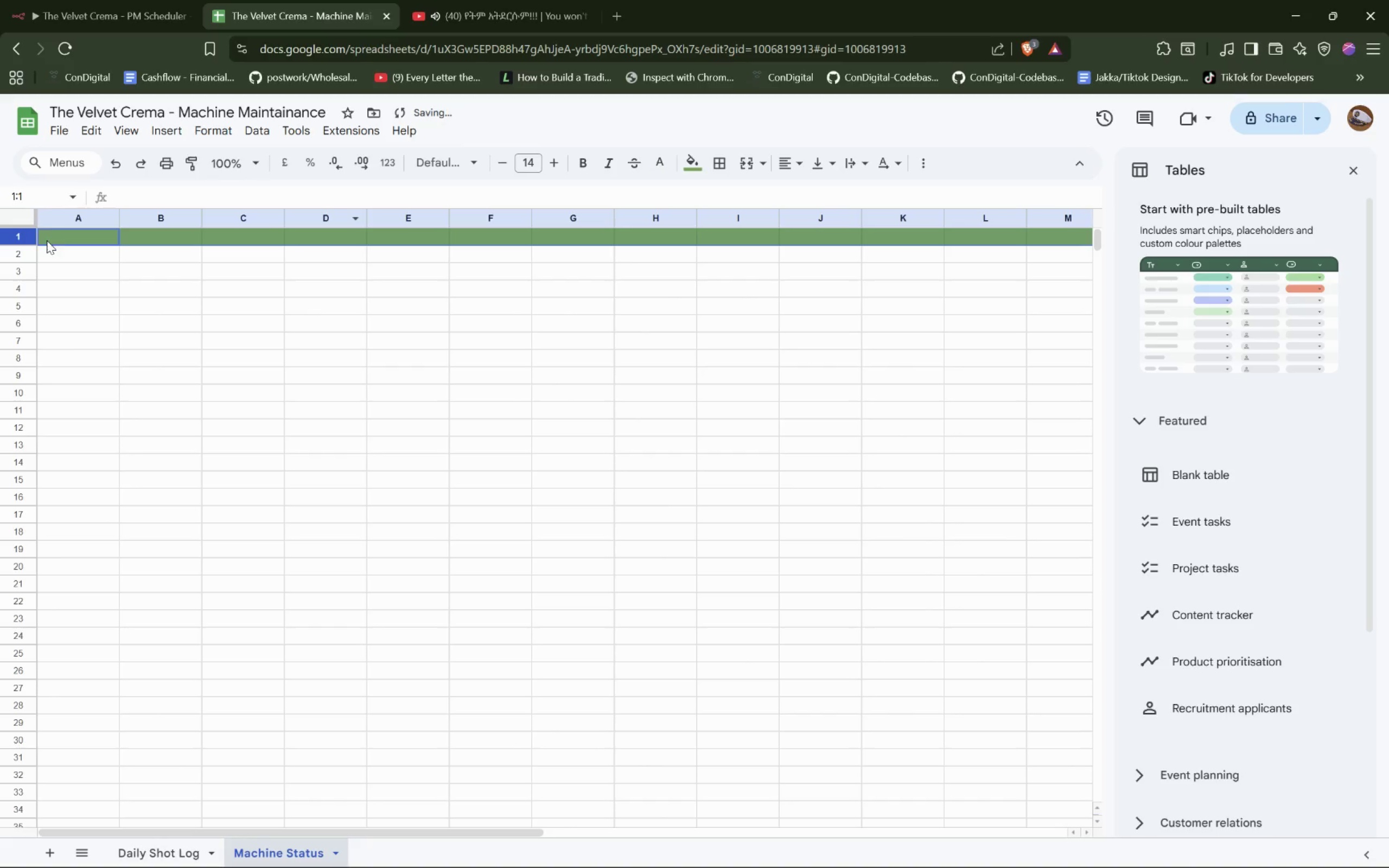 
left_click([68, 233])
 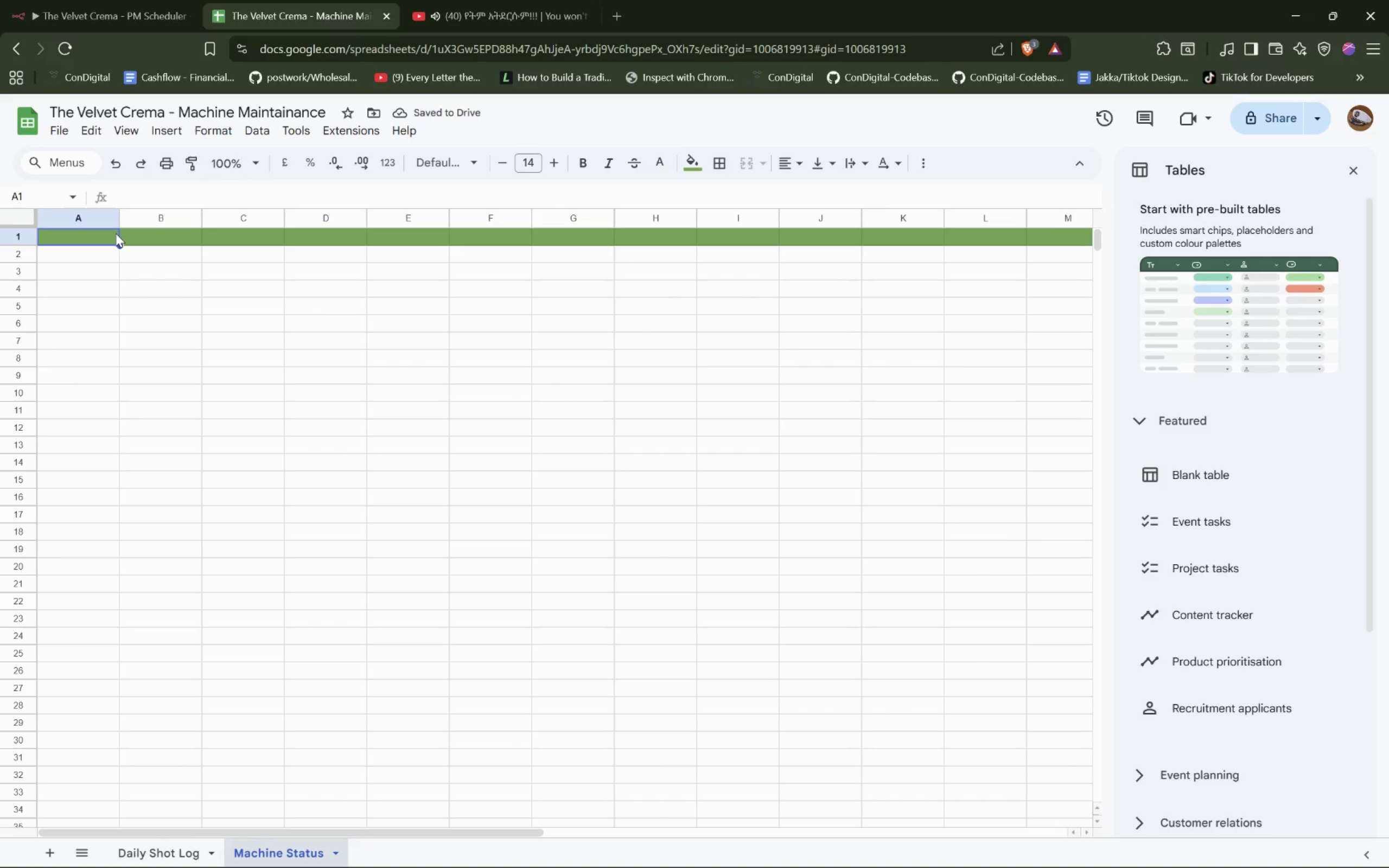 
type(Macine)
key(Backspace)
key(Backspace)
key(Backspace)
type(hine ID)
key(Tab)
type(Shots Since Last Service)
key(Tab)
type(Threshold)
key(Tab)
type(Shots Remaining)
key(Tab)
type(Current Status)
key(Tab)
type(Service Scheduleed)
key(Backspace)
key(Backspace)
type(d)
key(Tab)
type(Scheduled Service Date)
key(Tab)
type(Calendar Event ID)
key(Tab)
 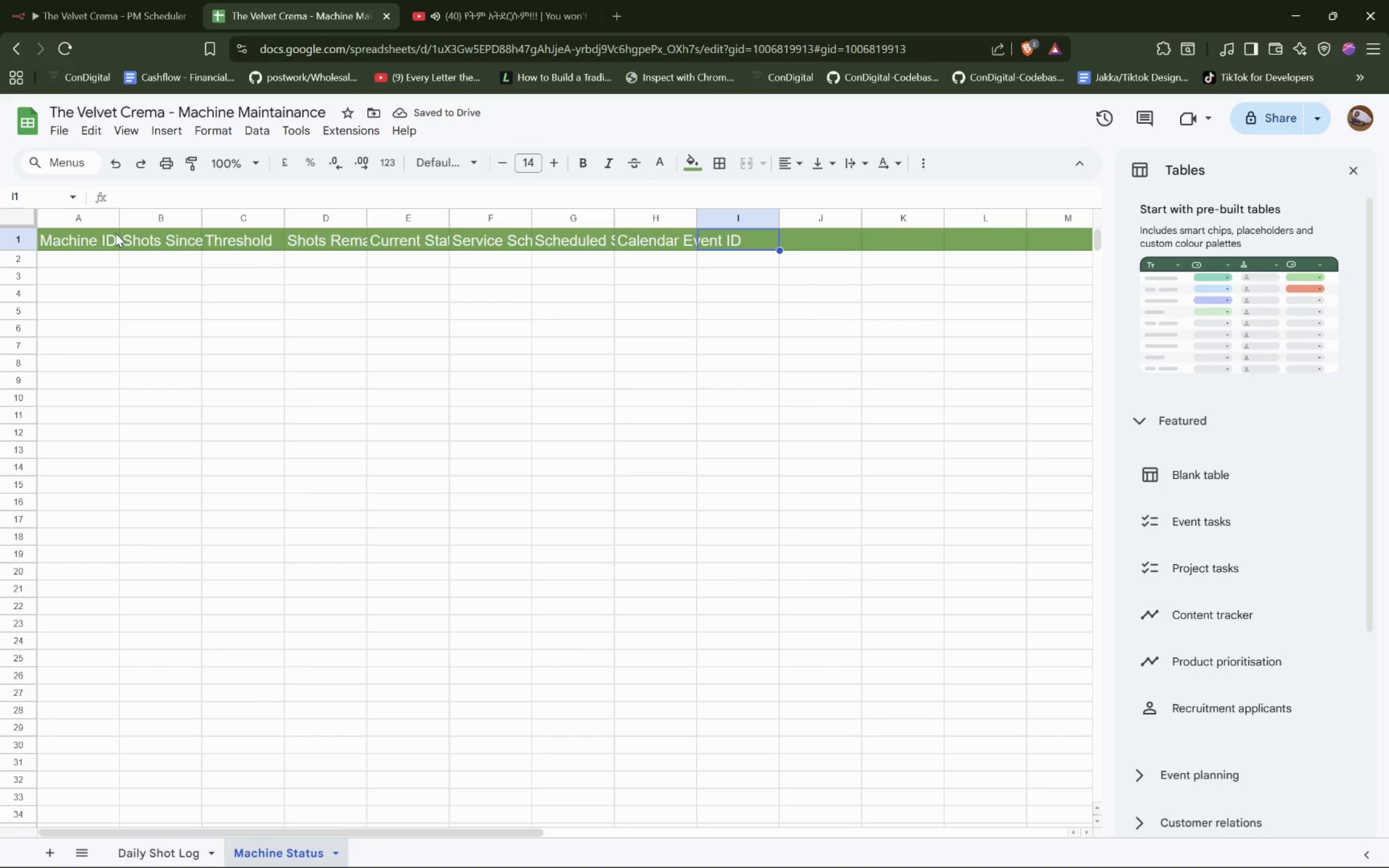 
type(Last Maintenance Date)
key(Tab)
type(Last Updated At)
 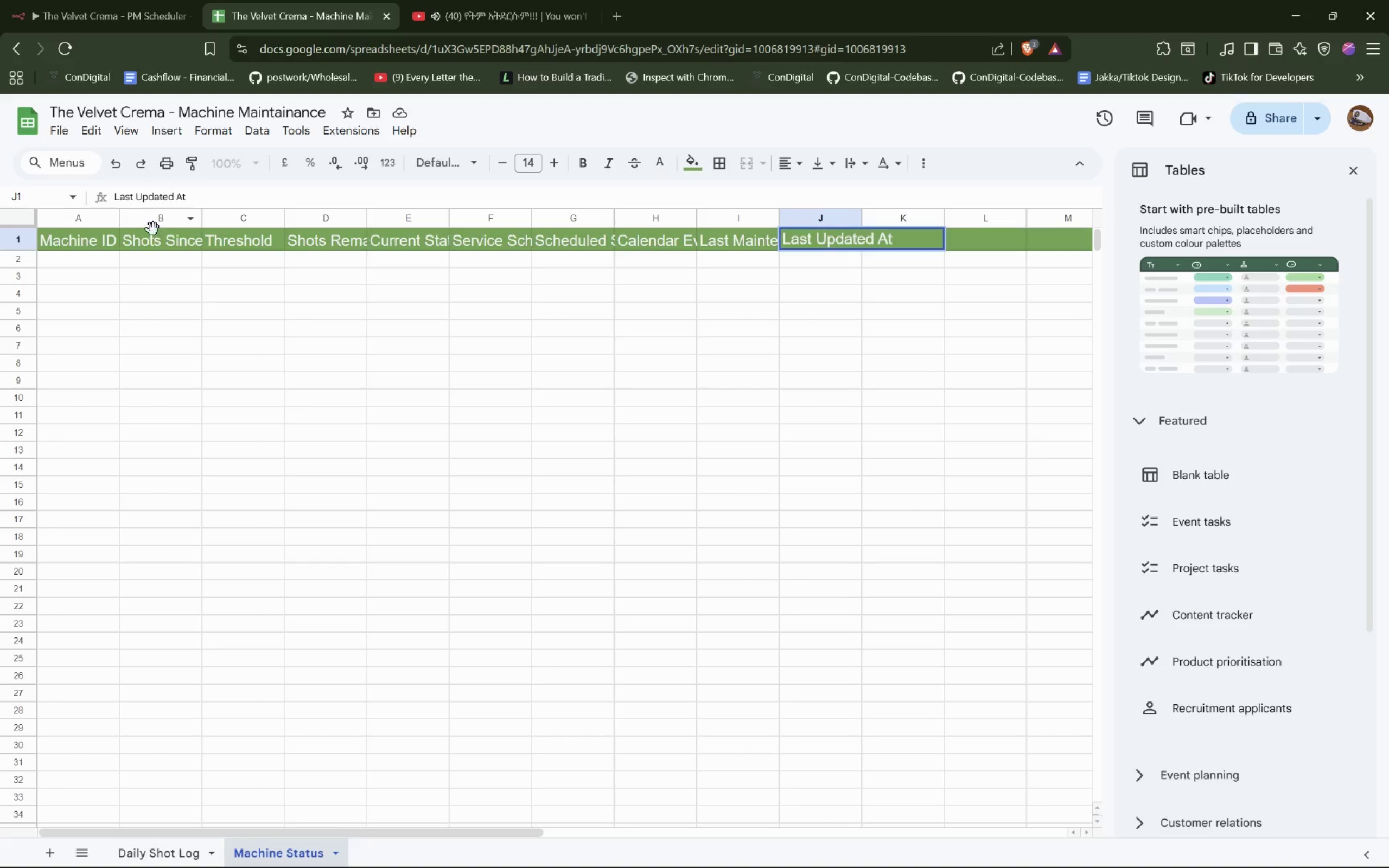 
double_click([120, 224])
 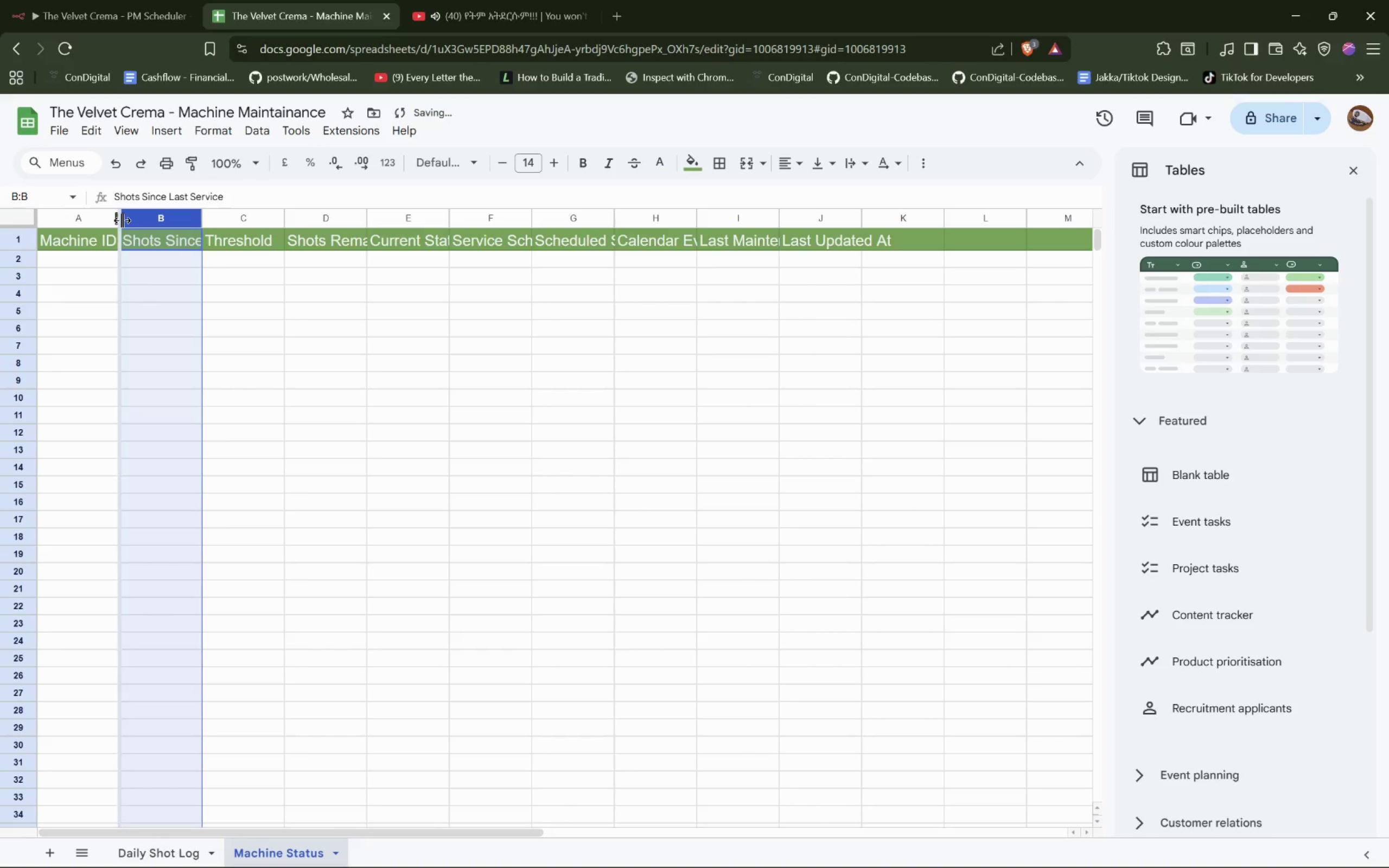 
double_click([122, 220])
 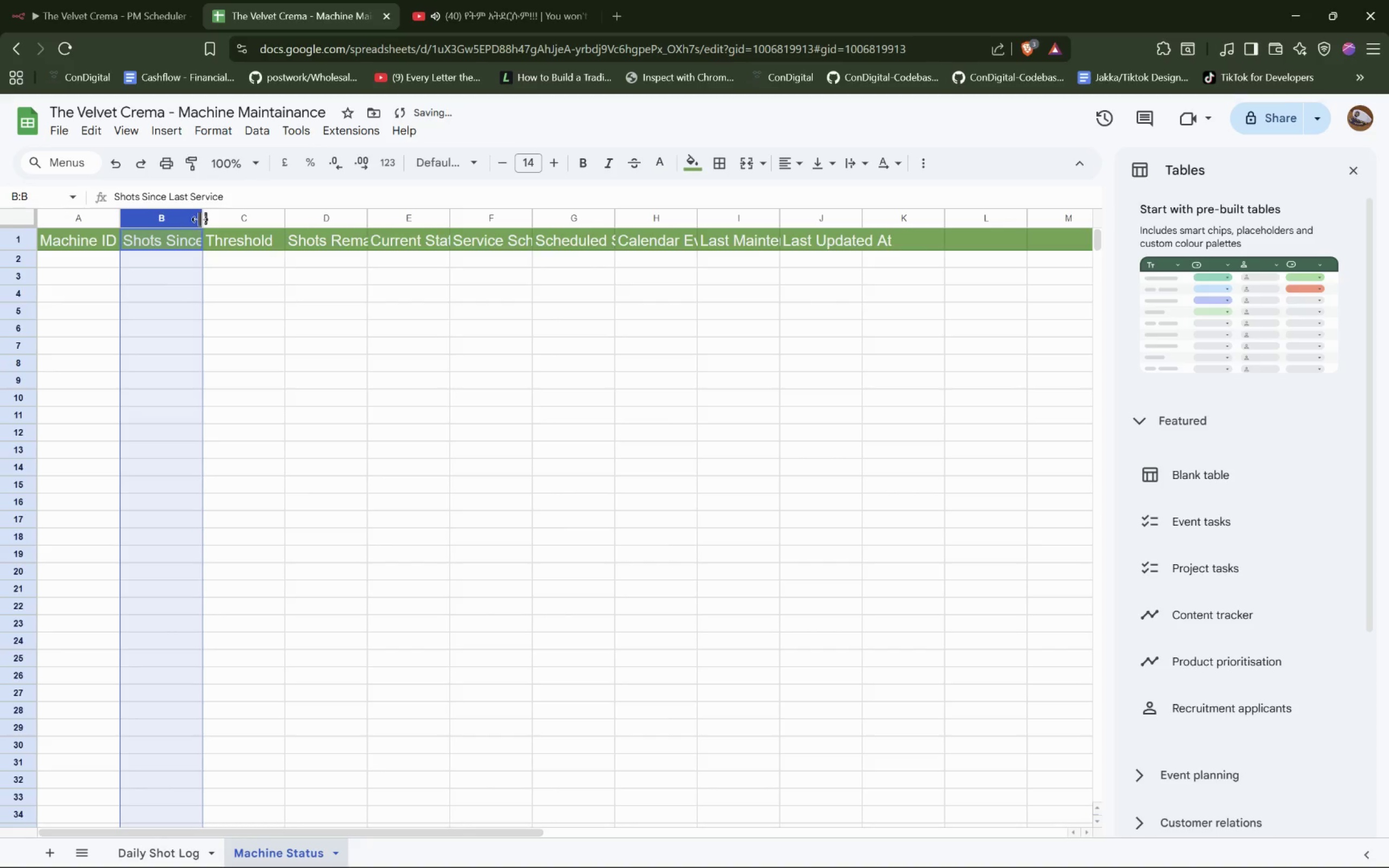 
double_click([200, 219])
 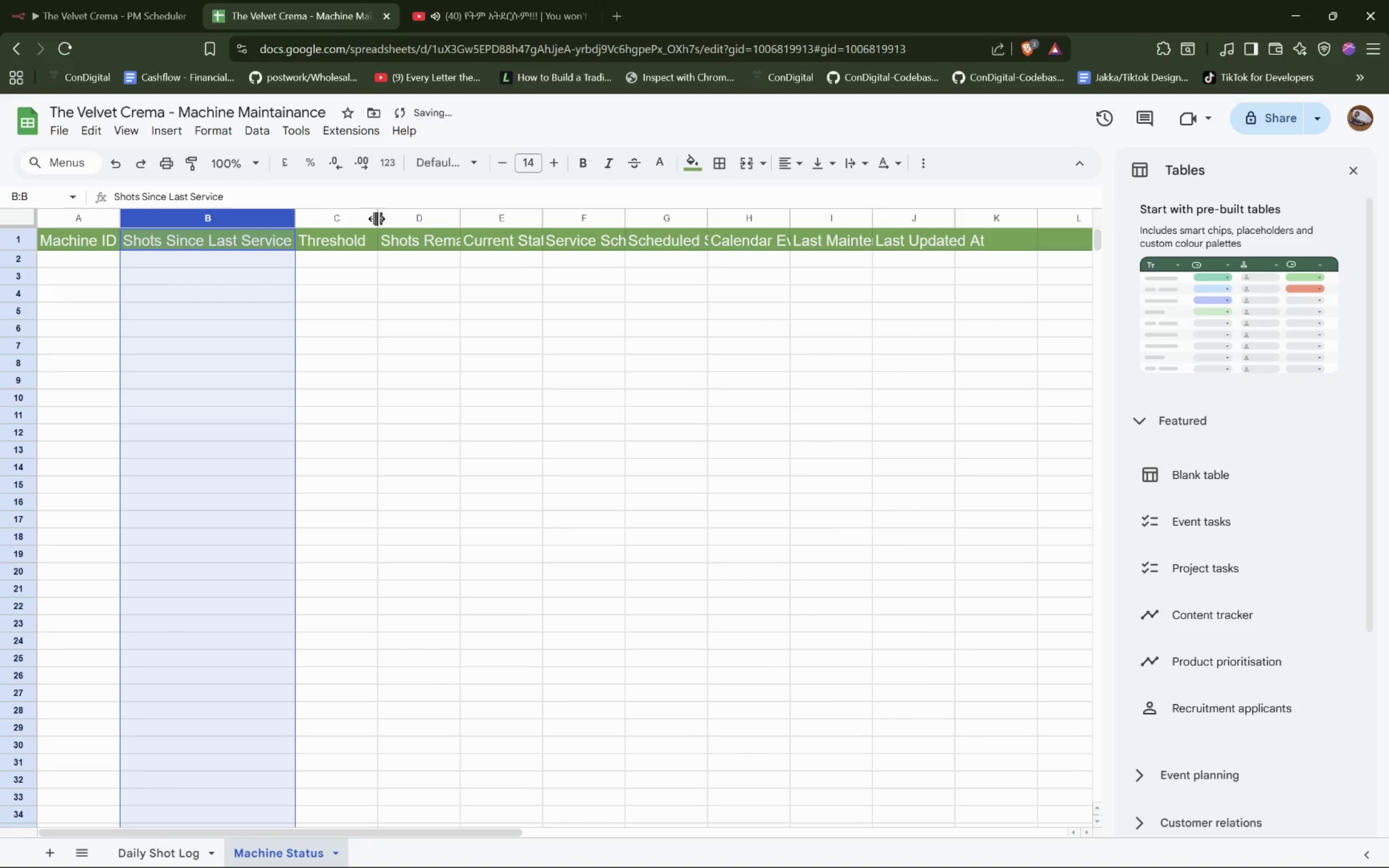 
left_click([379, 219])
 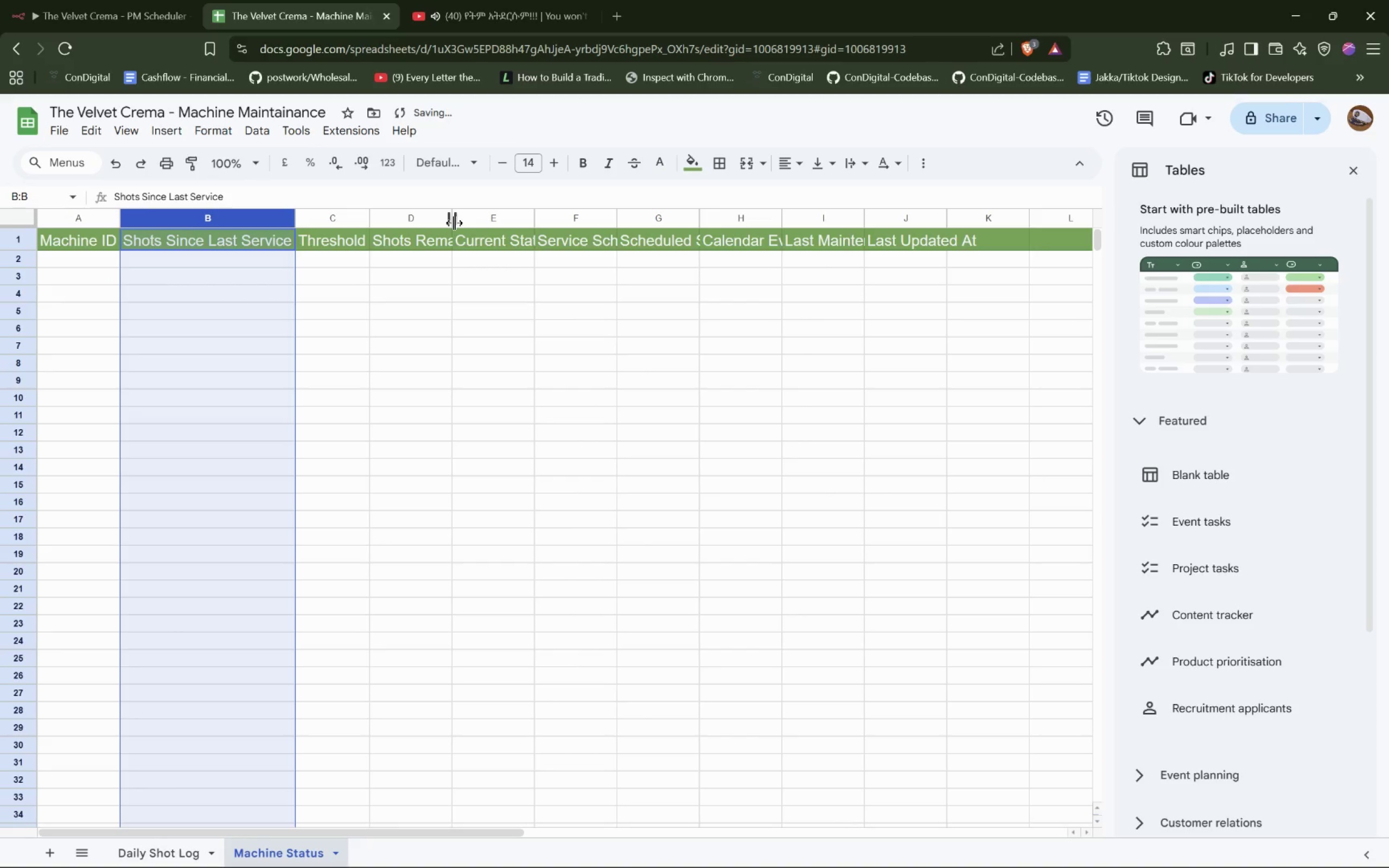 
double_click([454, 223])
 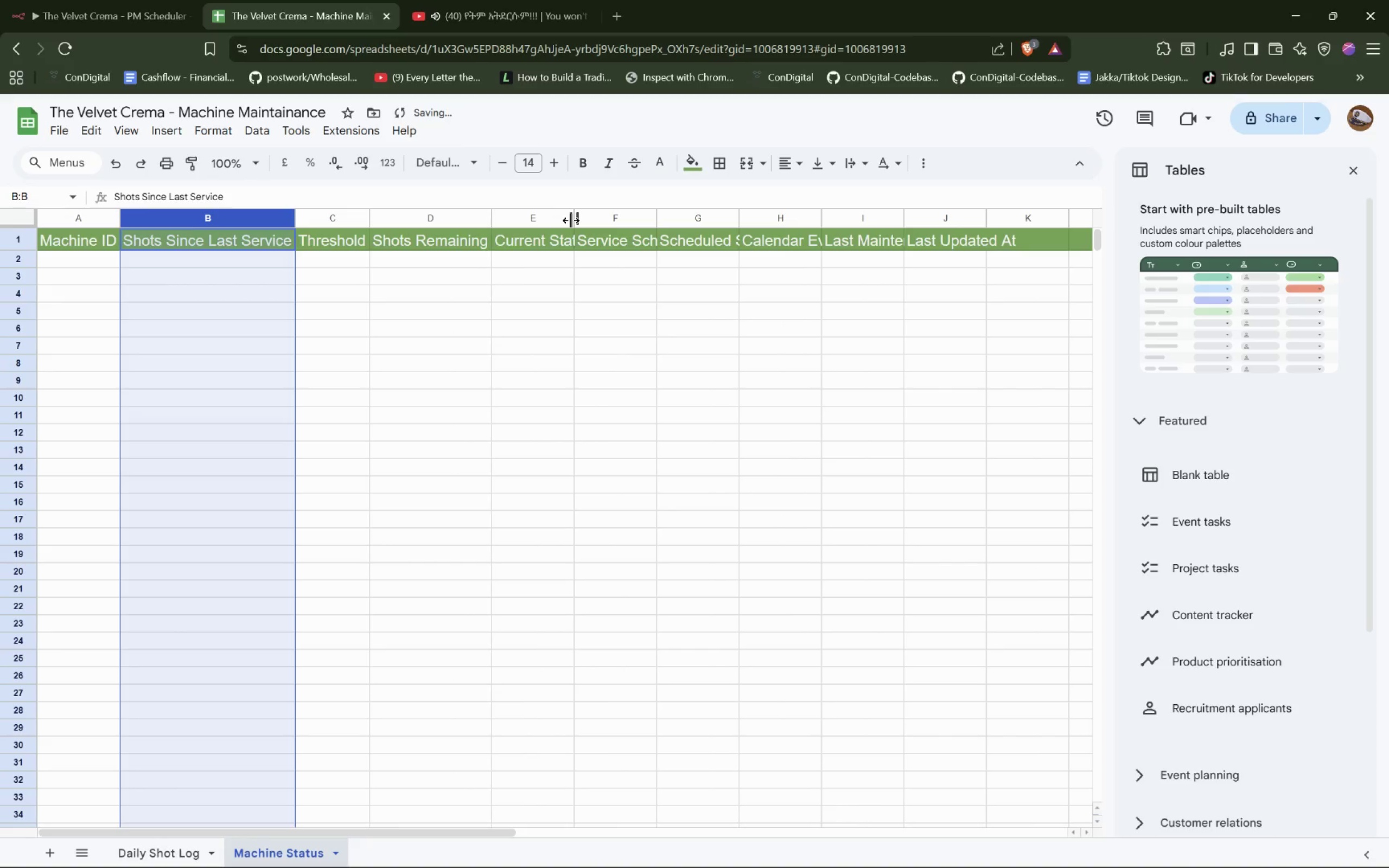 
double_click([571, 220])
 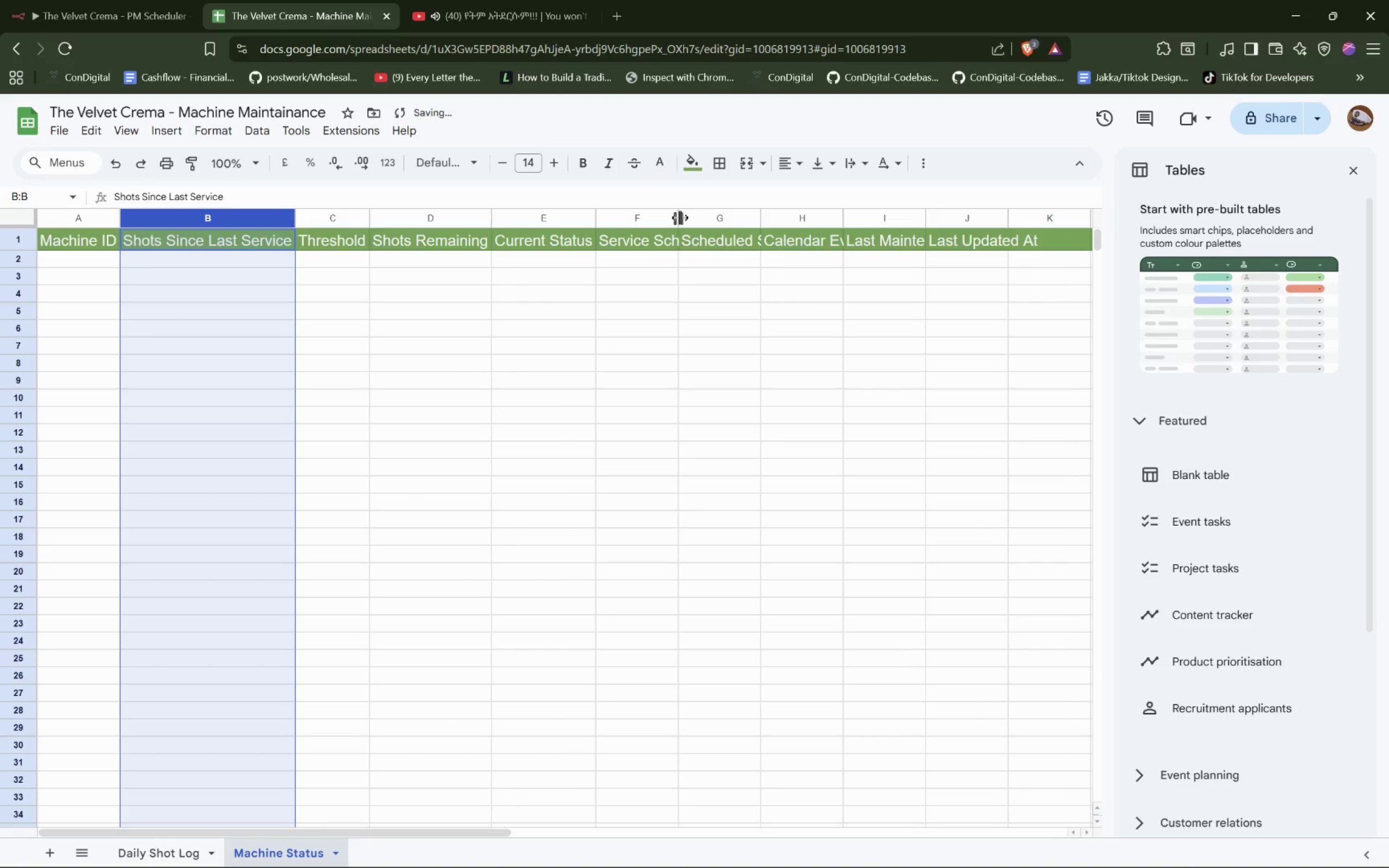 
double_click([680, 218])
 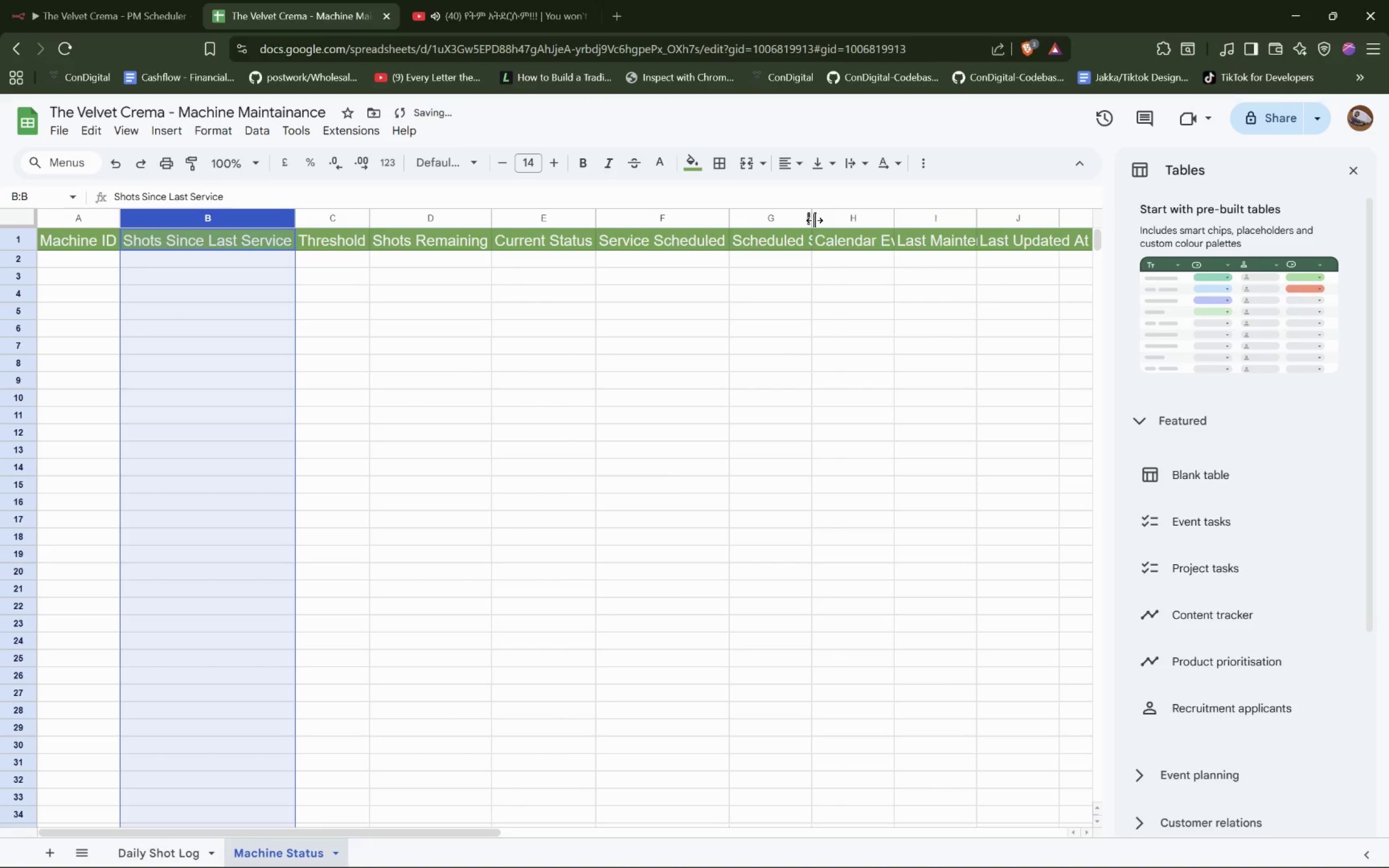 
double_click([813, 220])
 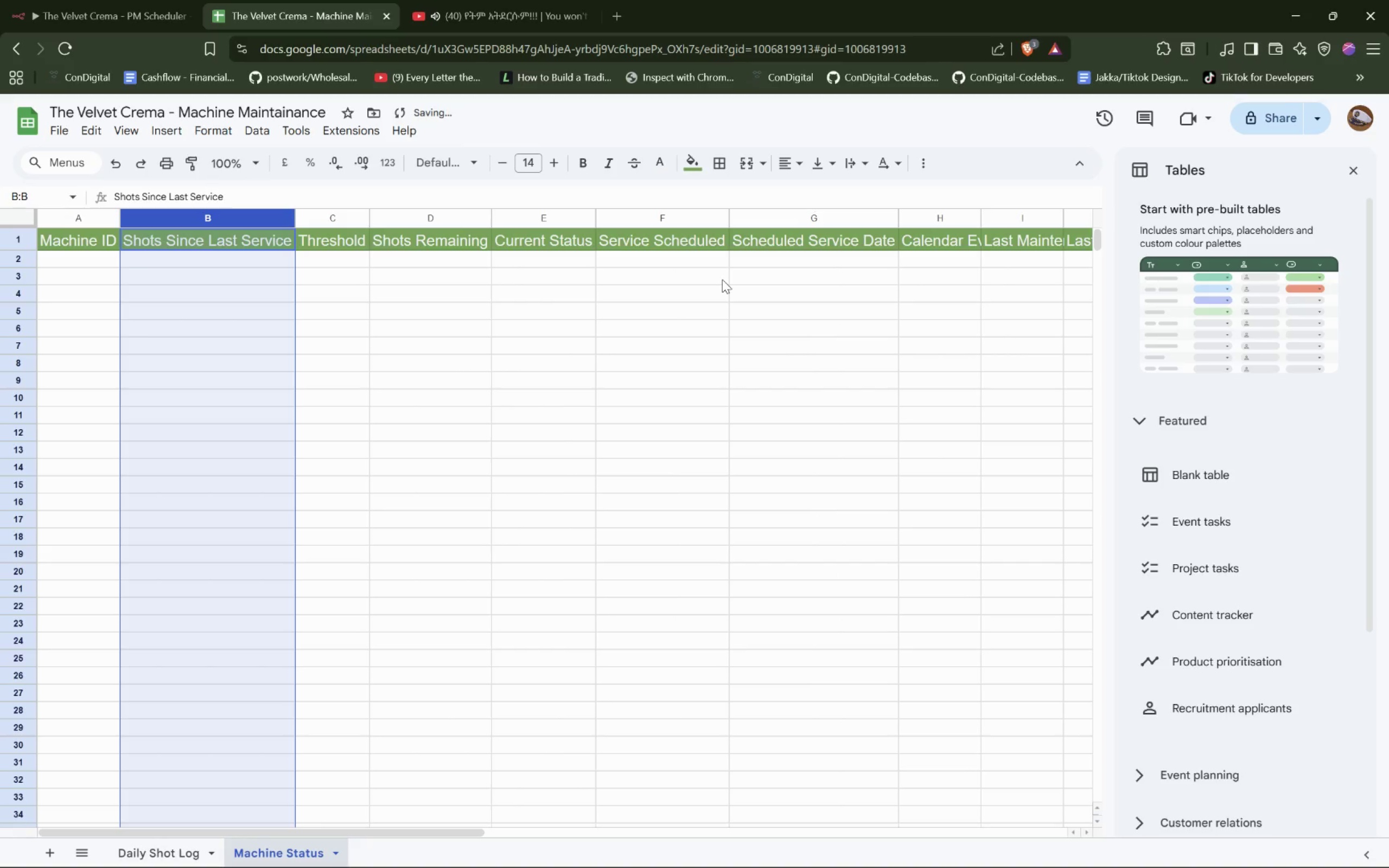 
hold_key(key=ShiftLeft, duration=0.92)
scroll: coordinate [723, 279], scroll_direction: down, amount: 6.0
 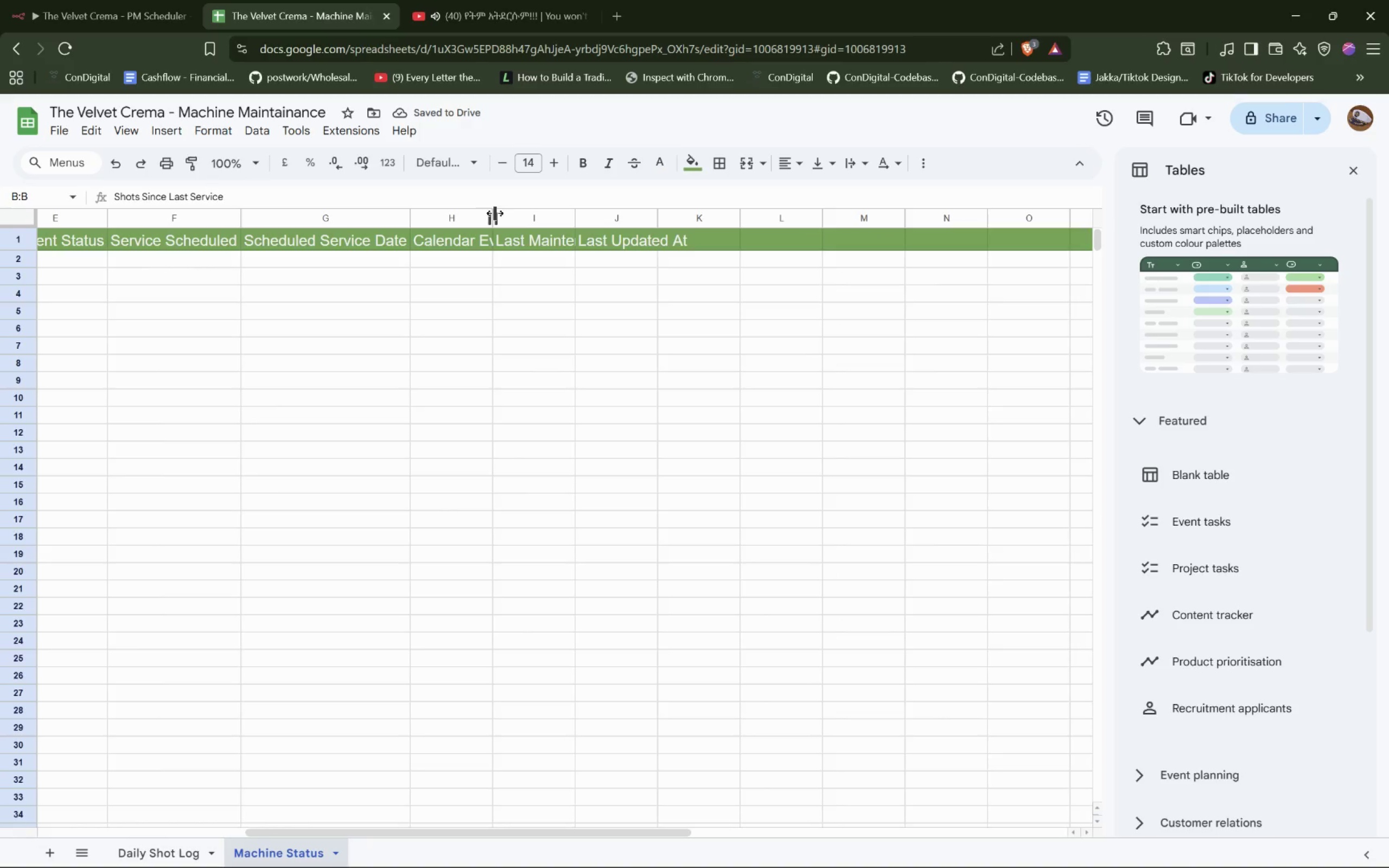 
double_click([494, 214])
 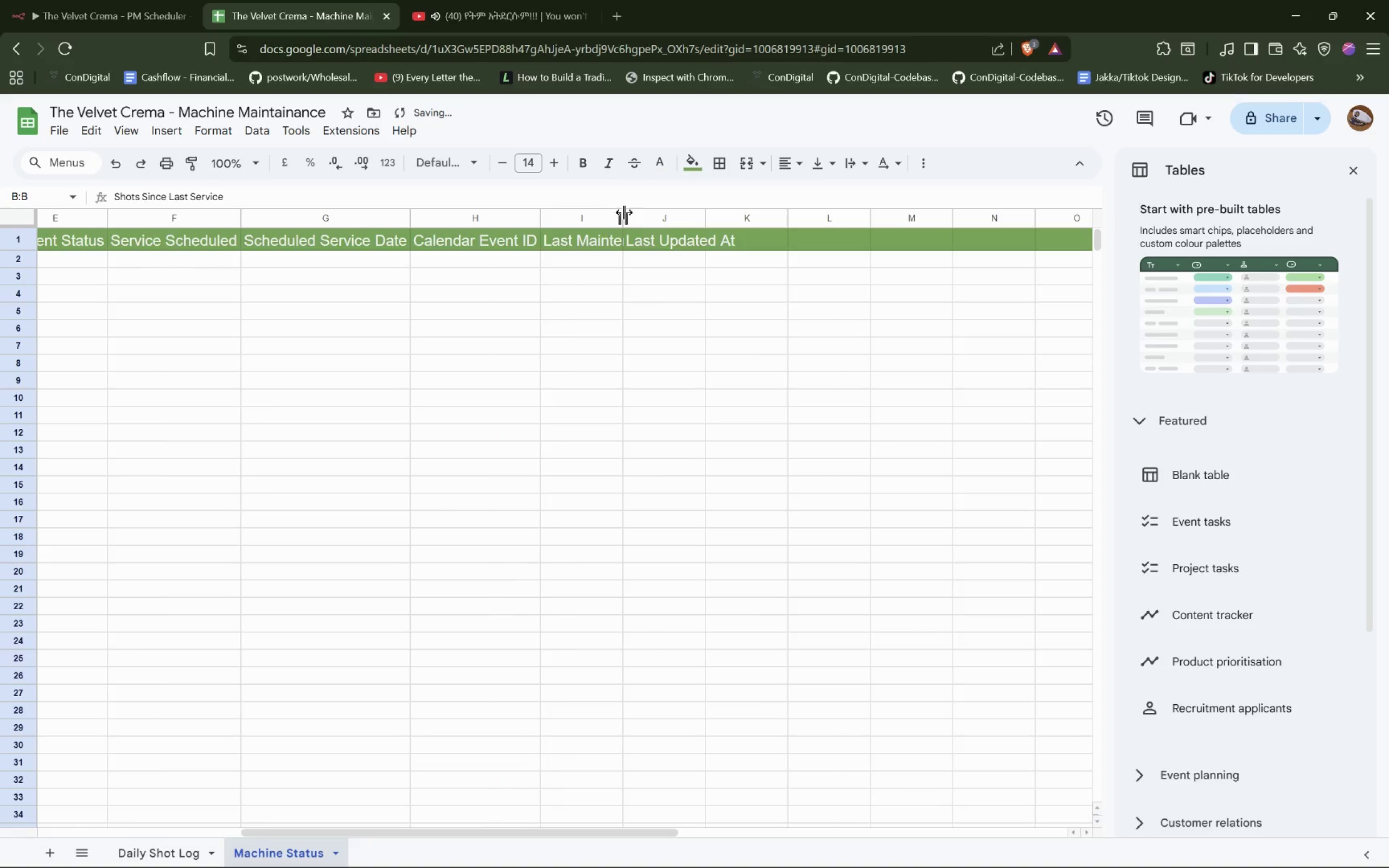 
double_click([623, 212])
 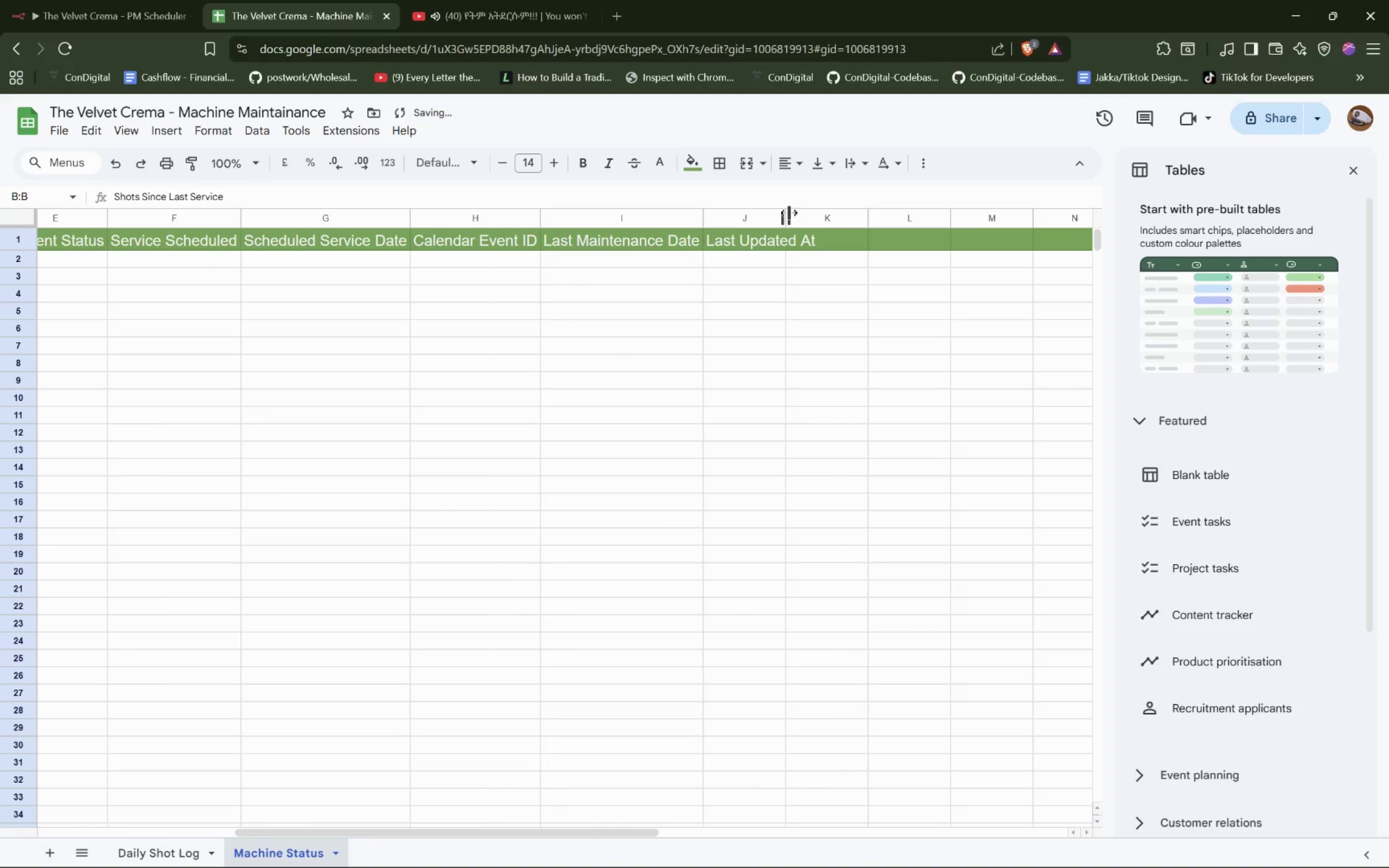 
double_click([788, 214])
 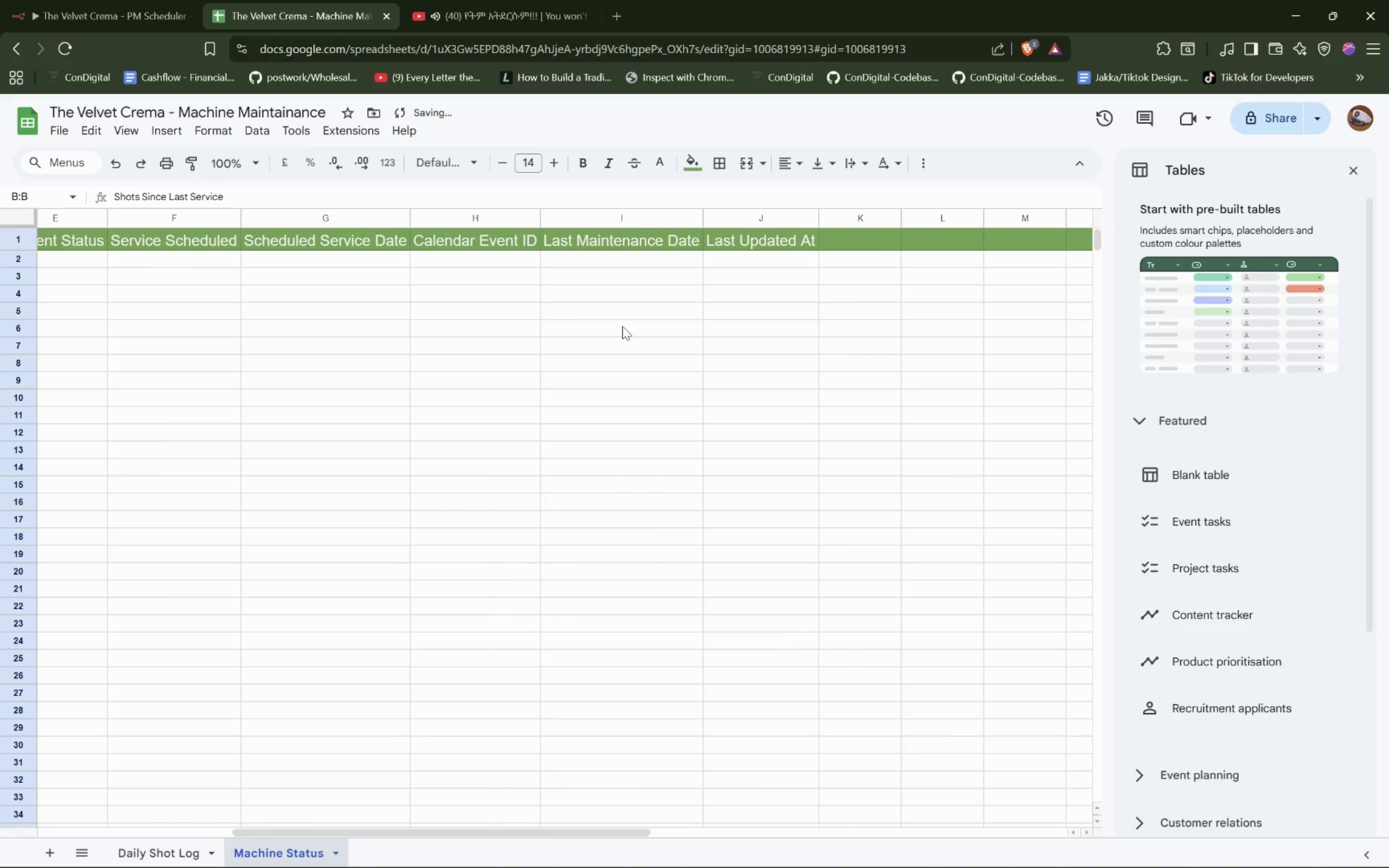 
hold_key(key=ShiftLeft, duration=0.69)
 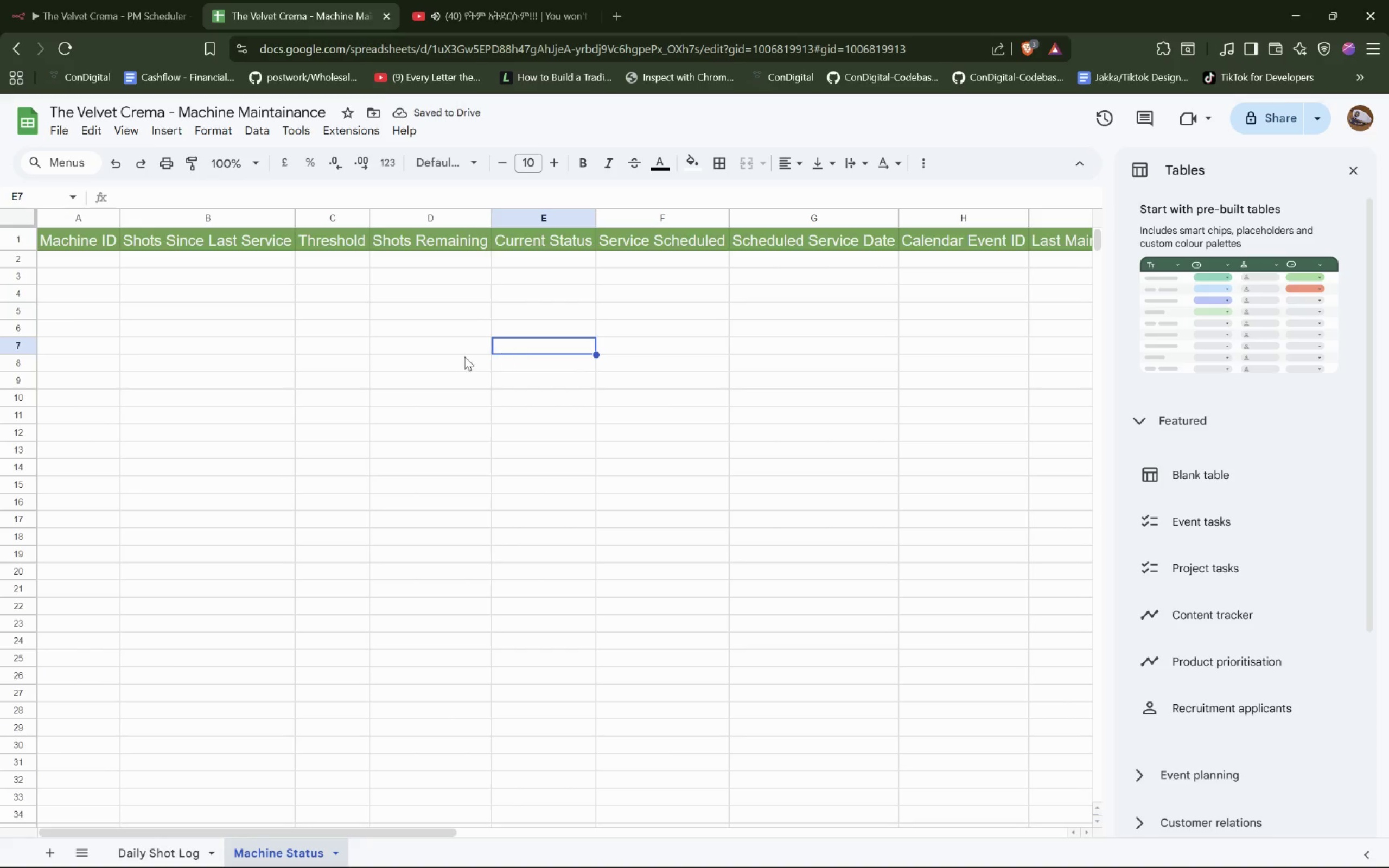 
left_click([514, 352])
 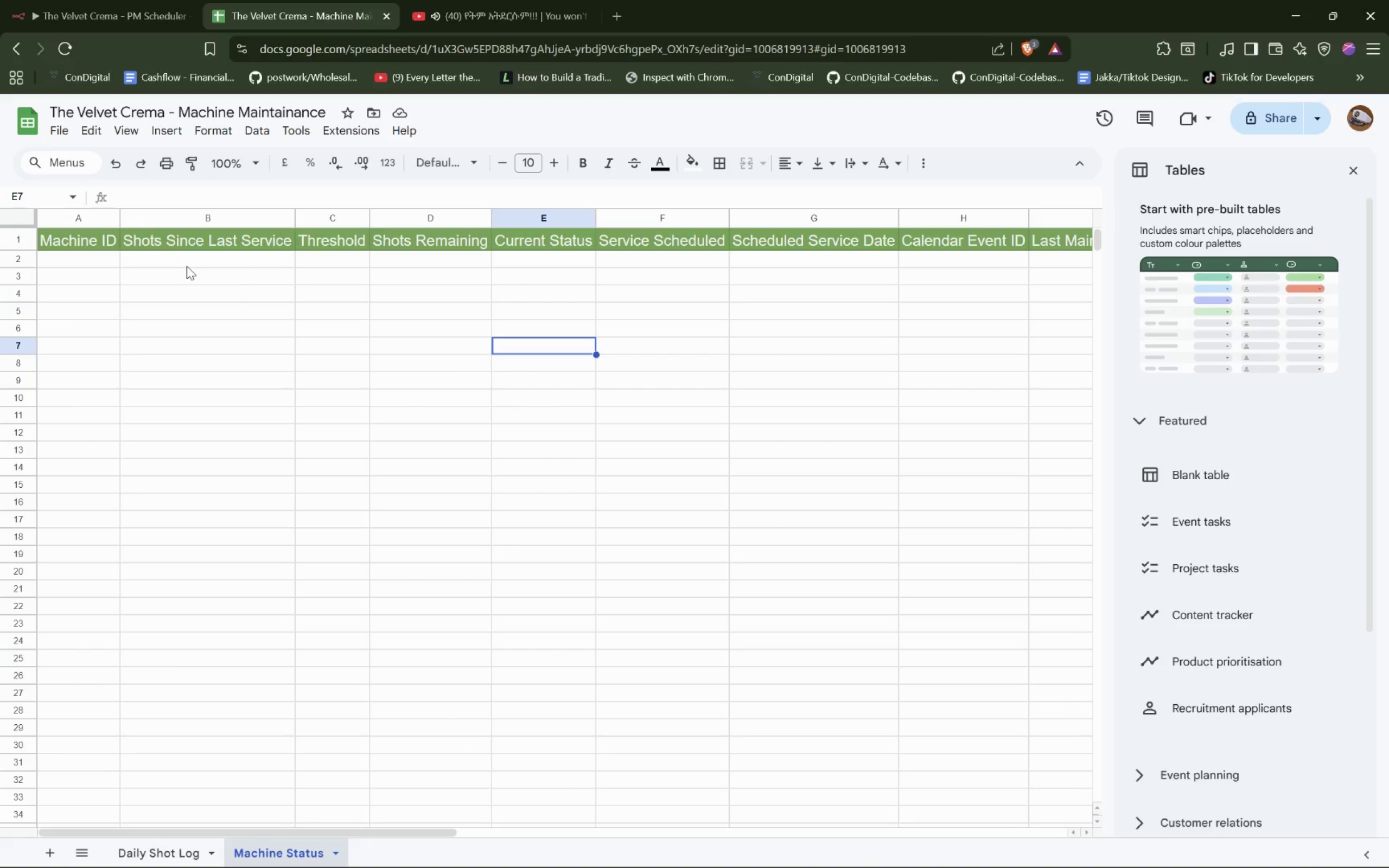 
scroll: coordinate [622, 326], scroll_direction: up, amount: 8.0
 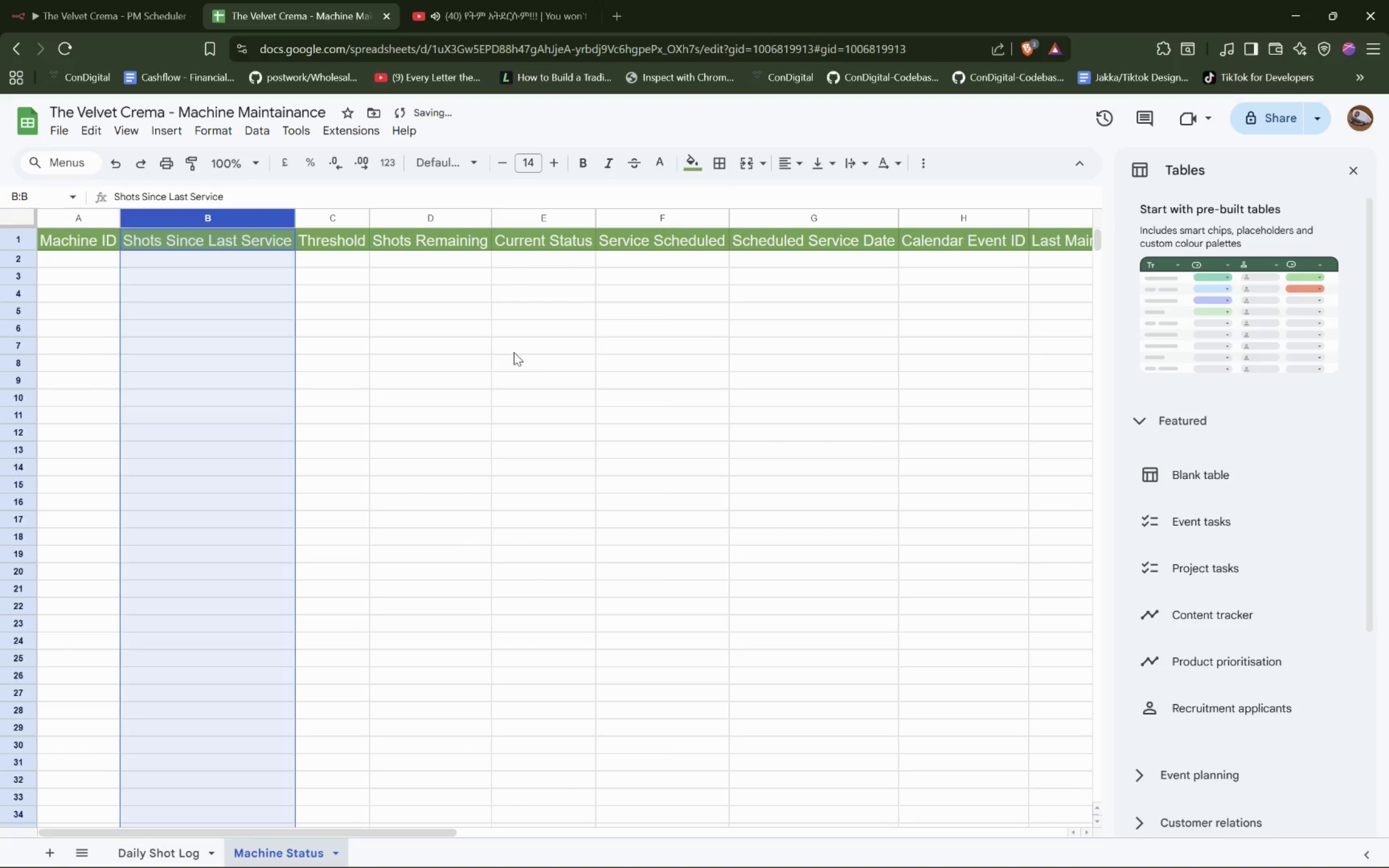 
wait(5.75)
 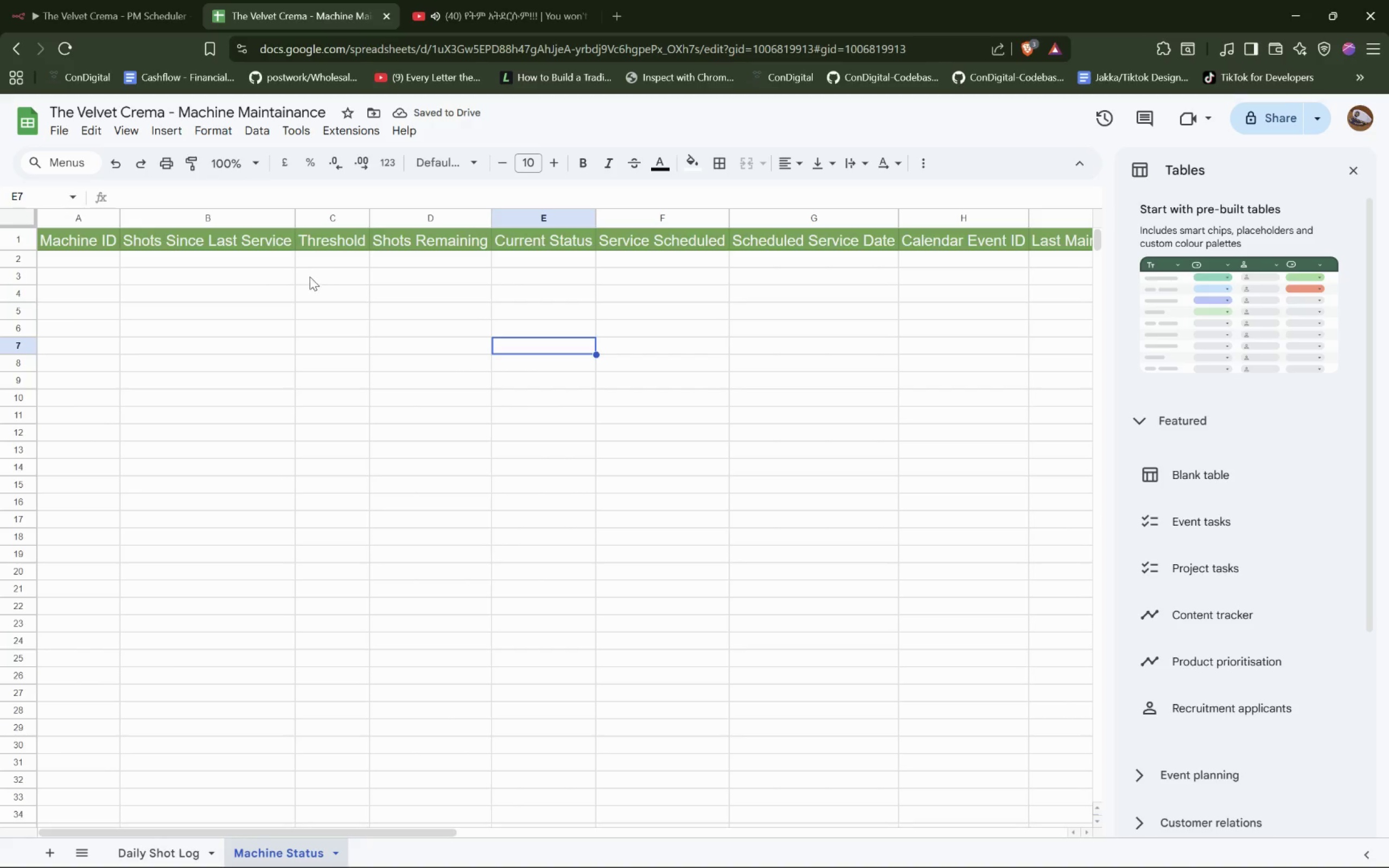 
left_click([107, 12])
 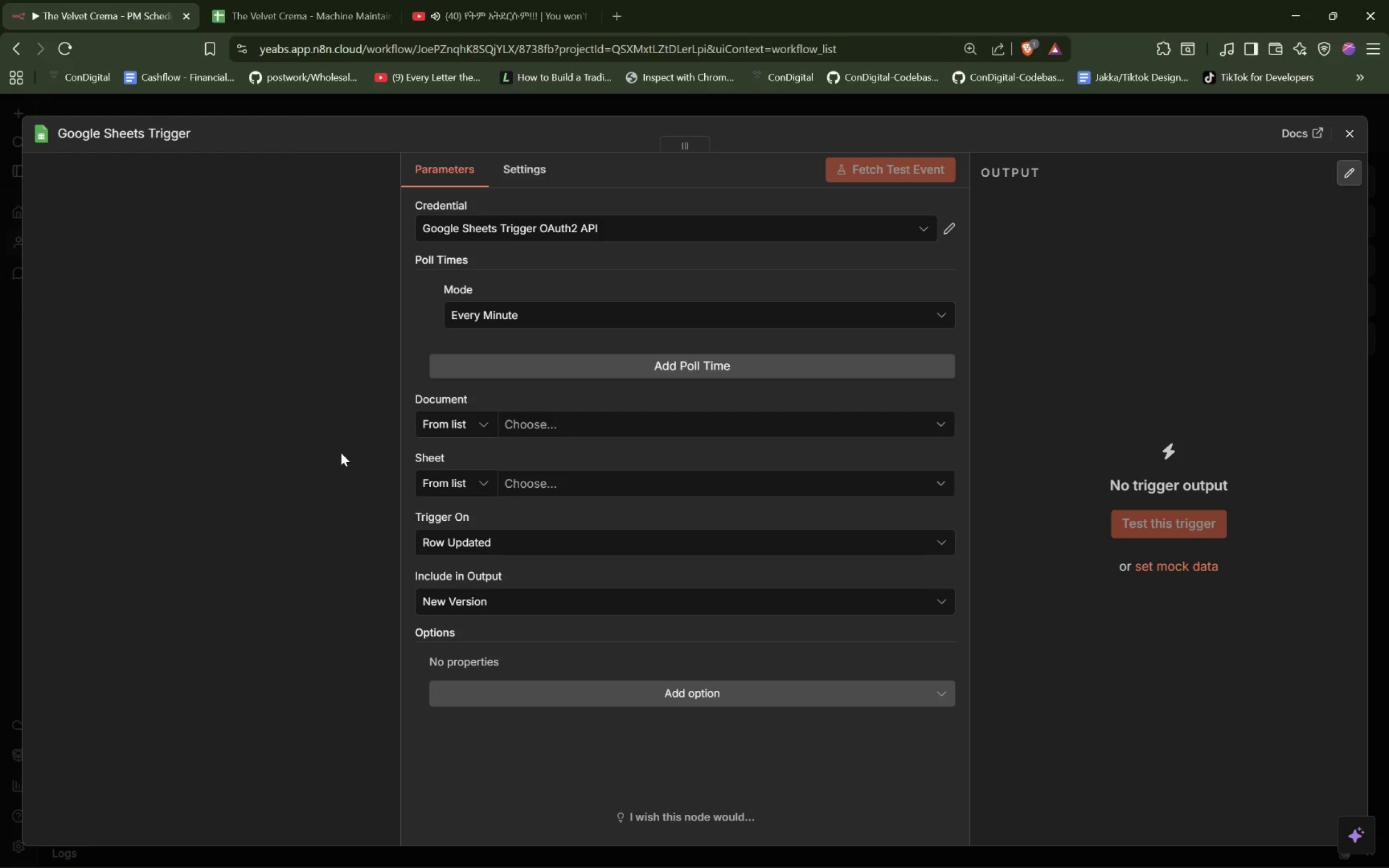 
wait(15.78)
 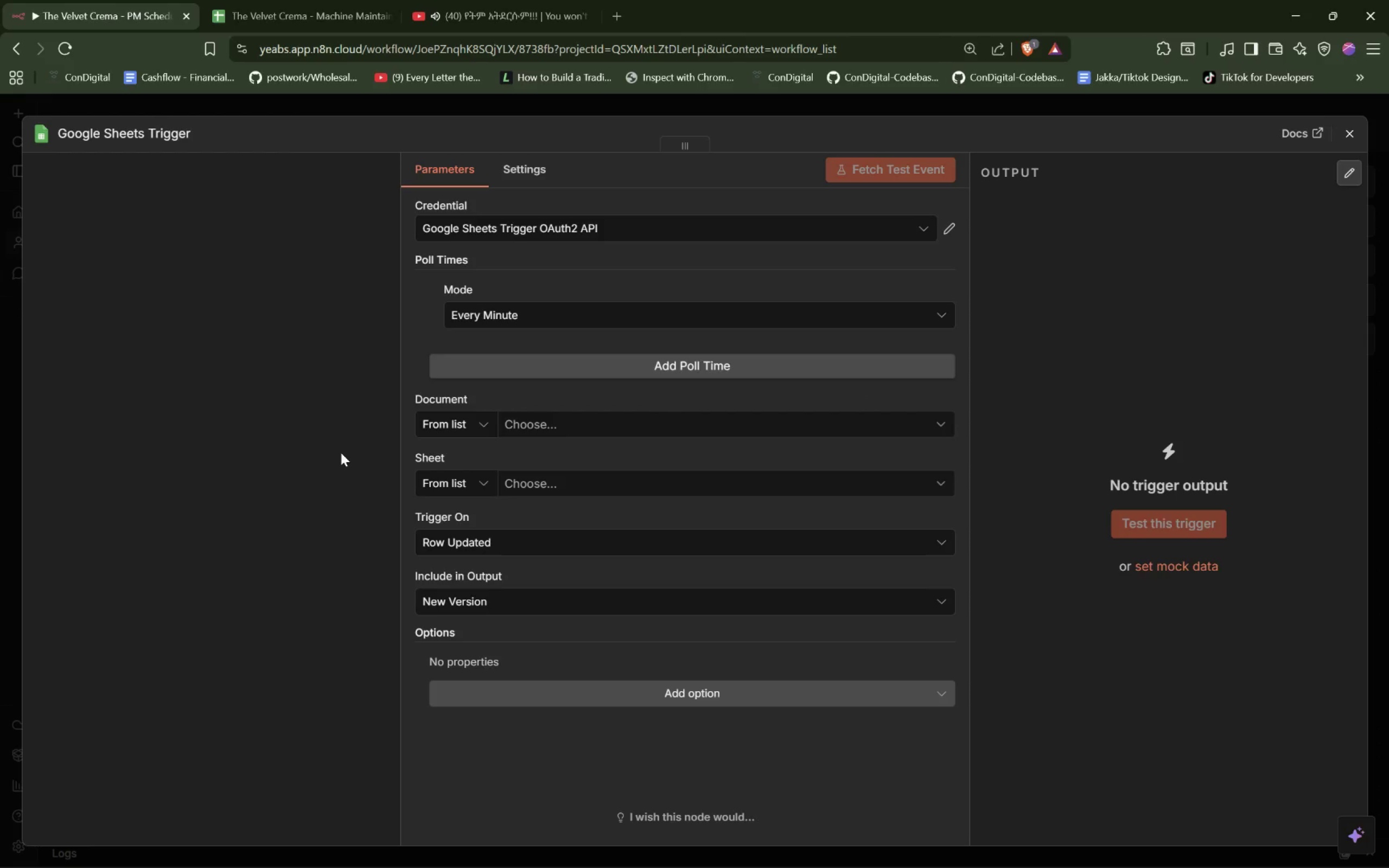 
left_click([316, 17])
 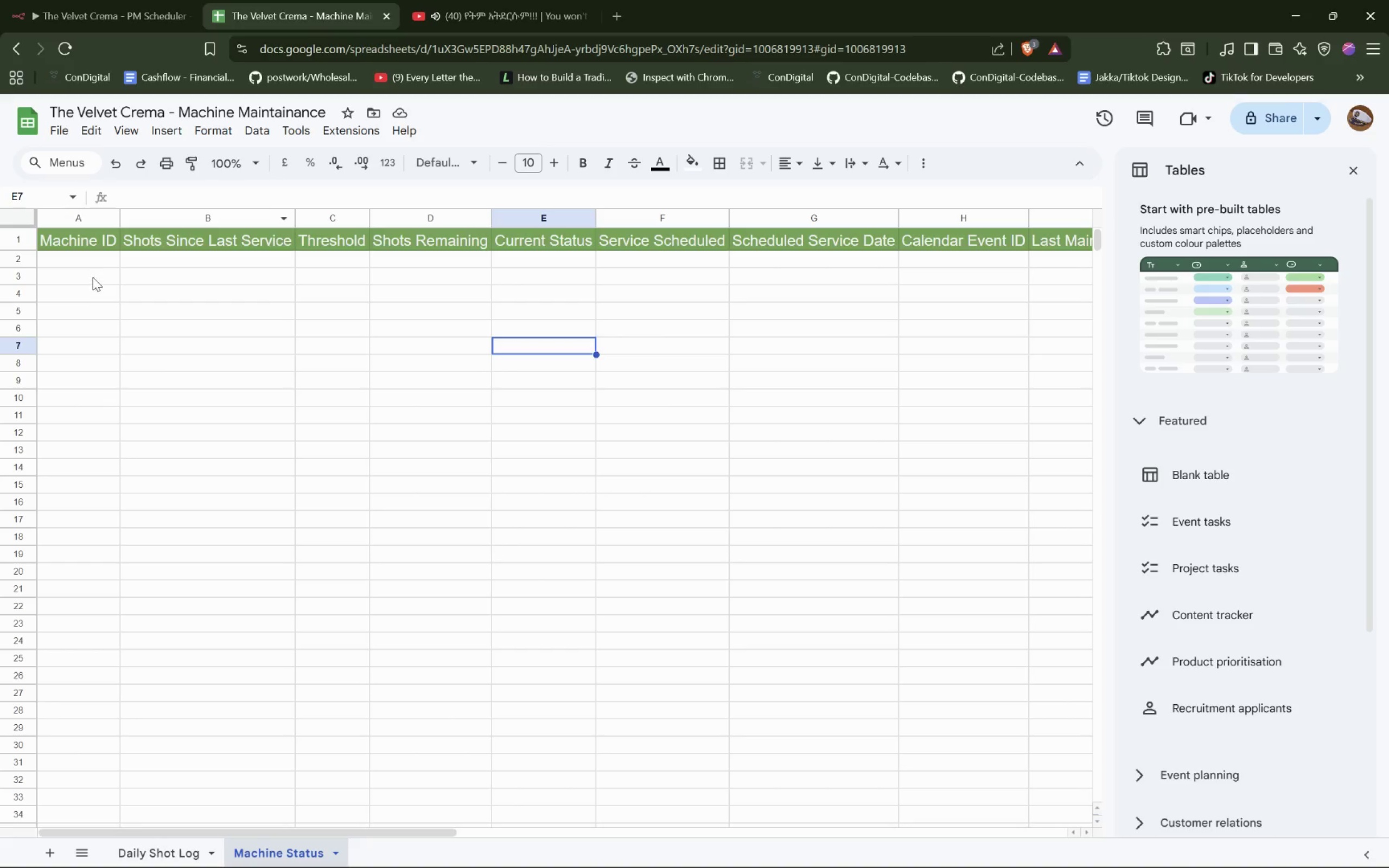 
left_click([104, 265])
 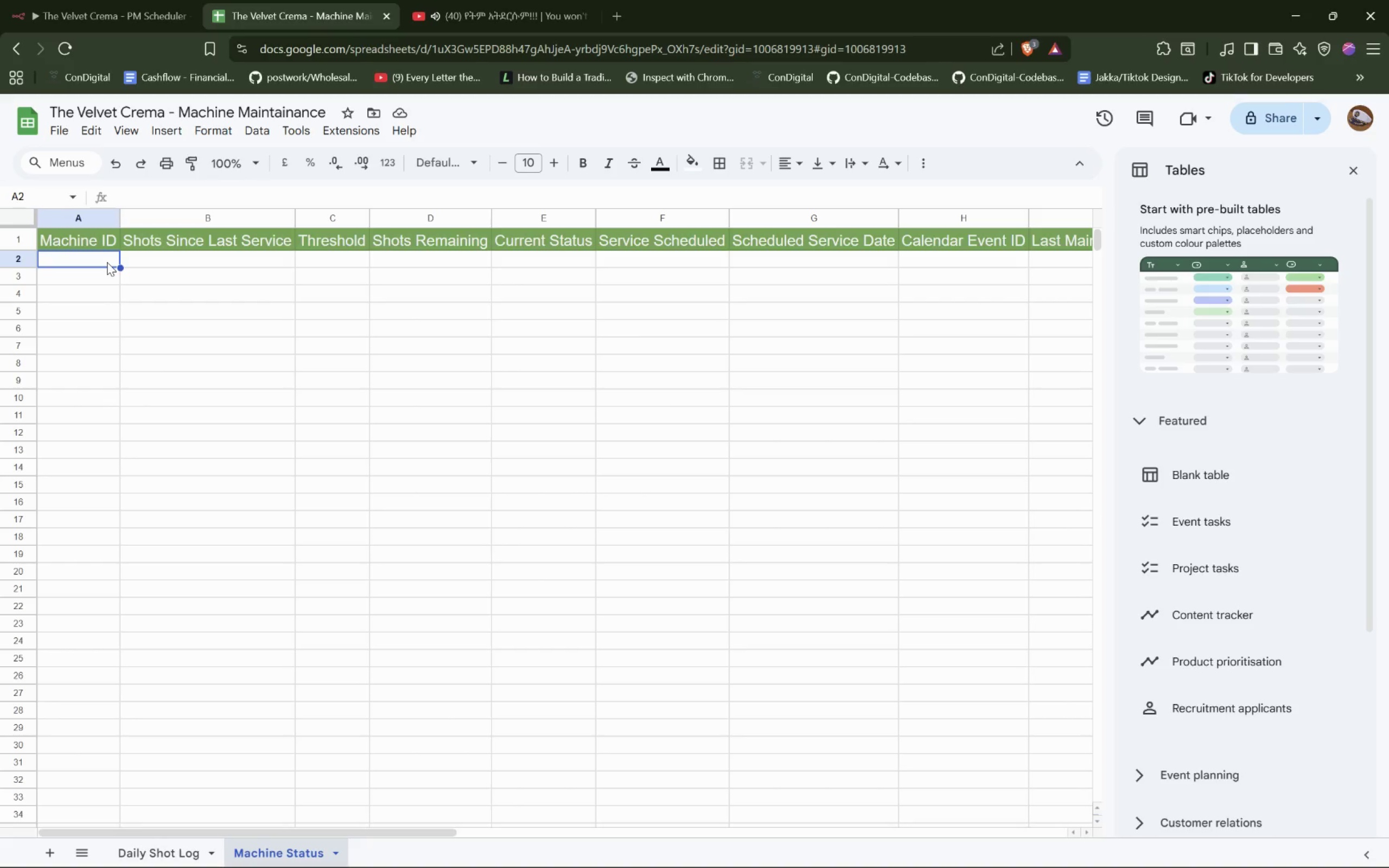 
type(Macihn)
key(Backspace)
key(Backspace)
key(Backspace)
type(hine A)
key(Tab)
type(640)
key(Tab)
type(1000)
key(Tab)
type(360)
key(Tab)
type(360 shor)
key(Backspace)
type(tsremaining)
 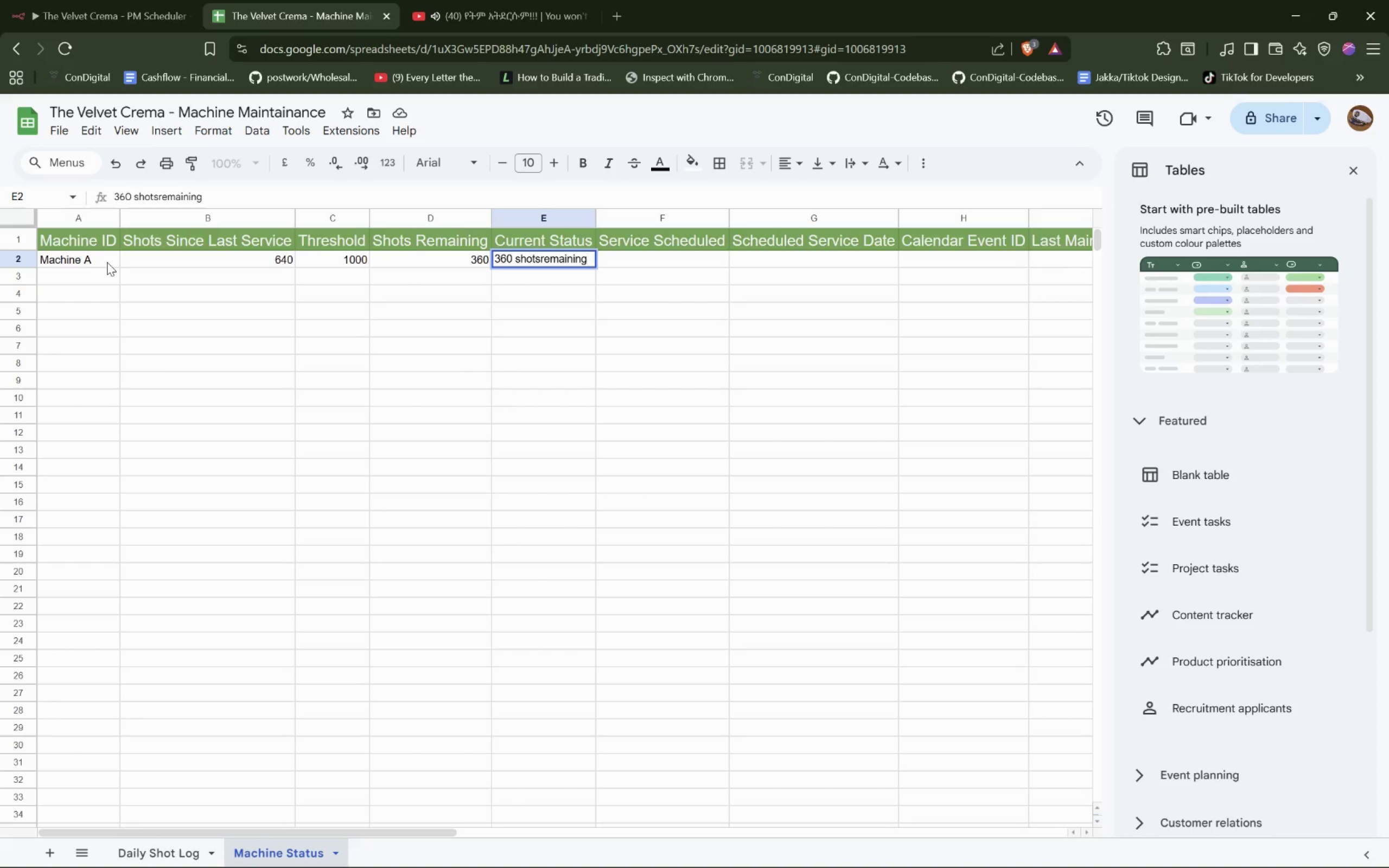 
hold_key(key=ArrowLeft, duration=0.47)
 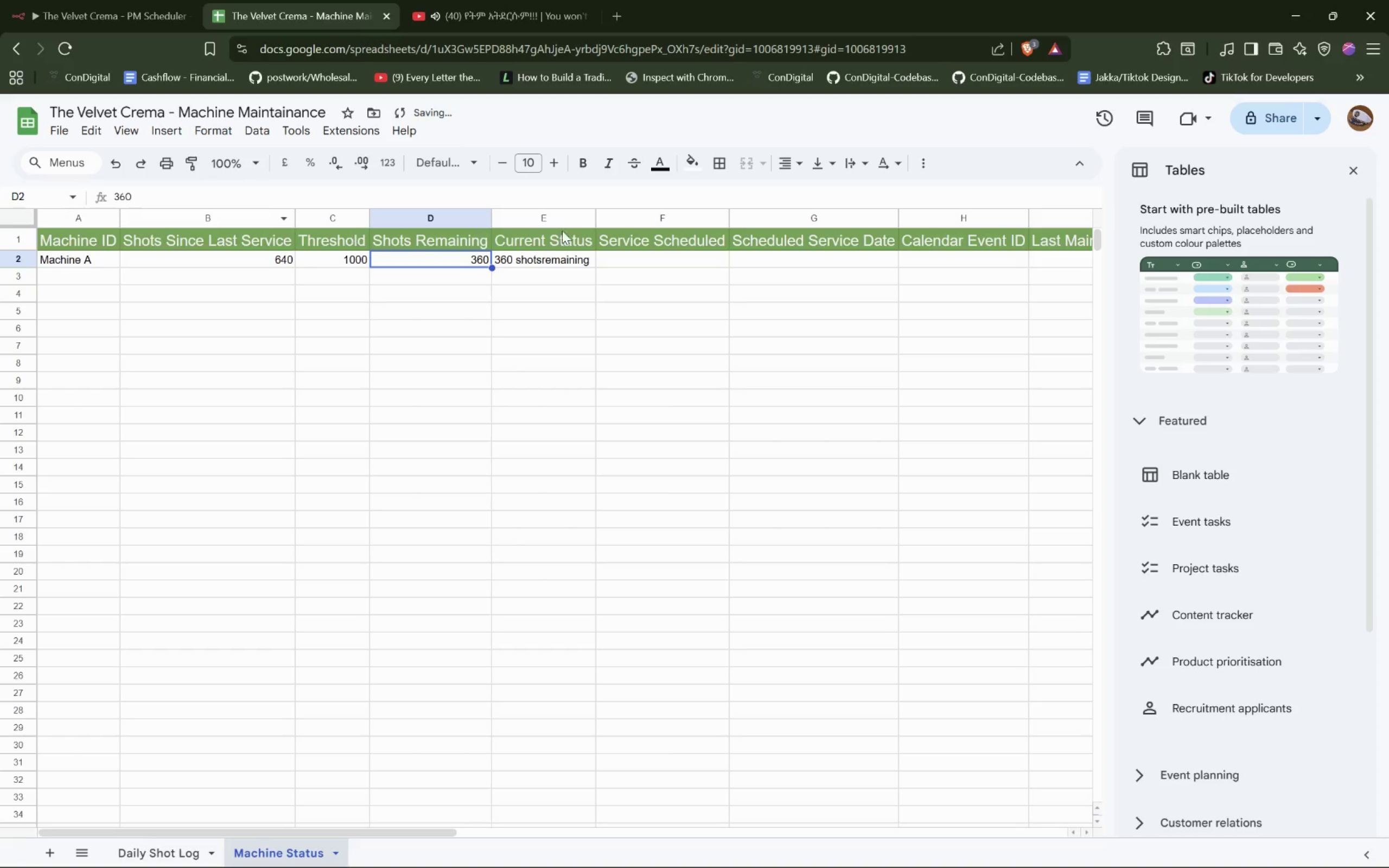 
left_click([553, 252])
 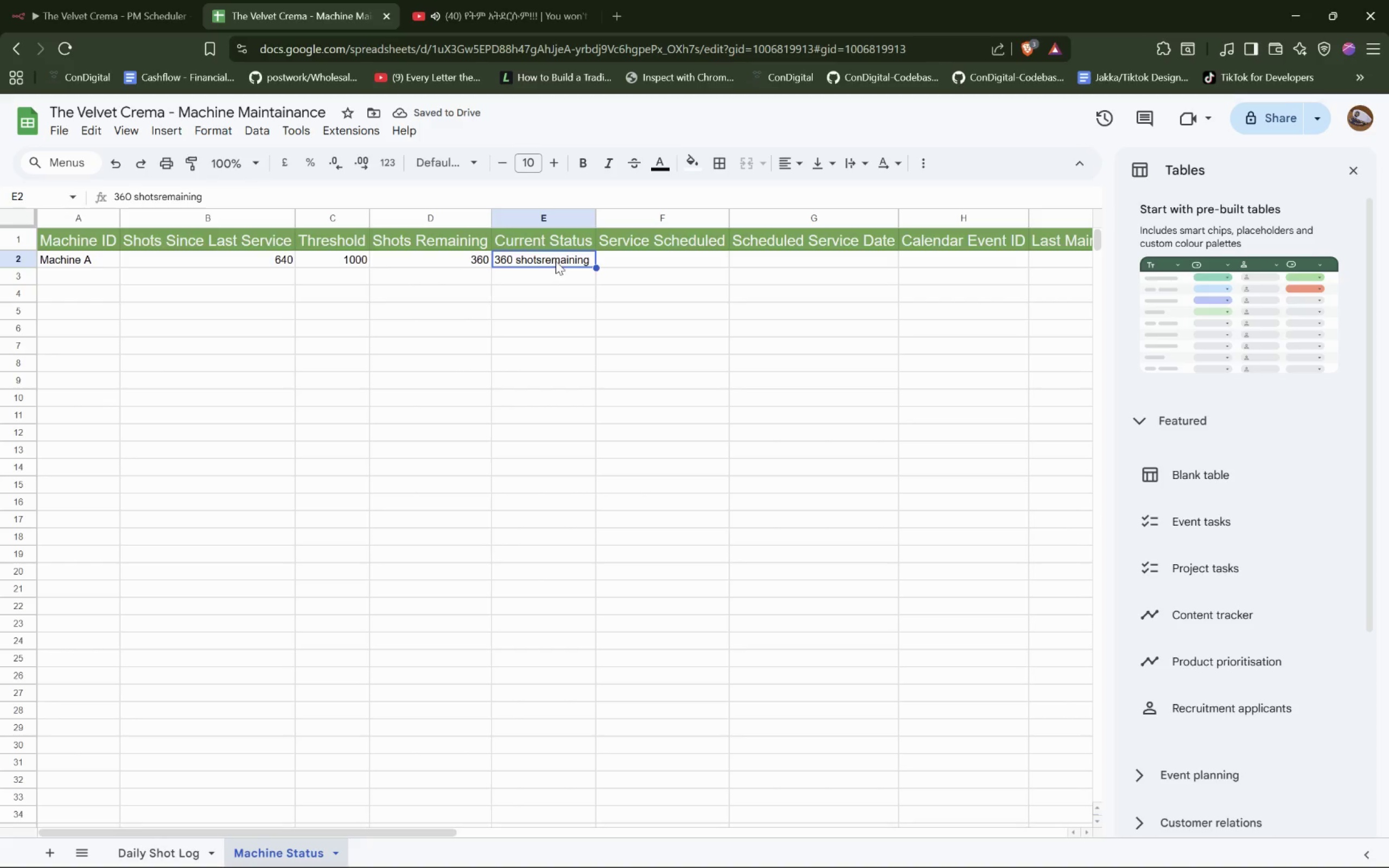 
double_click([556, 261])
 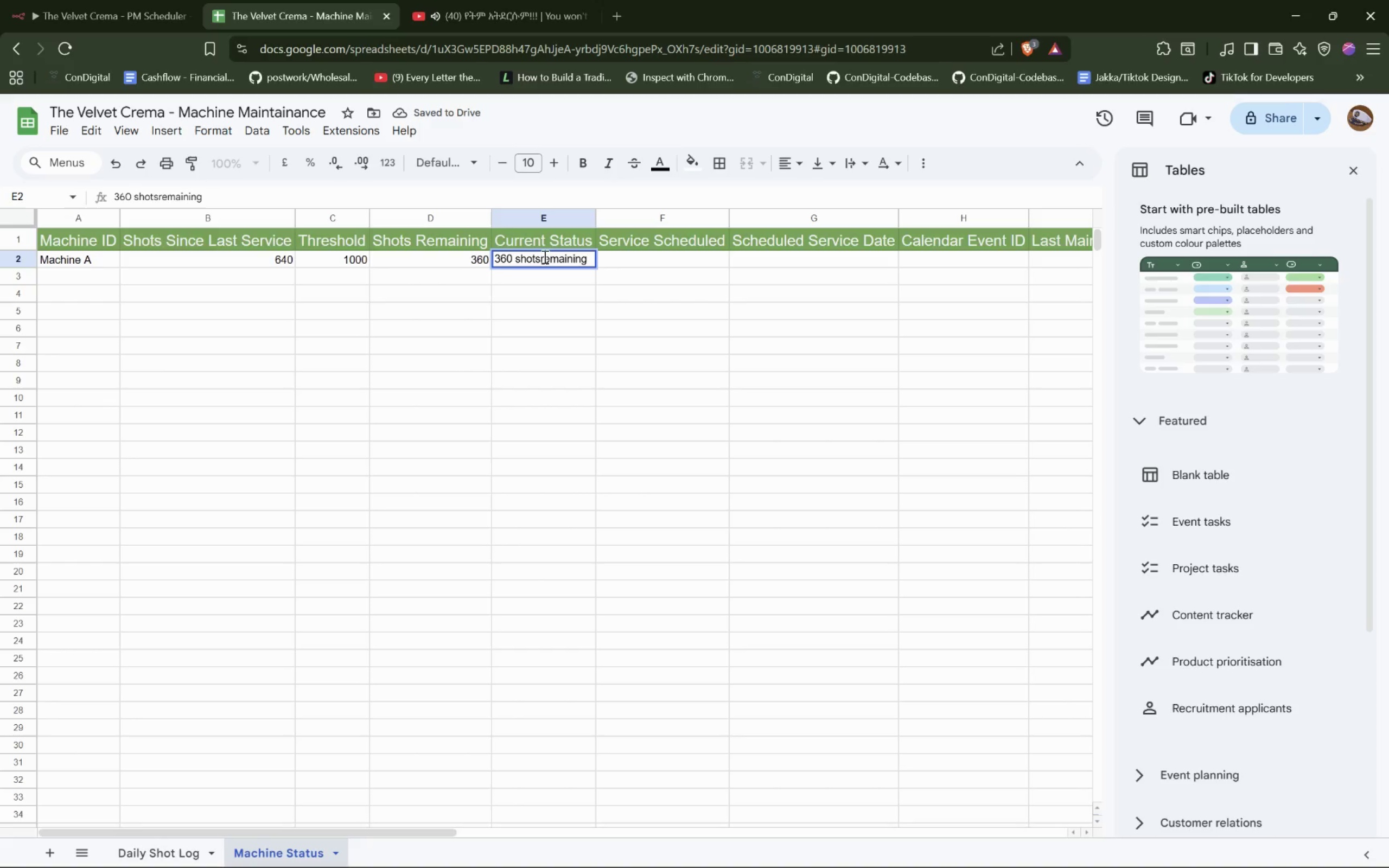 
left_click([542, 257])
 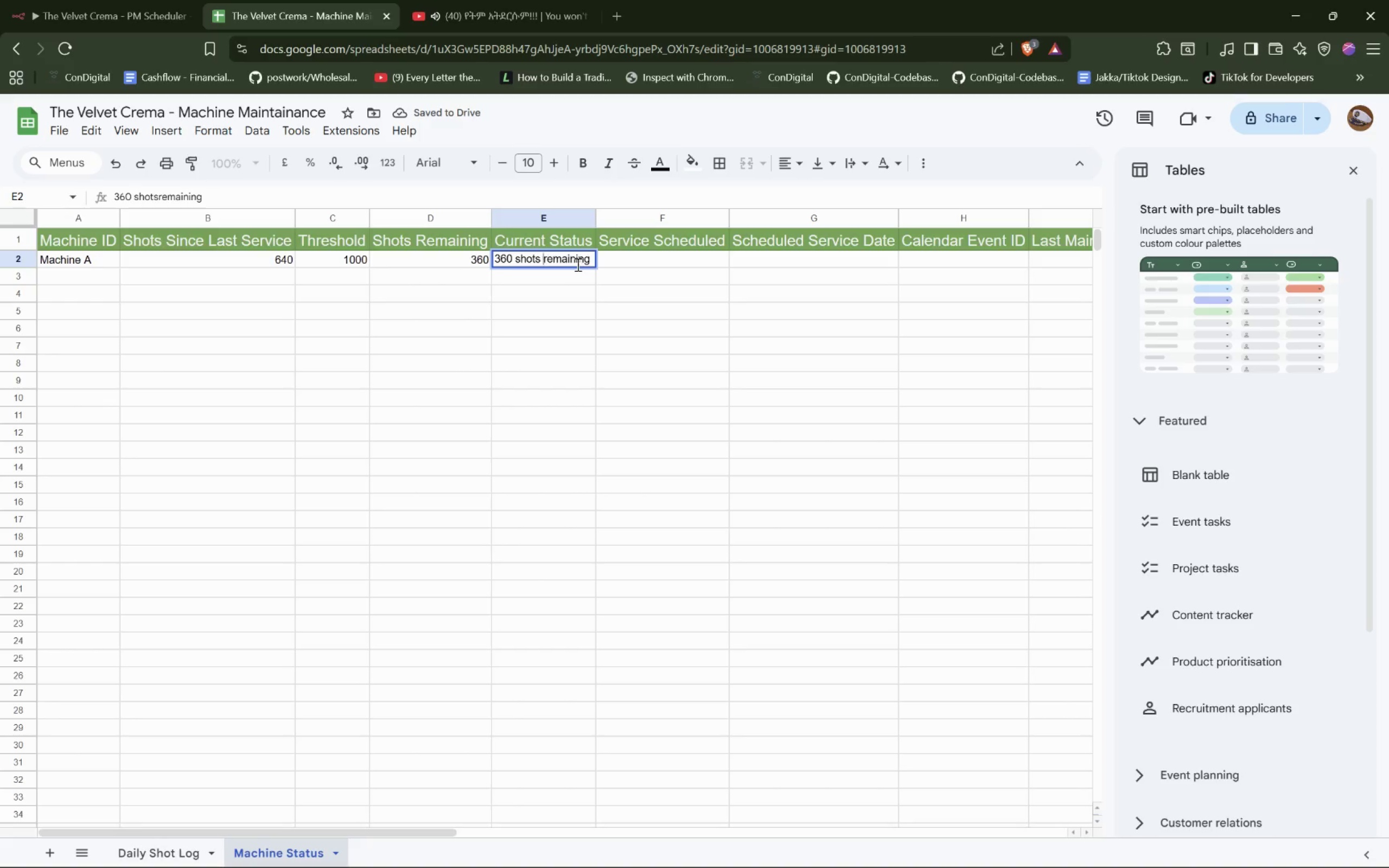 
type(  until service)
key(Tab)
type(No)
 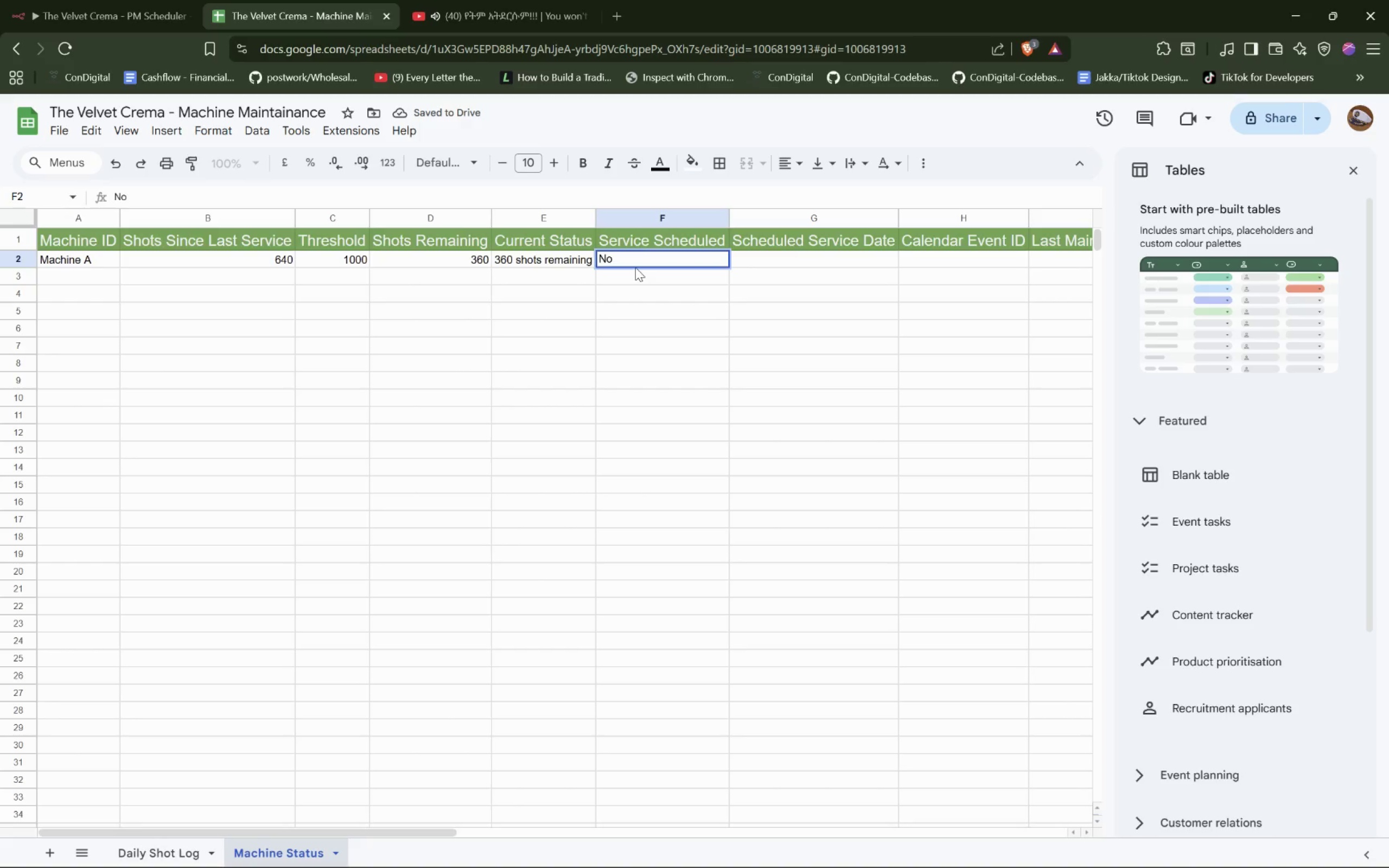 
key(Tab)
key(Tab)
key(Tab)
type(2026-04-16)
key(Tab)
type(2026-04-23 08:00: )
key(Backspace)
type(00)
 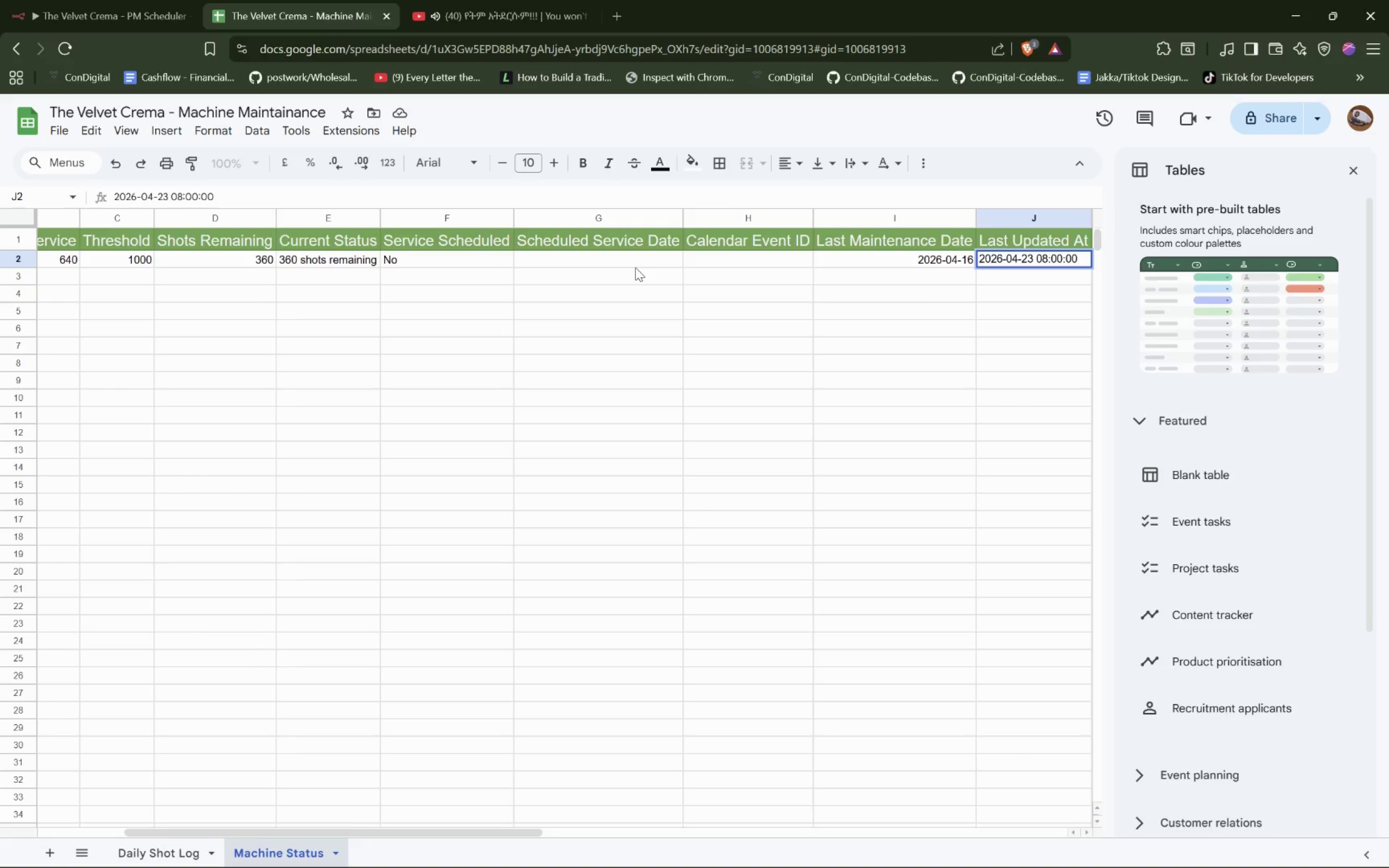 
key(ArrowDown)
 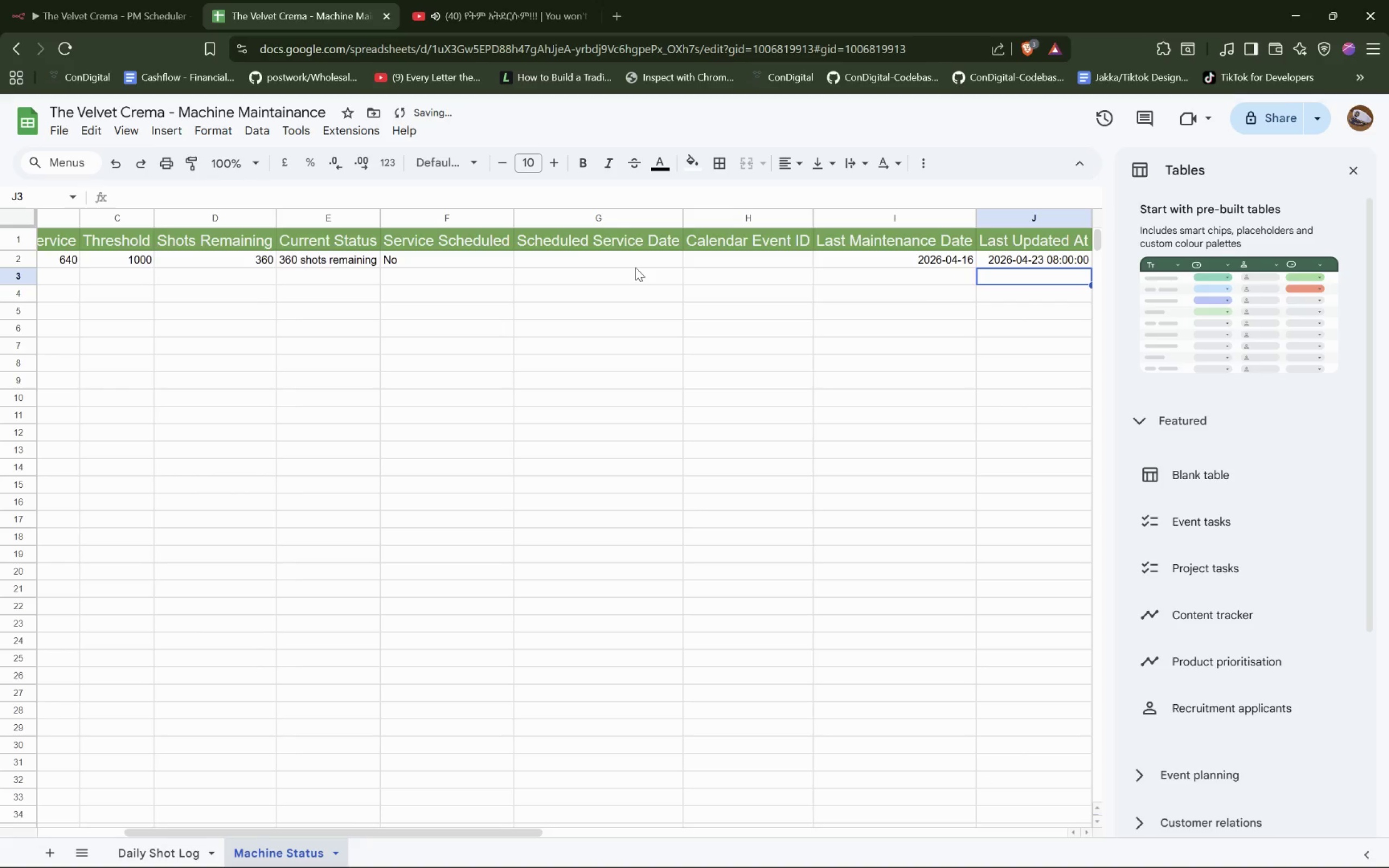 
key(Tab)
key(Tab)
key(Tab)
key(Tab)
key(Tab)
key(Tab)
key(Tab)
type(Machine B)
key(Tab)
type(800)
key(Tab)
type(1000)
key(Tab)
type(200)
key(Tab)
type(200 shots remaining until service)
key(Tab)
type(Nod)
key(Backspace)
key(Tab)
key(Tab)
key(Tab)
type(2026-04-16)
key(Tab)
type(20206)
key(Backspace)
key(Backspace)
type(6-04-23 08:00:00)
key(Tab)
 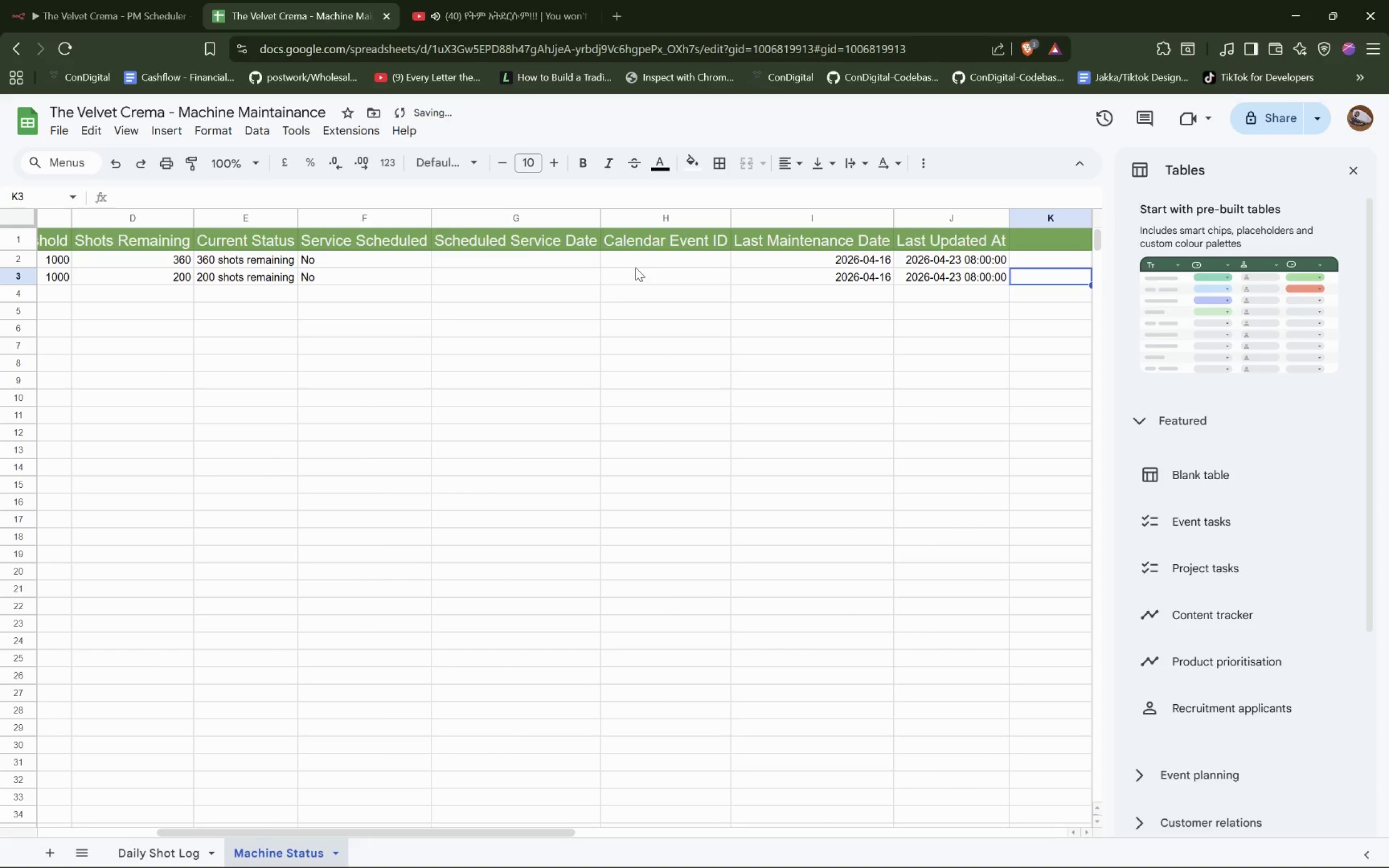 
hold_key(key=ShiftLeft, duration=0.78)
scroll: coordinate [551, 429], scroll_direction: up, amount: 11.0
 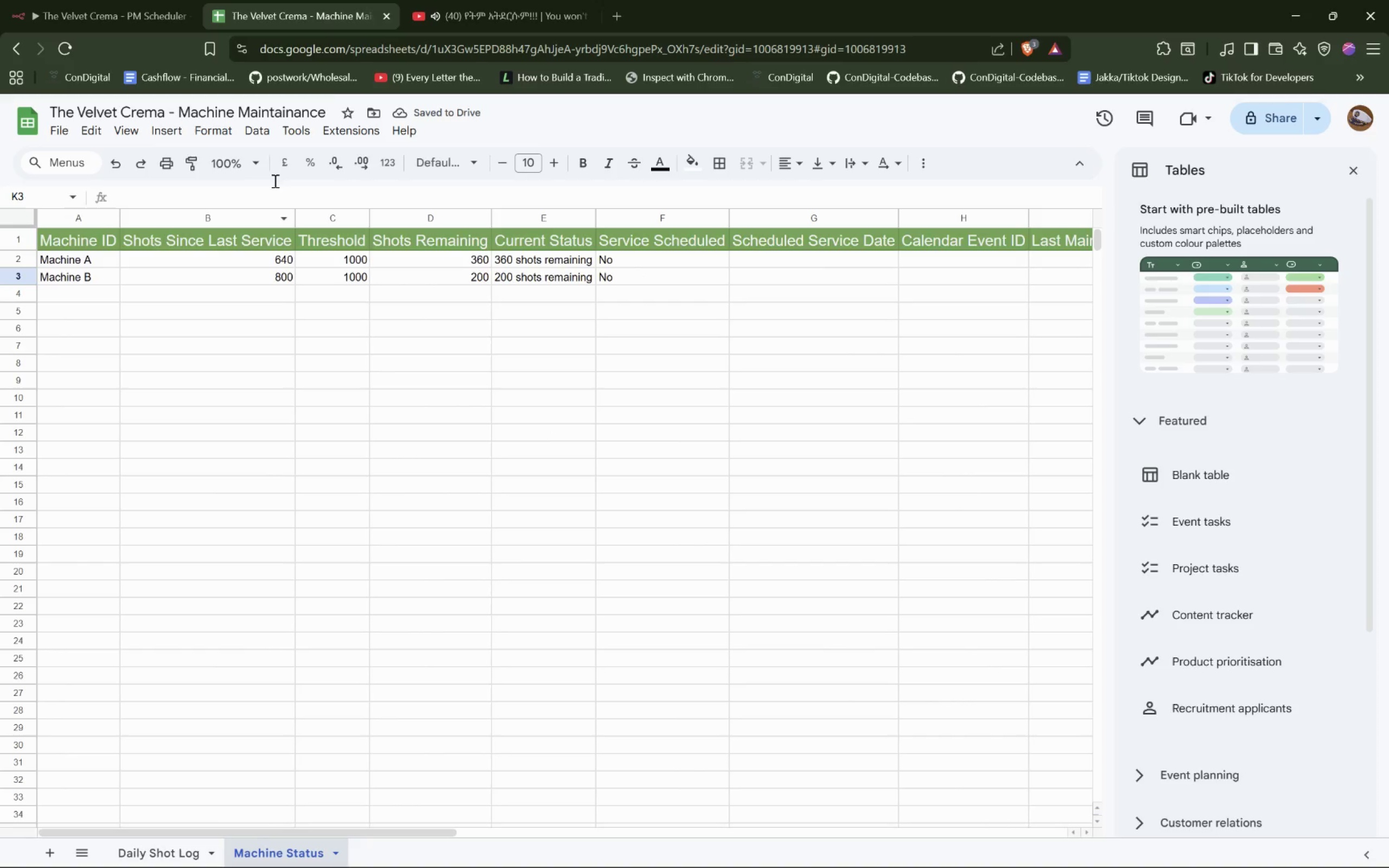 
left_click([117, 16])
 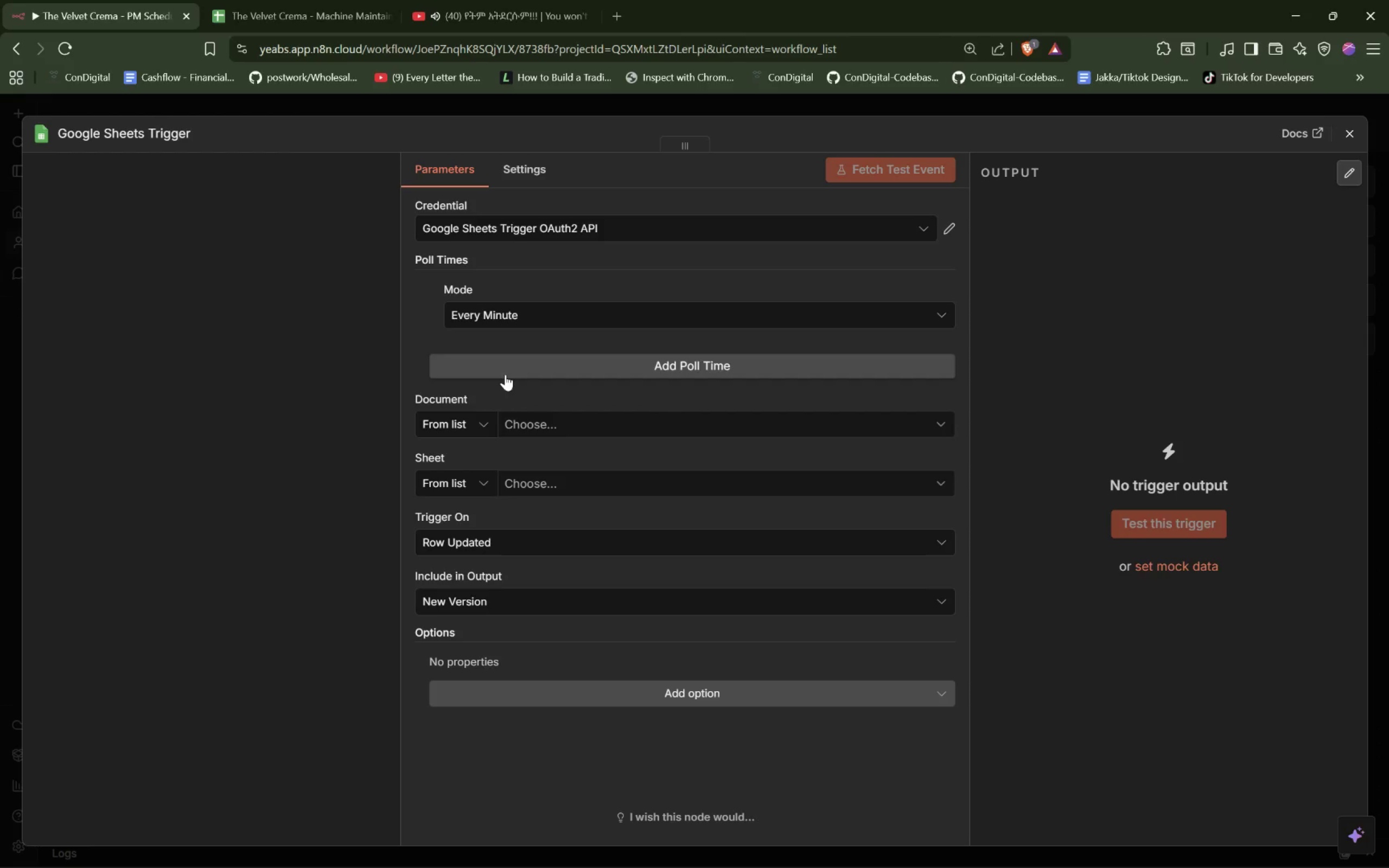 
wait(29.34)
 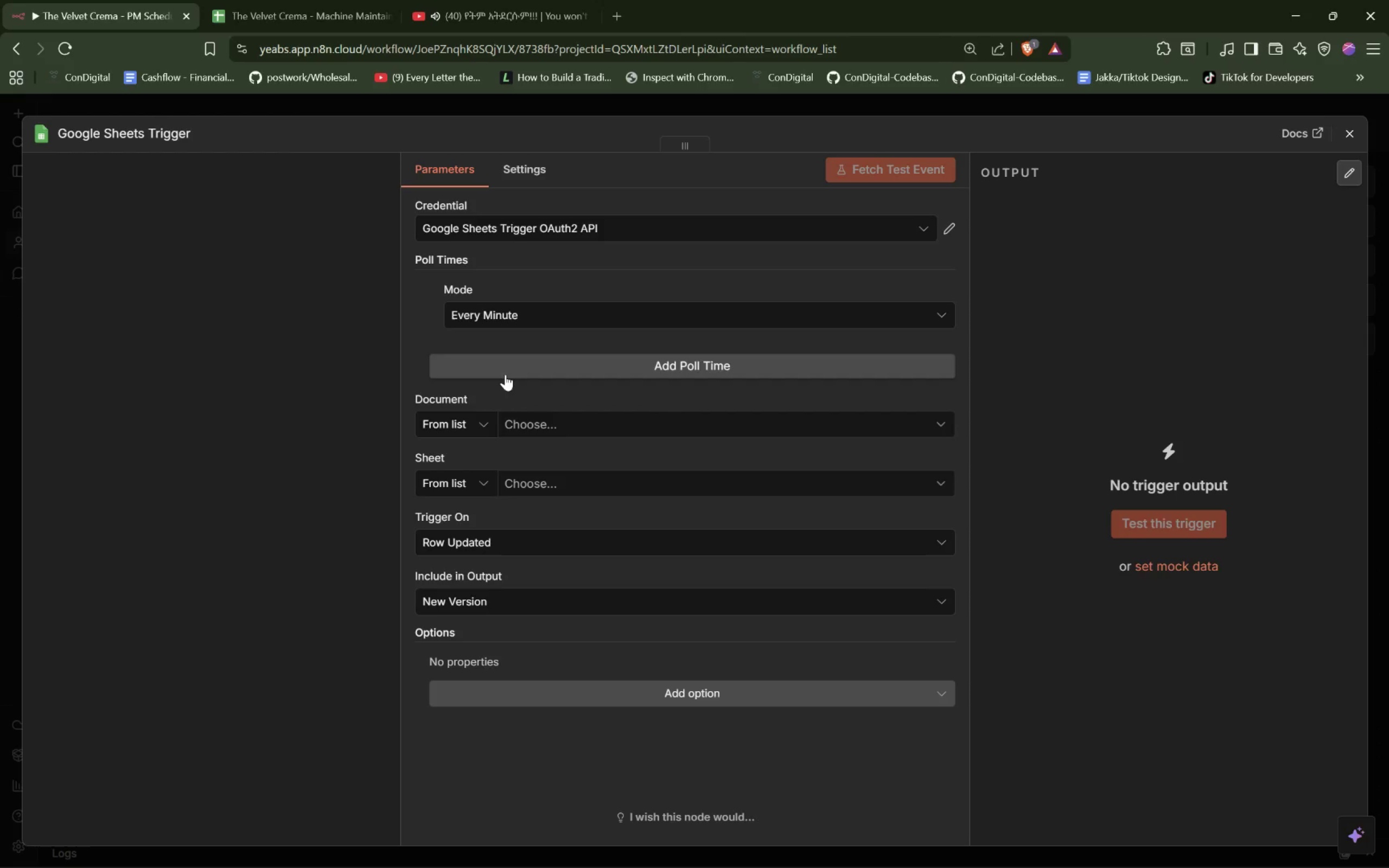 
type( - New Shot Log Row)
 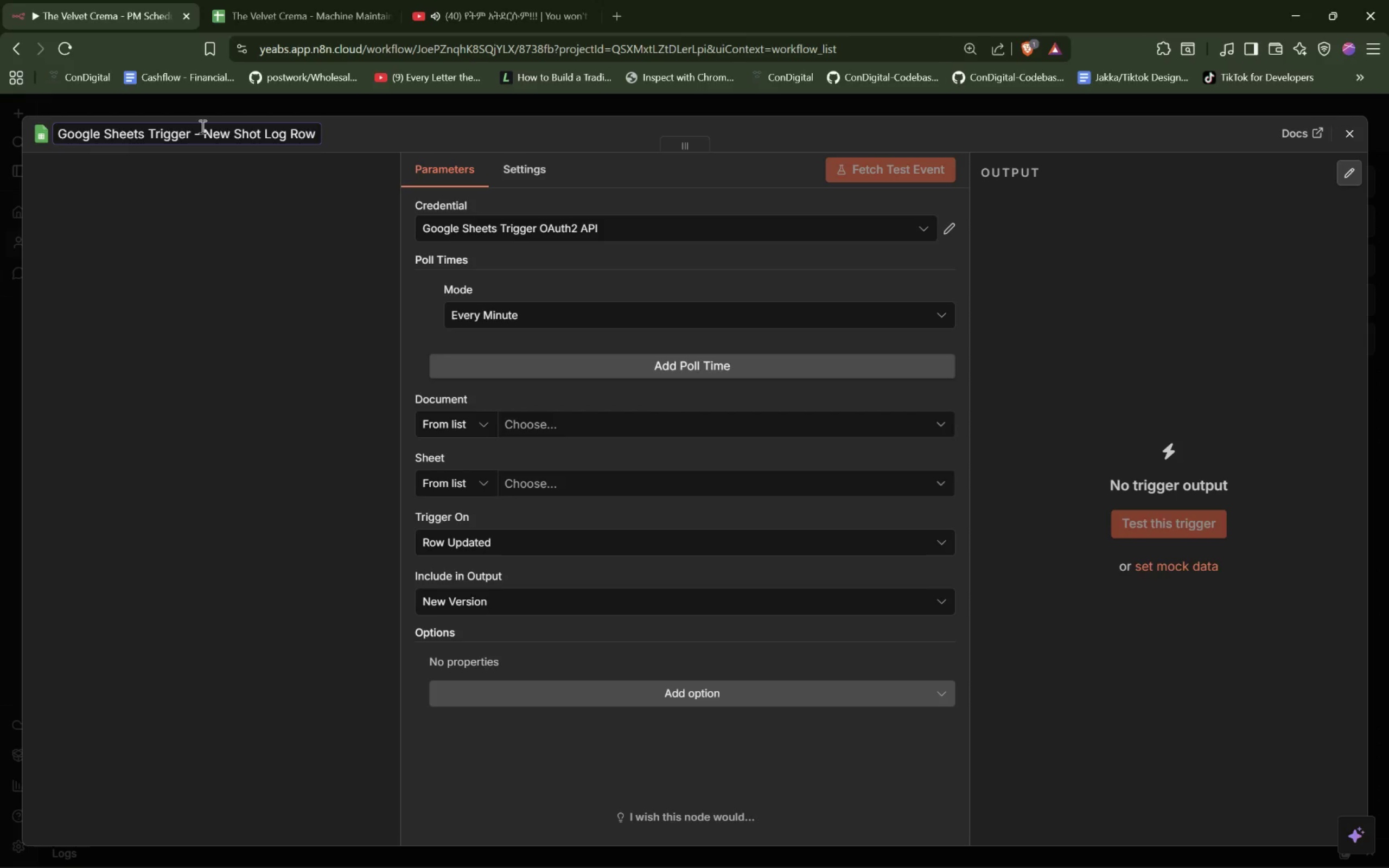 
key(Enter)
 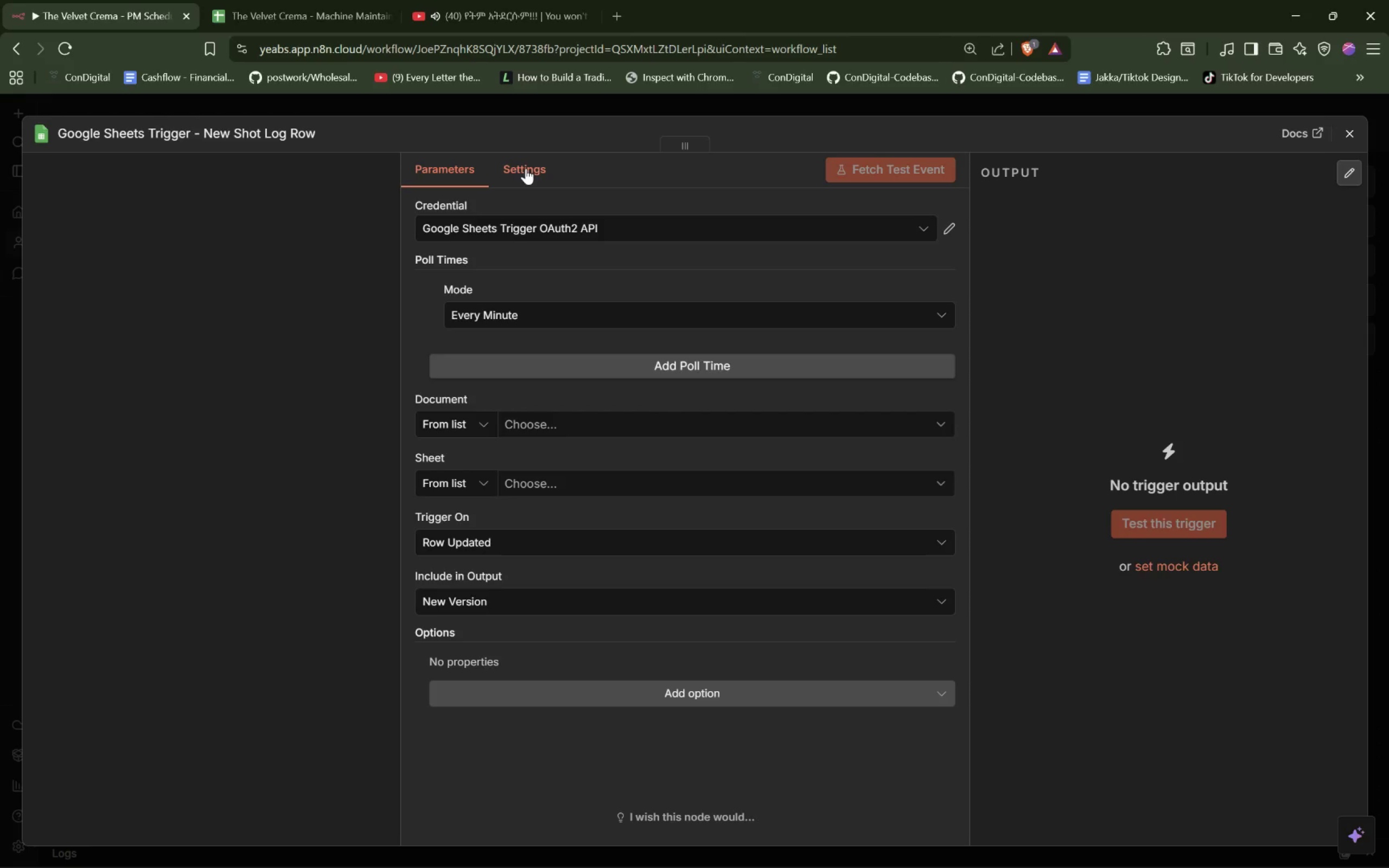 
left_click([526, 168])
 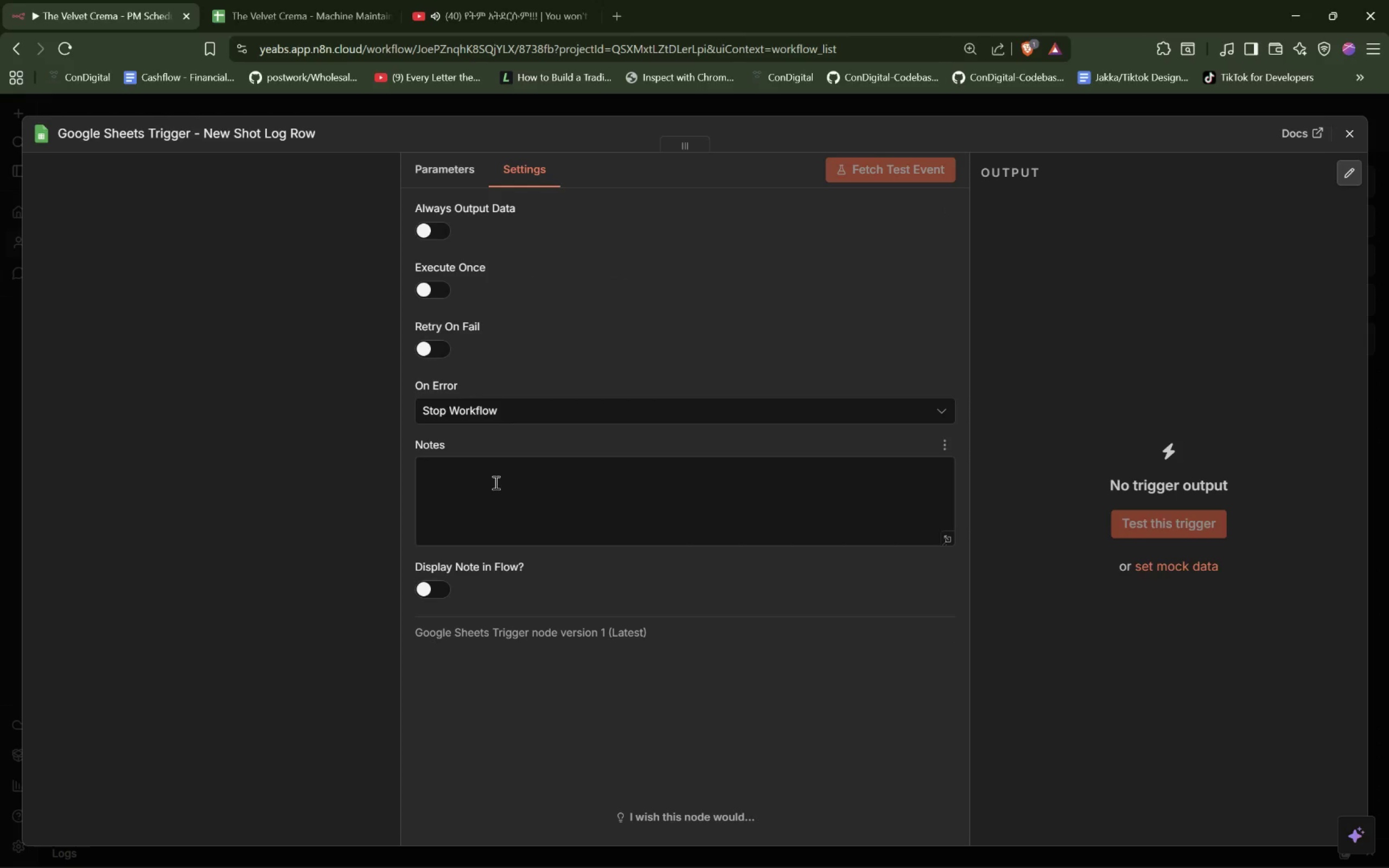 
left_click([505, 492])
 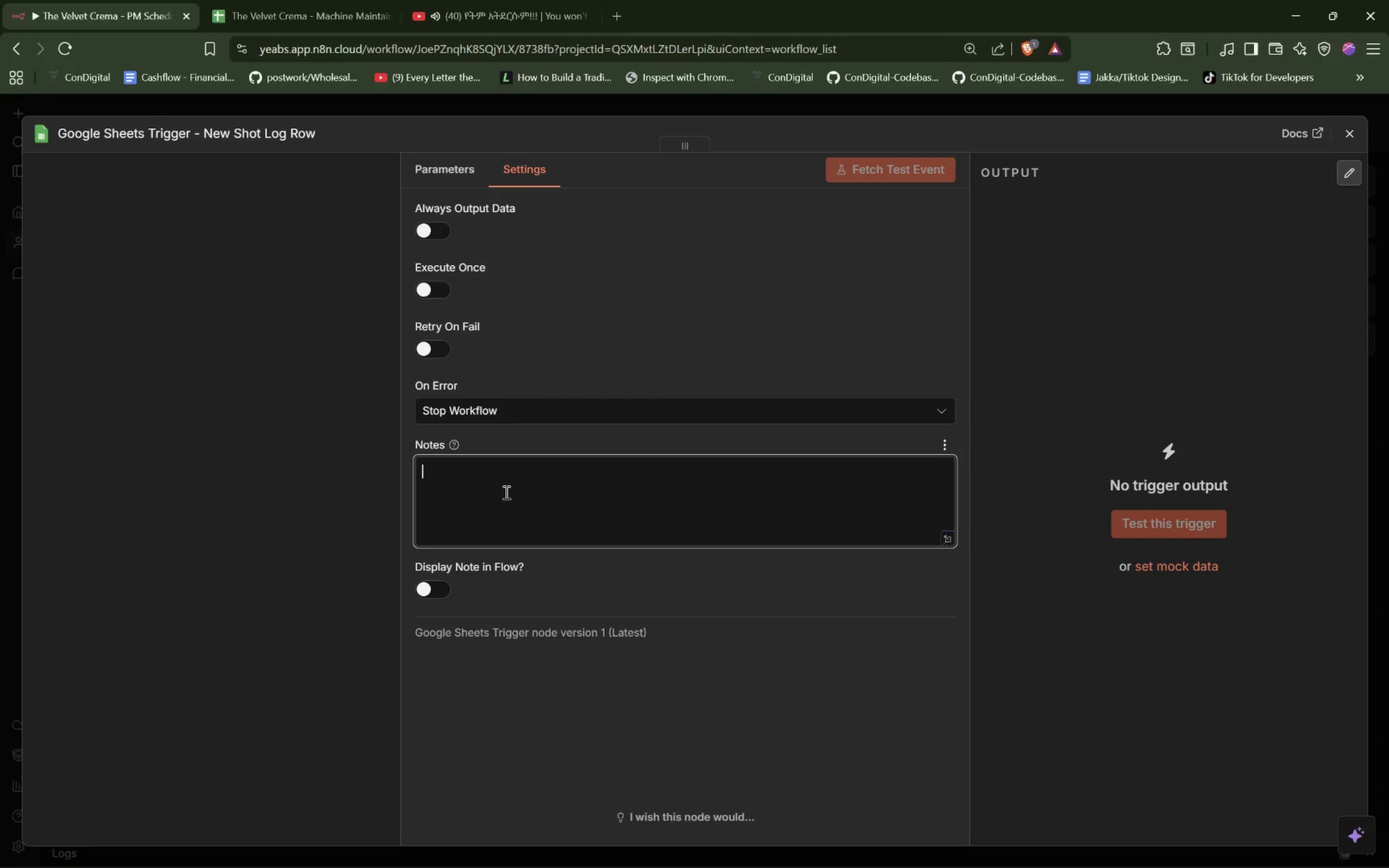 
type(Starts the workflow when a new daily show)
key(Backspace)
type(t-count row is added.)
 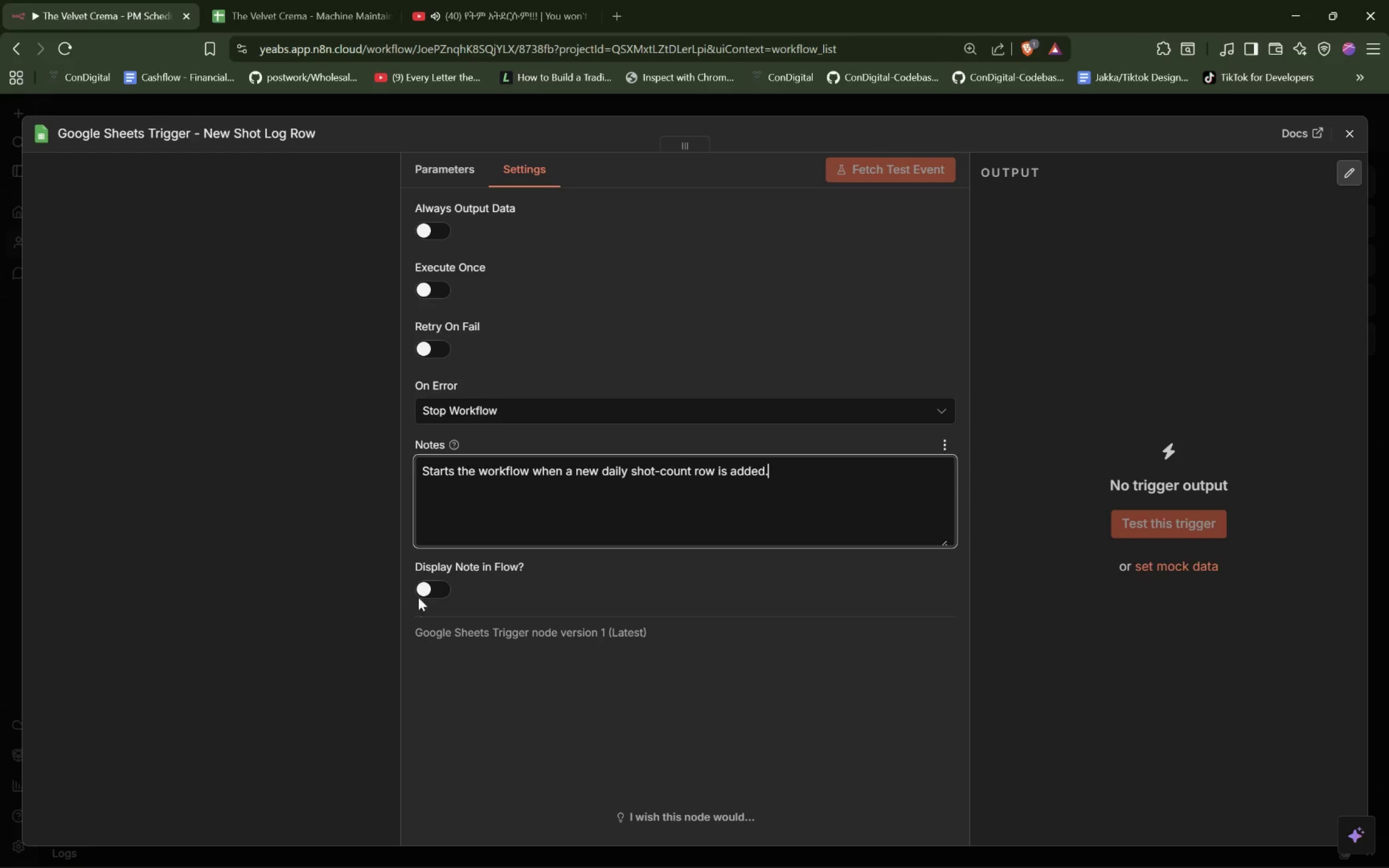 
left_click([431, 589])
 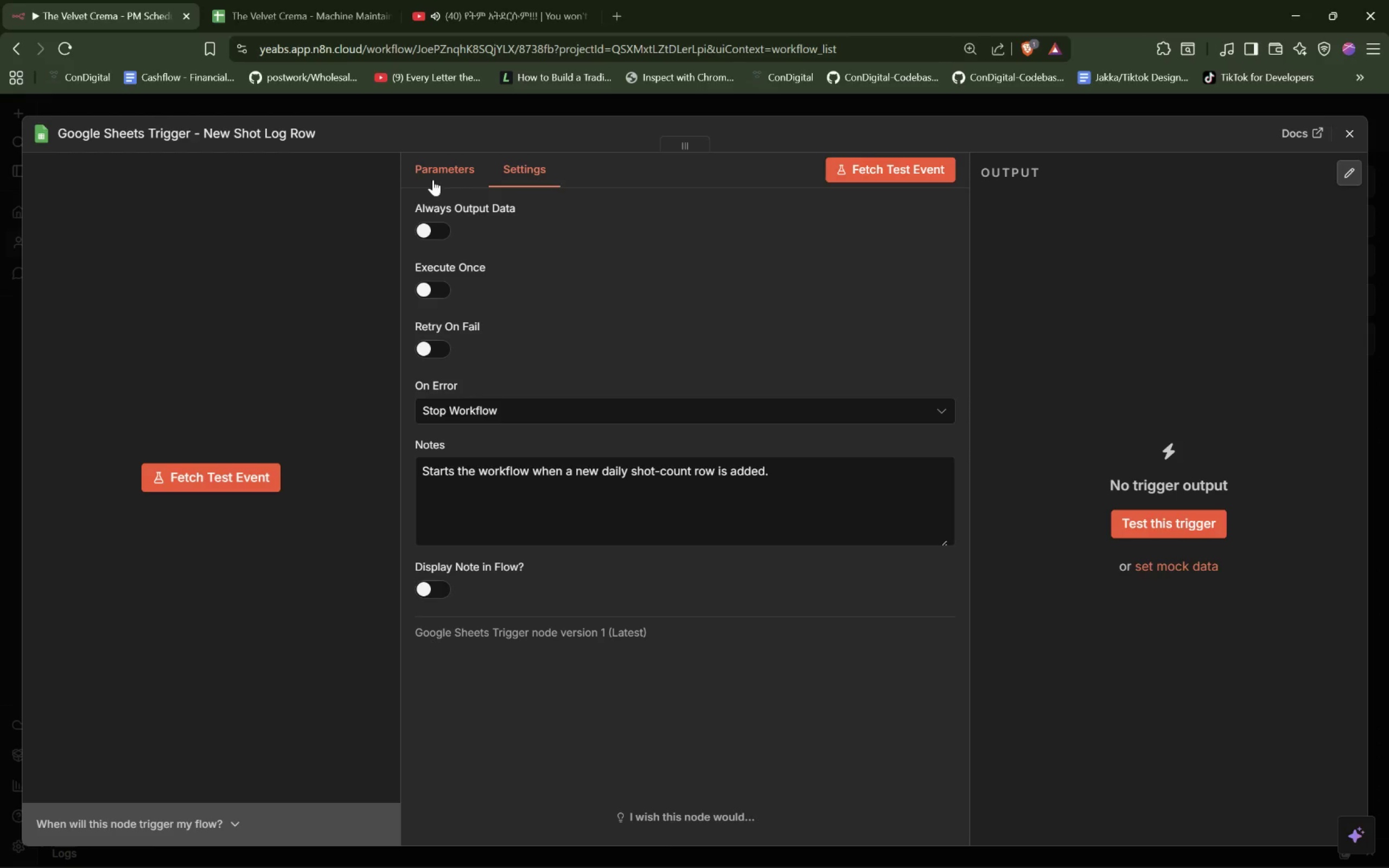 
left_click([446, 176])
 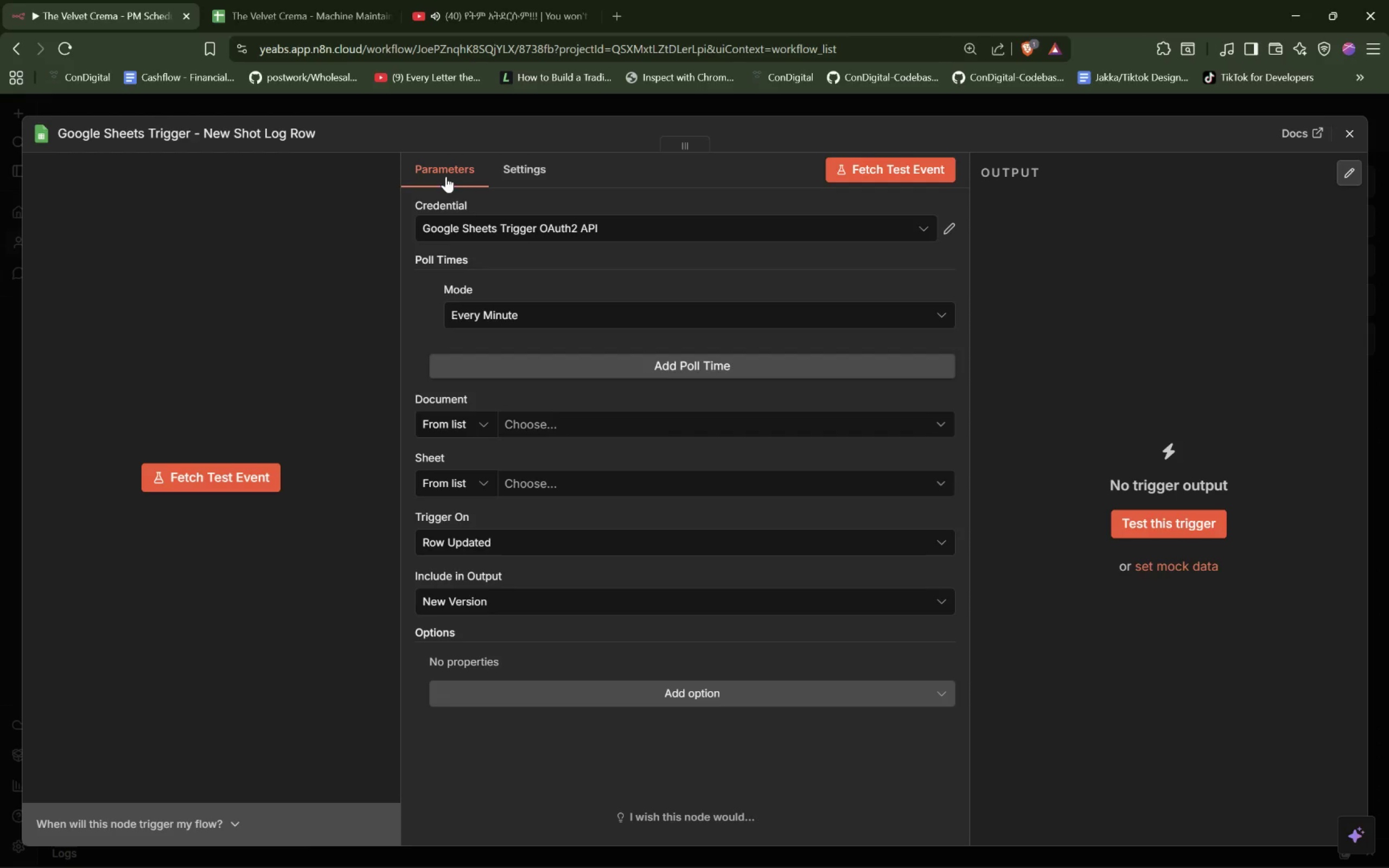 
wait(11.55)
 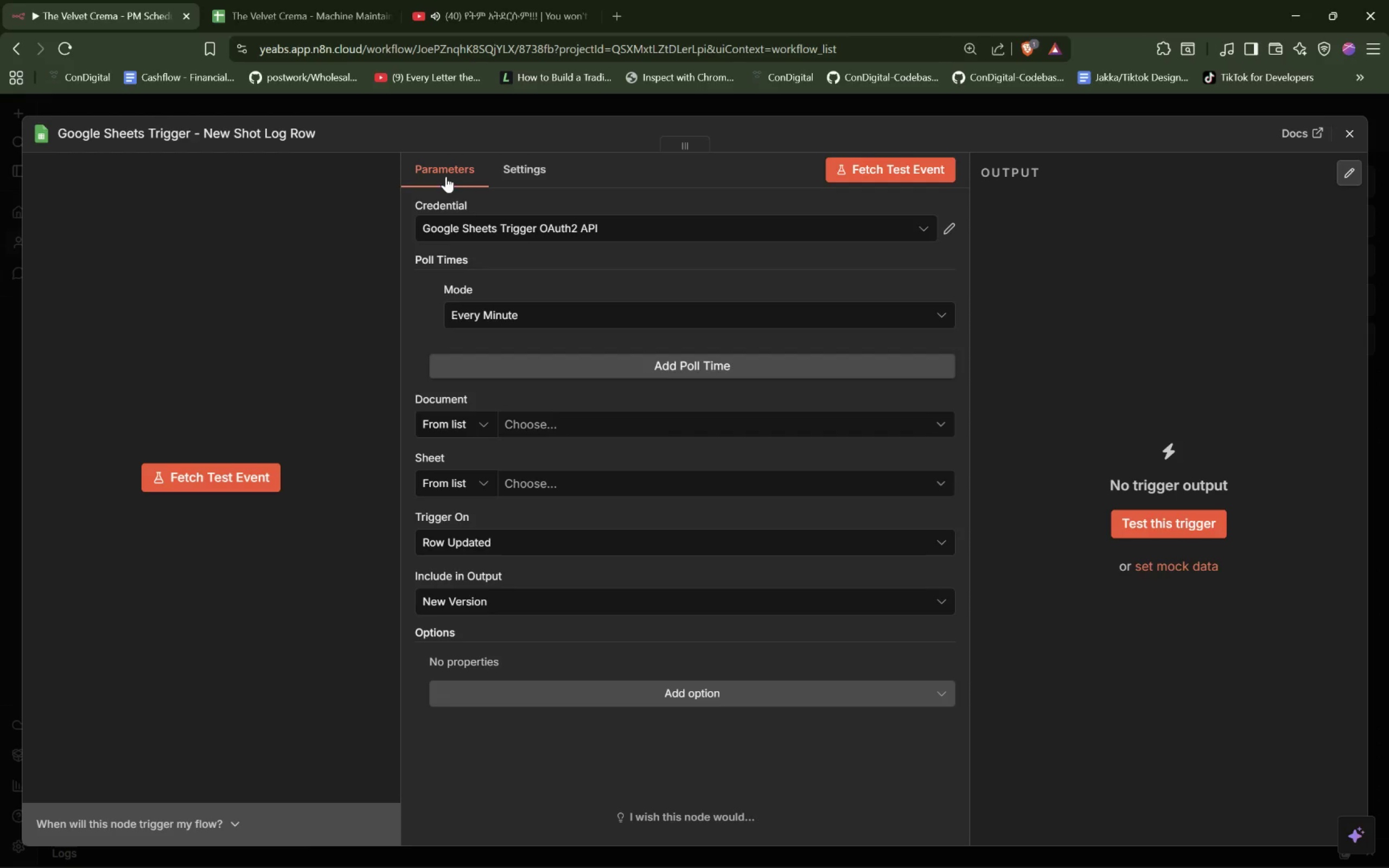 
left_click([569, 429])
 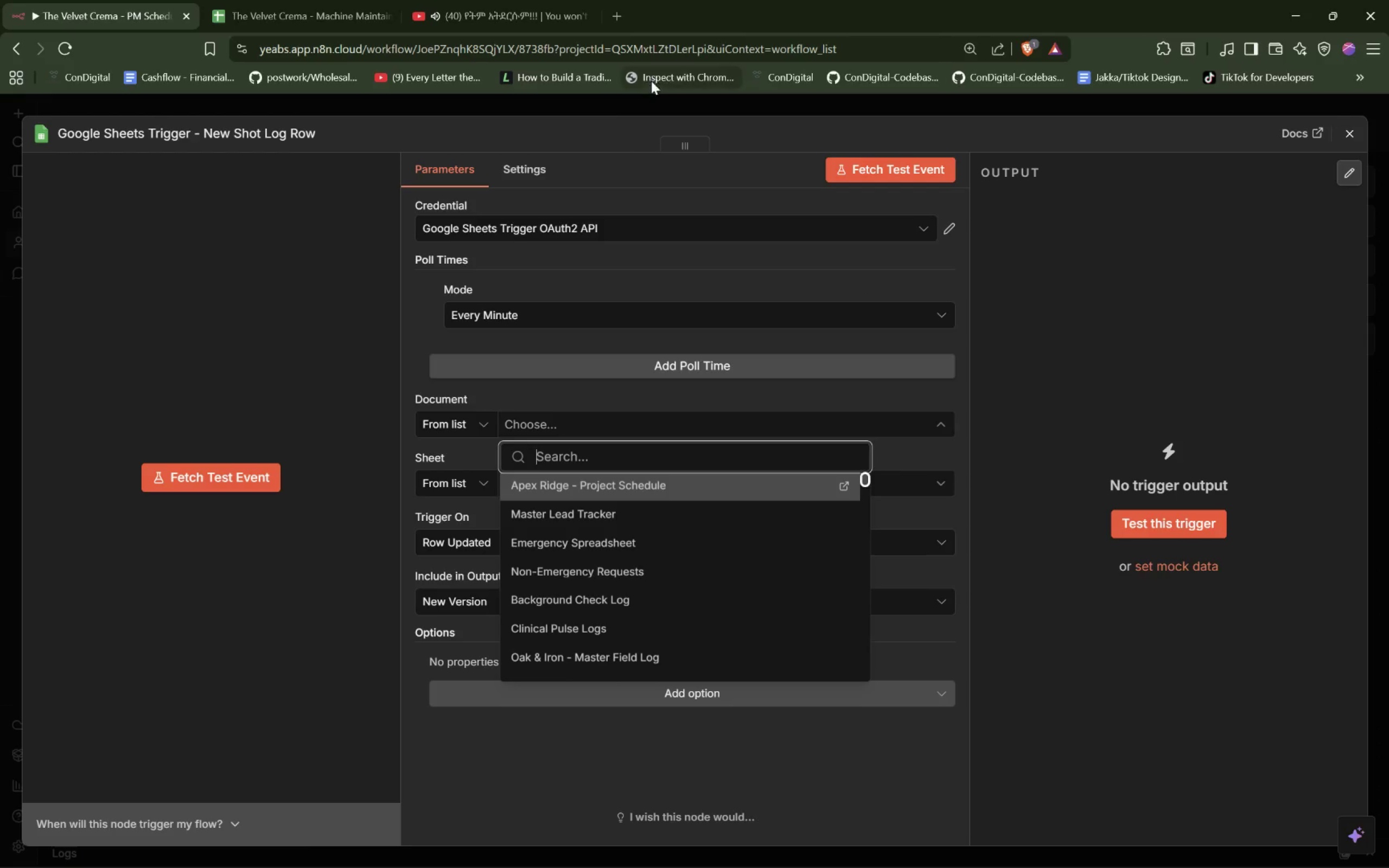 
left_click([65, 48])
 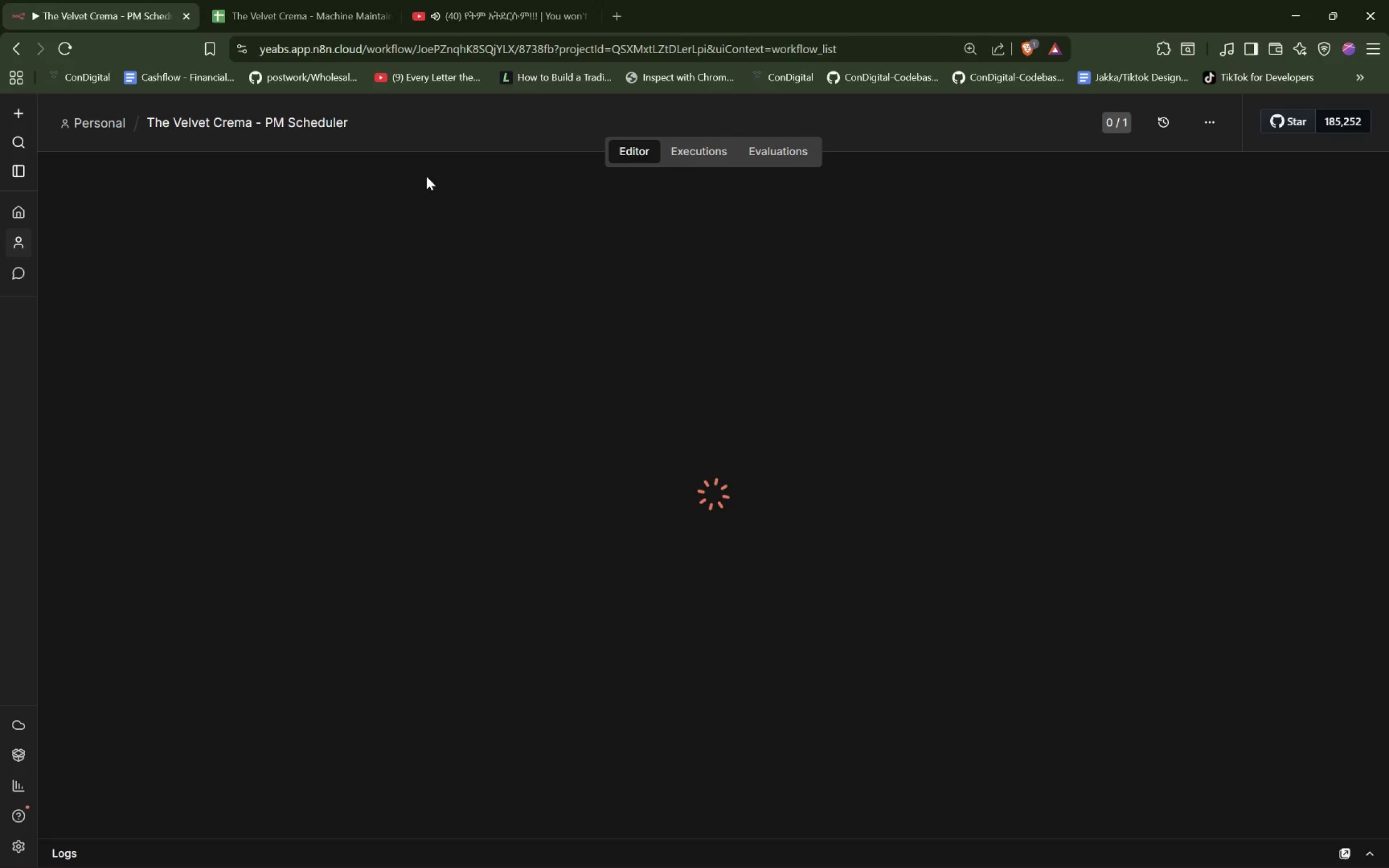 
wait(7.38)
 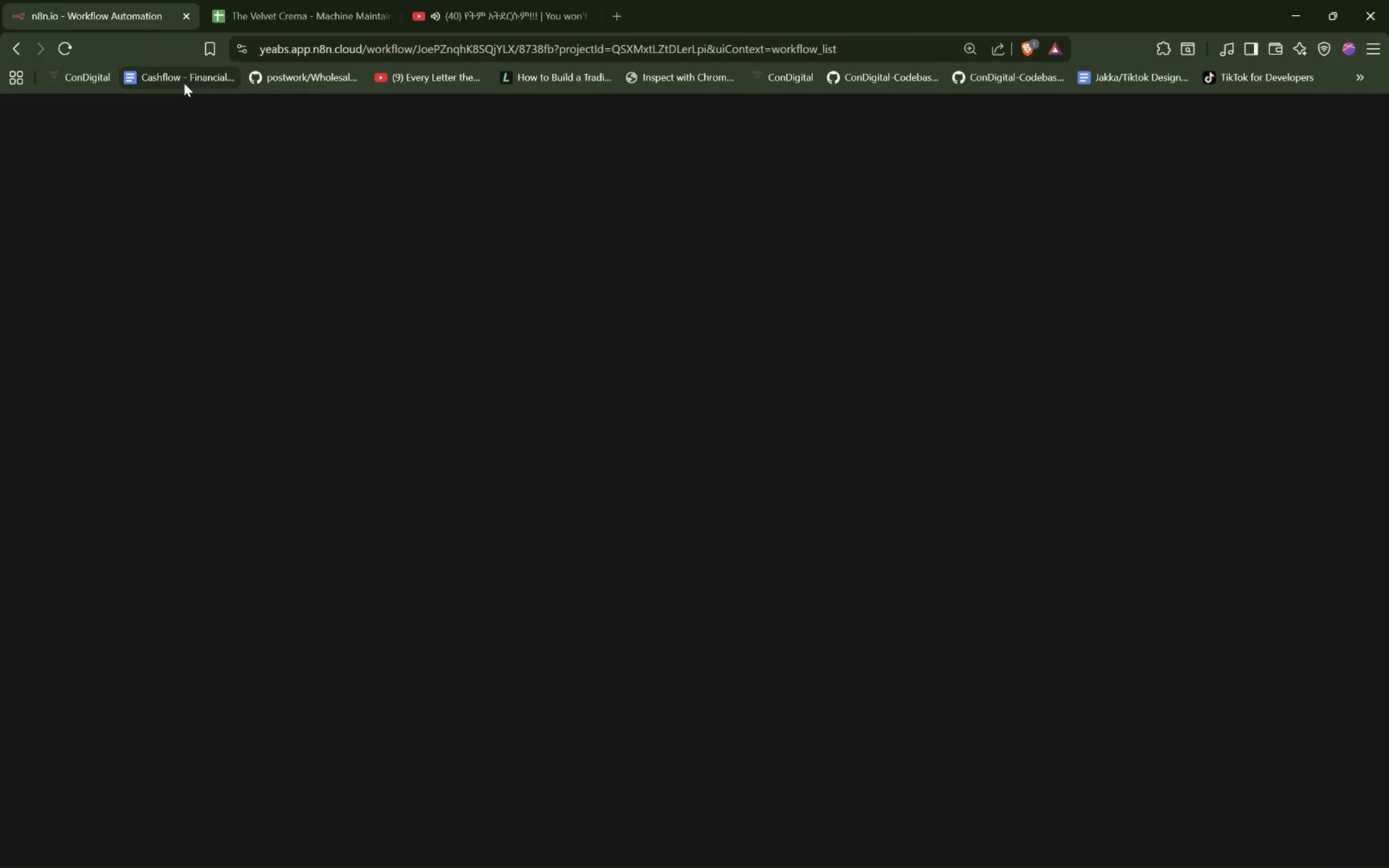 
left_click([548, 93])
 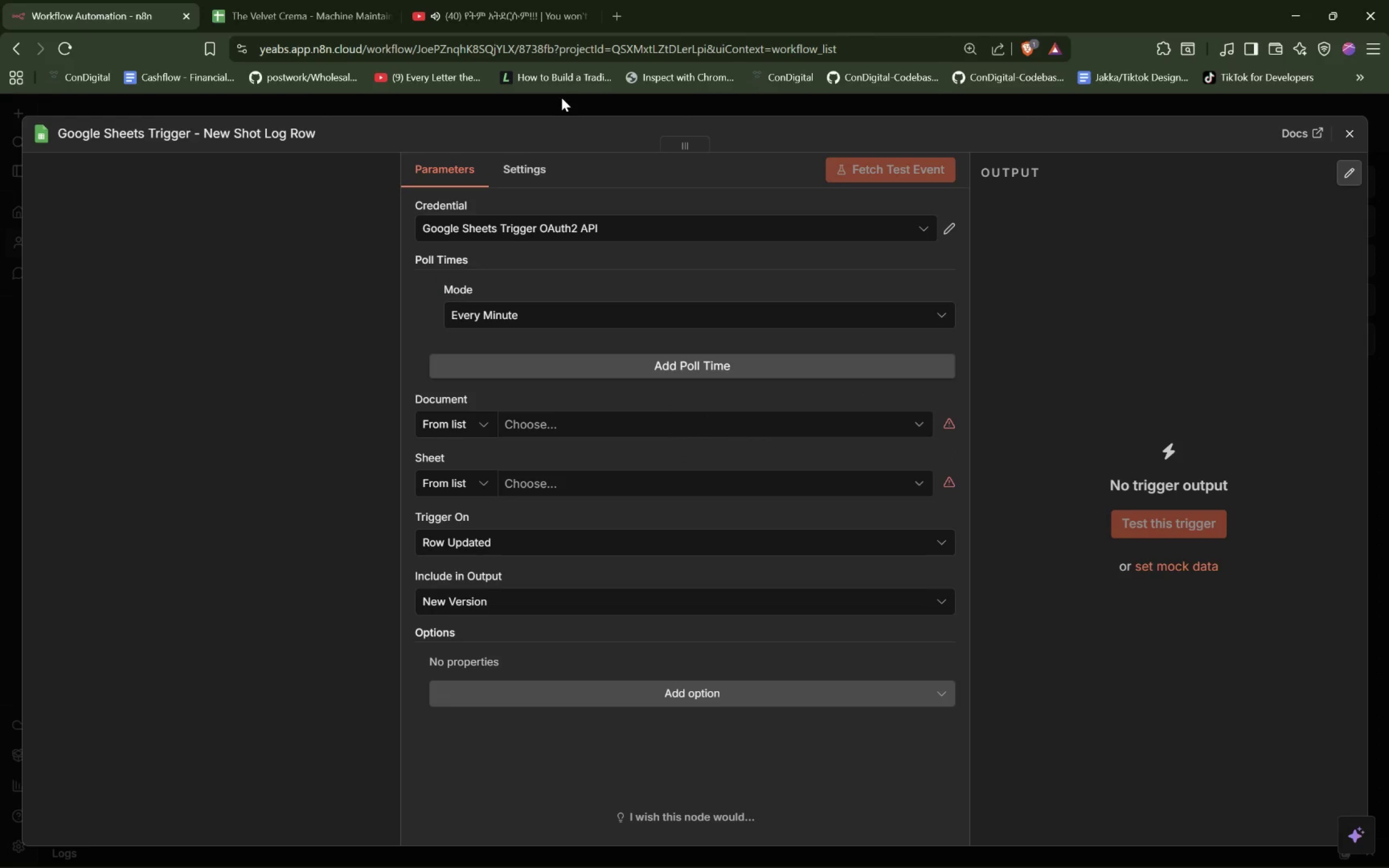 
left_click([562, 100])
 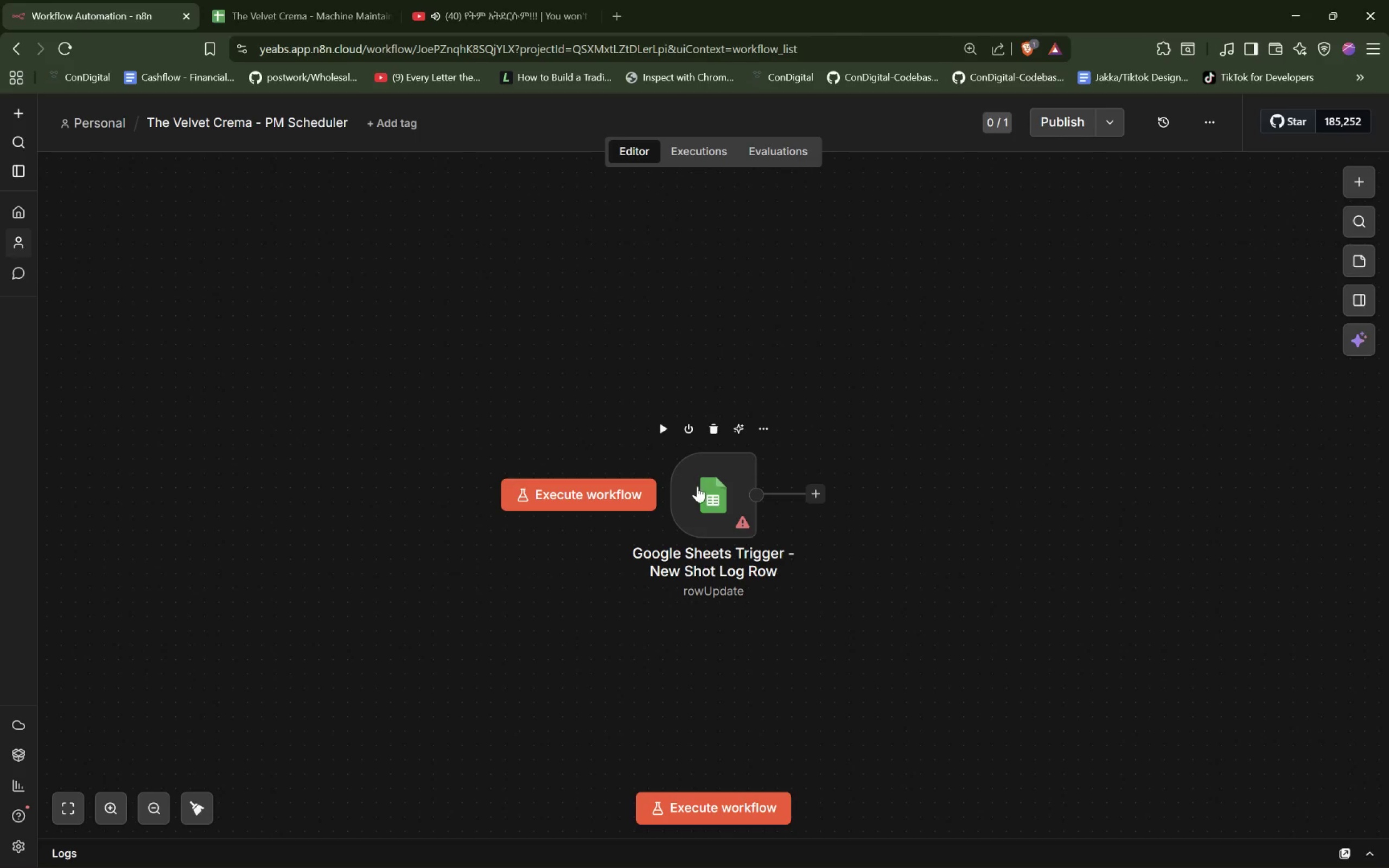 
double_click([708, 503])
 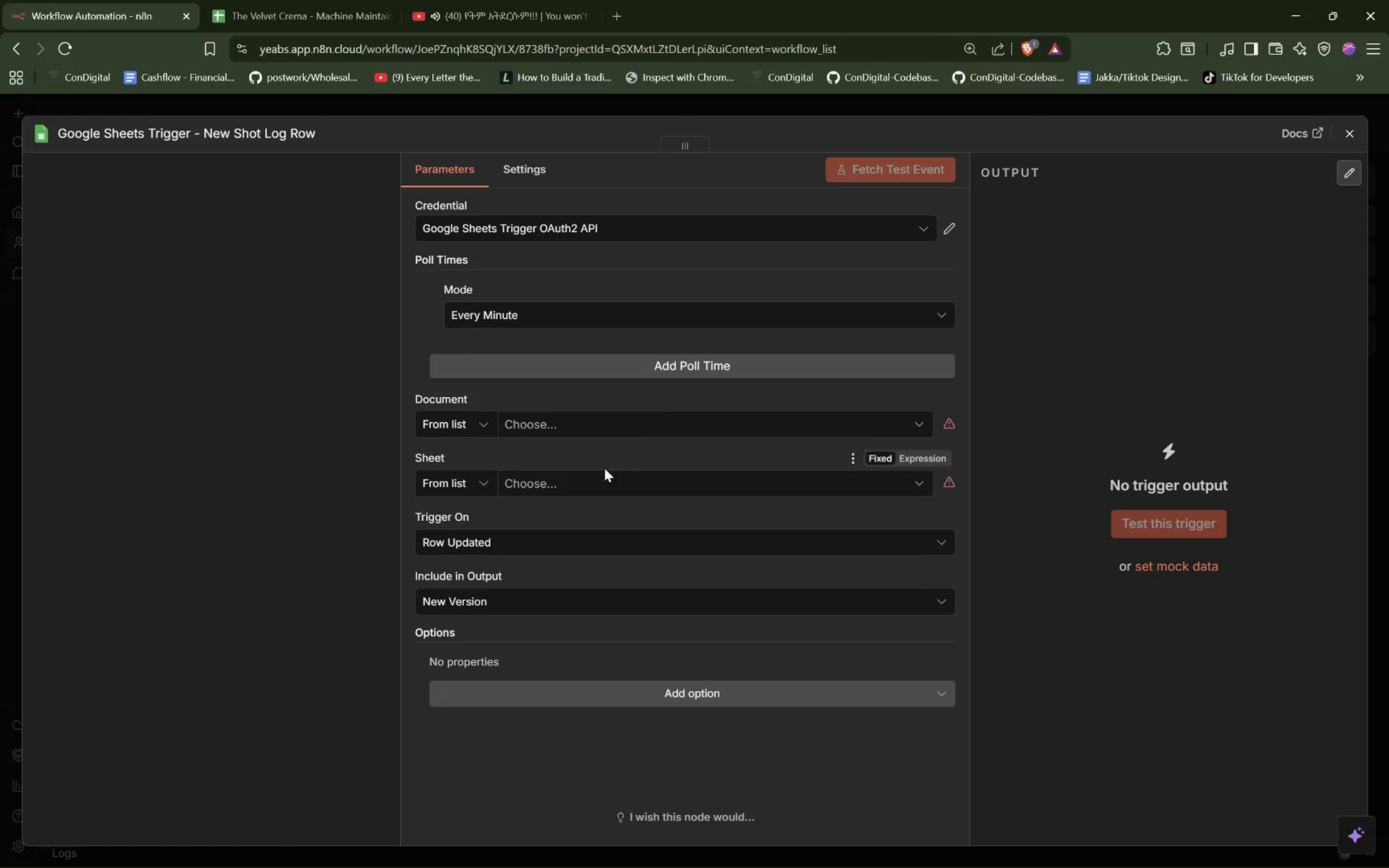 
left_click([553, 418])
 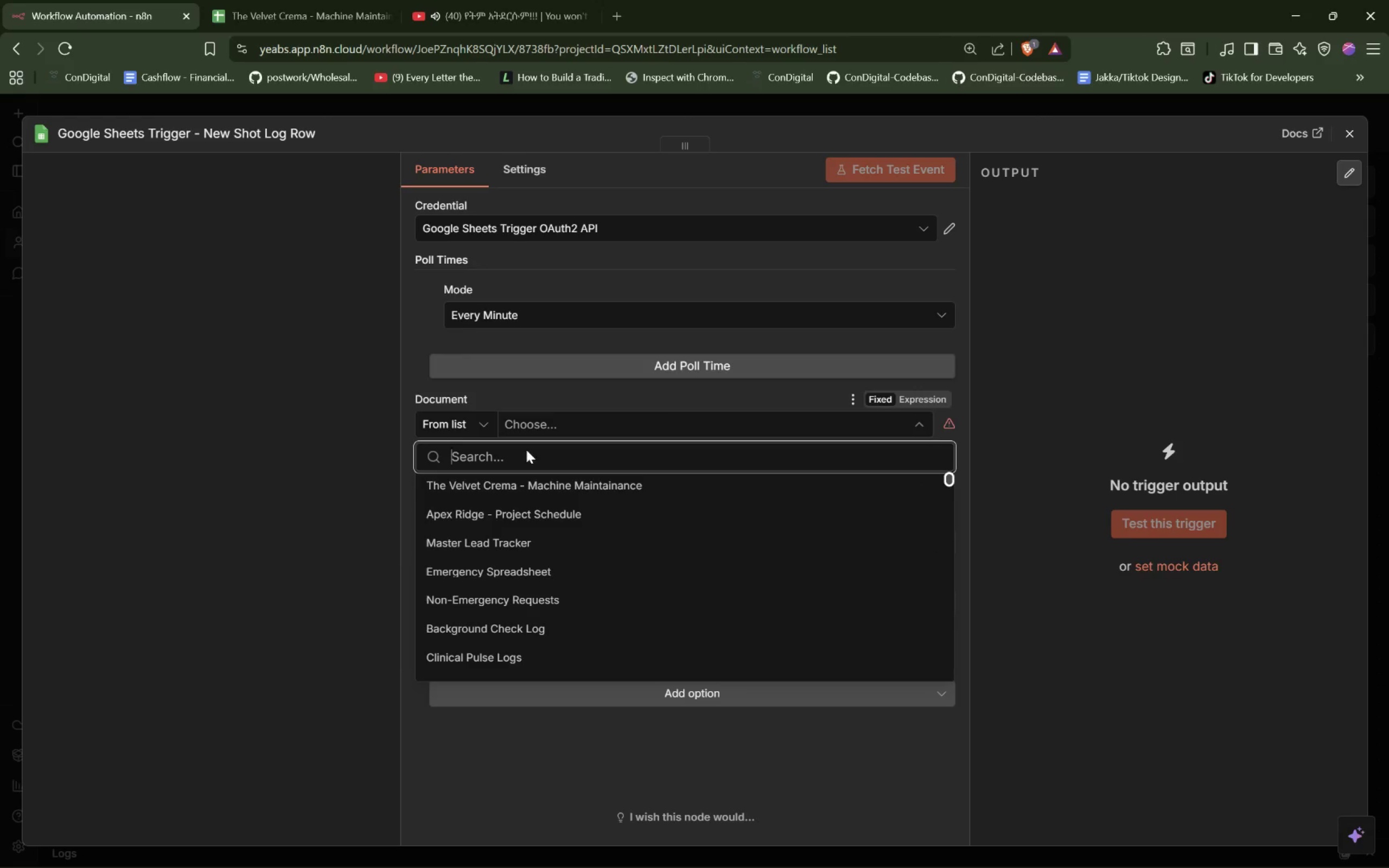 
left_click([533, 483])
 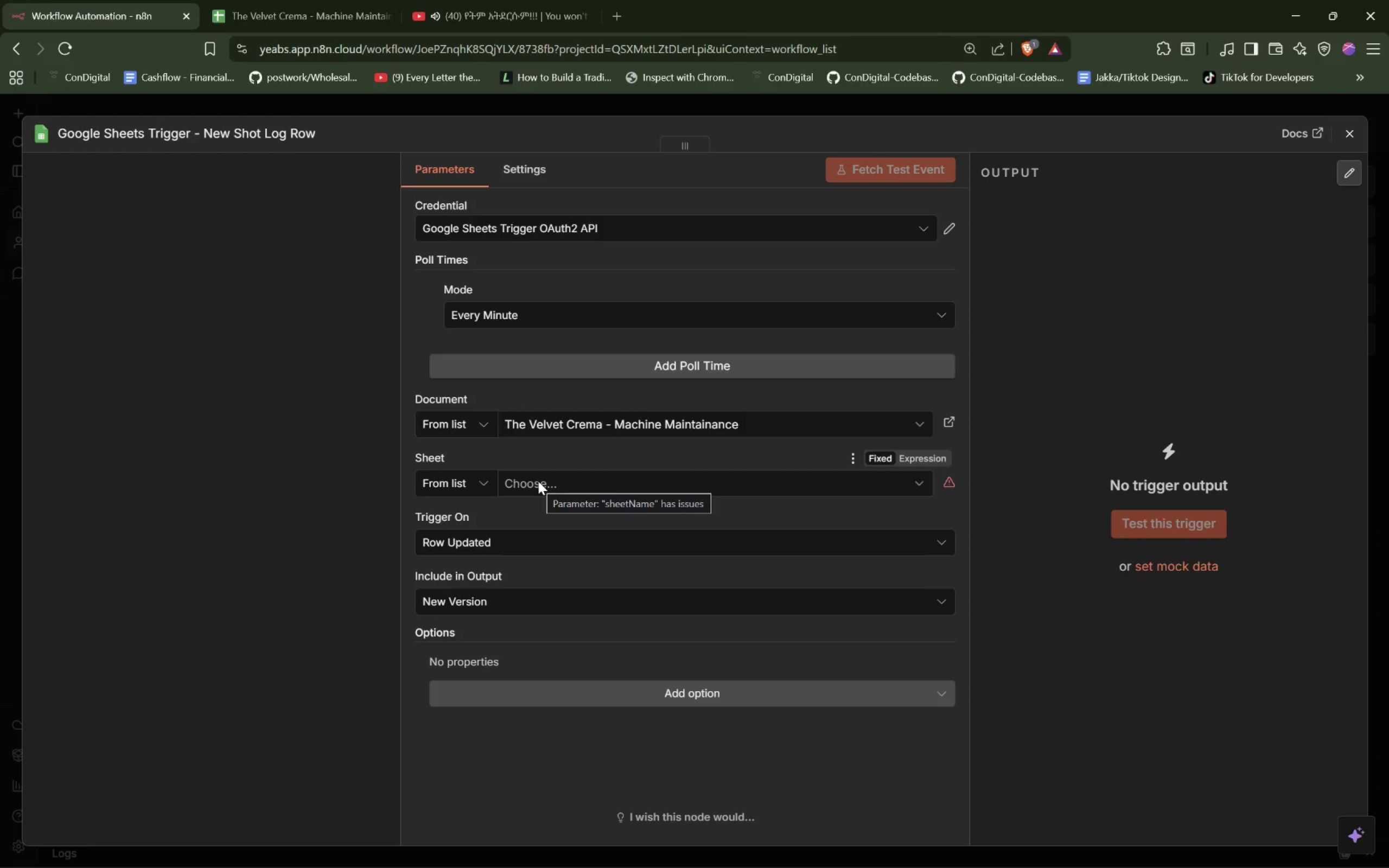 
left_click([538, 481])
 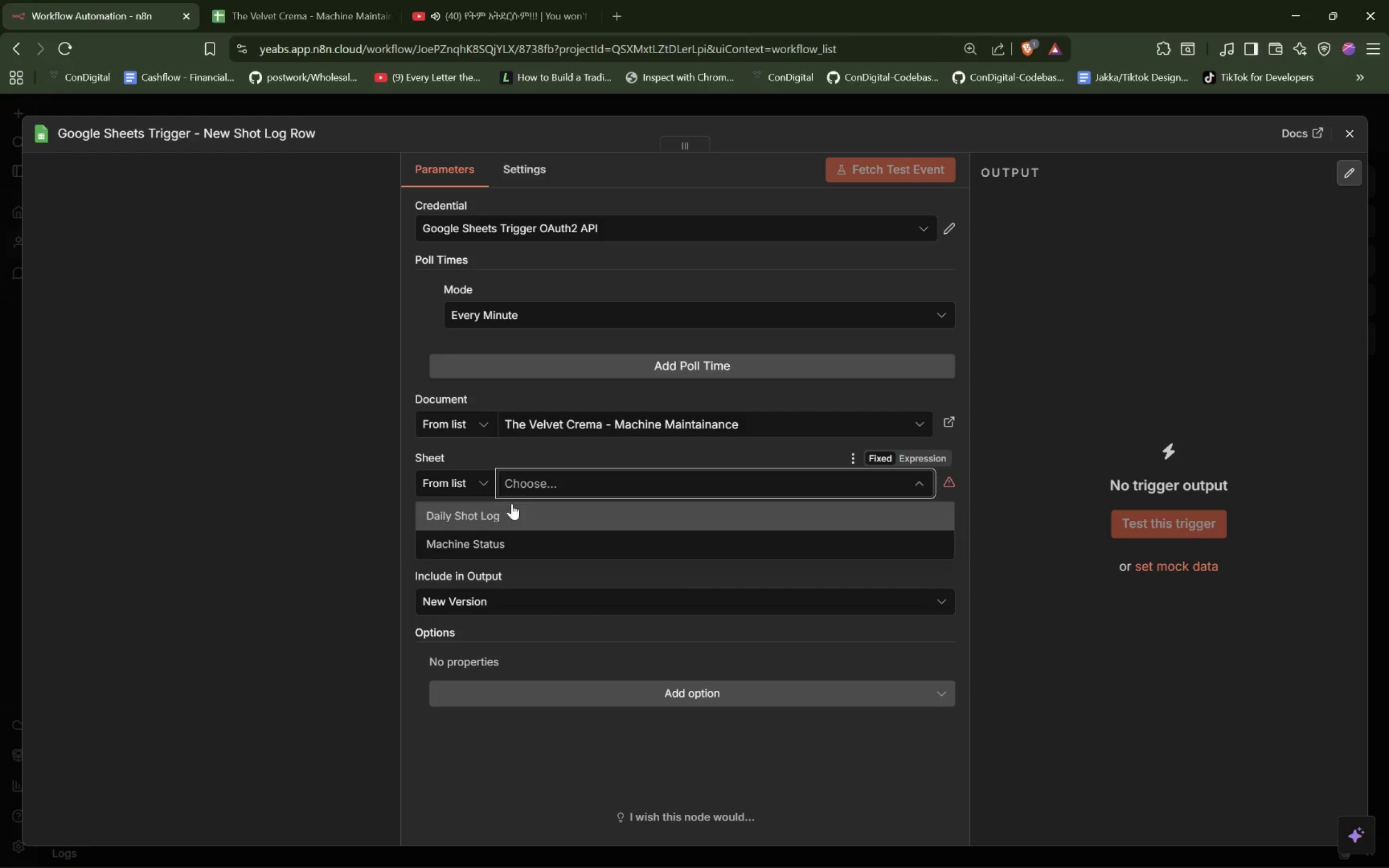 
left_click([502, 511])
 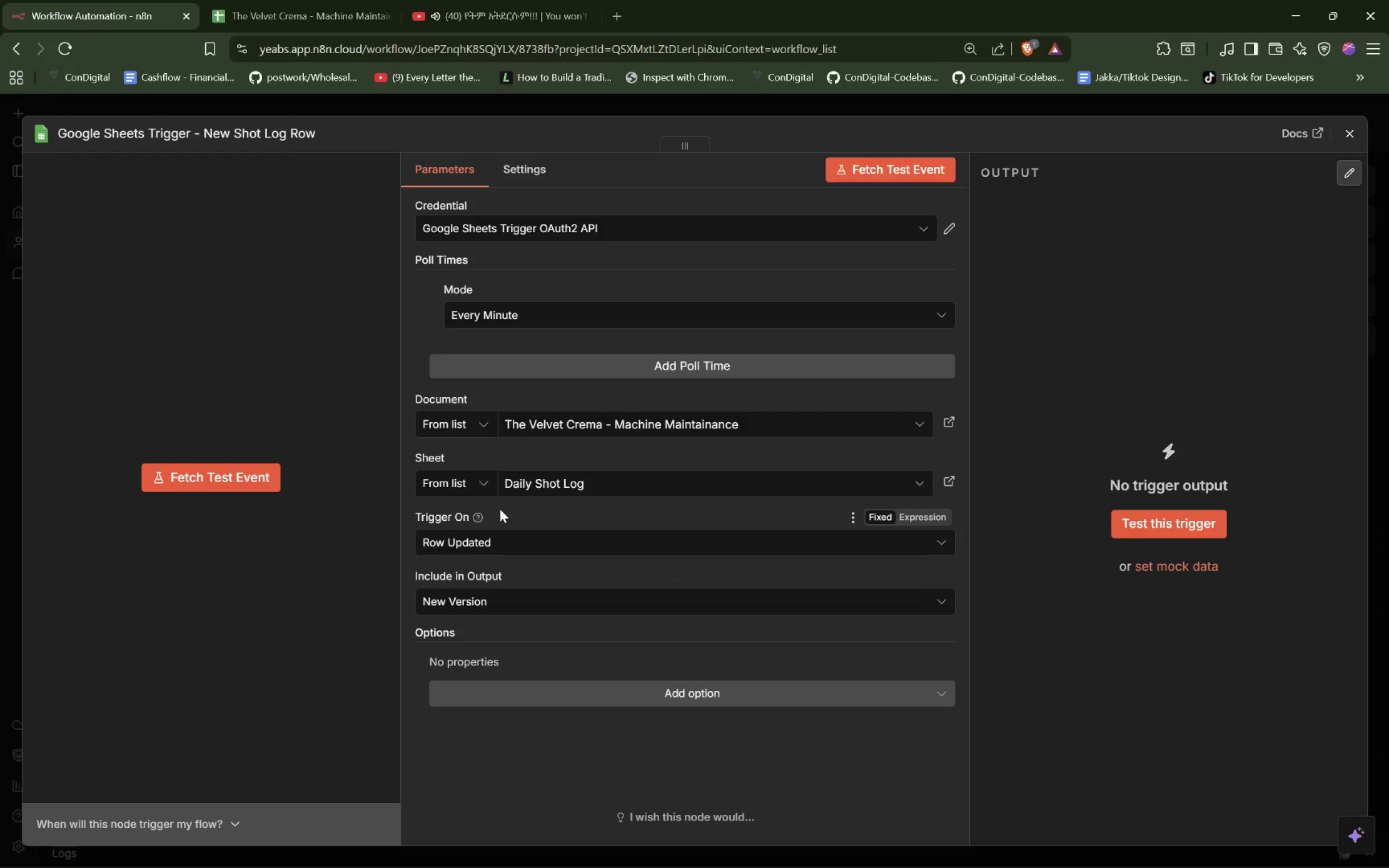 
left_click([506, 545])
 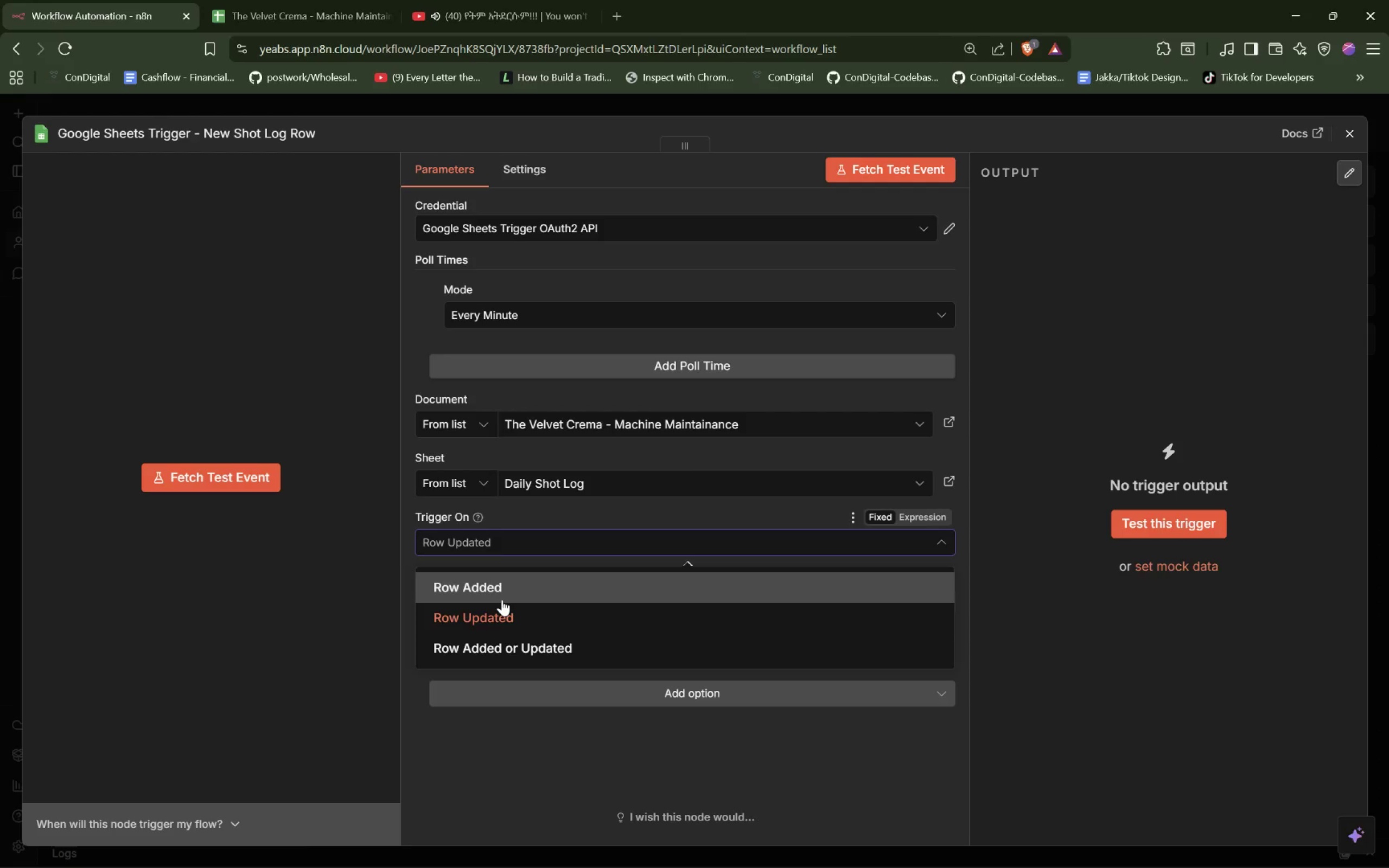 
left_click([502, 598])
 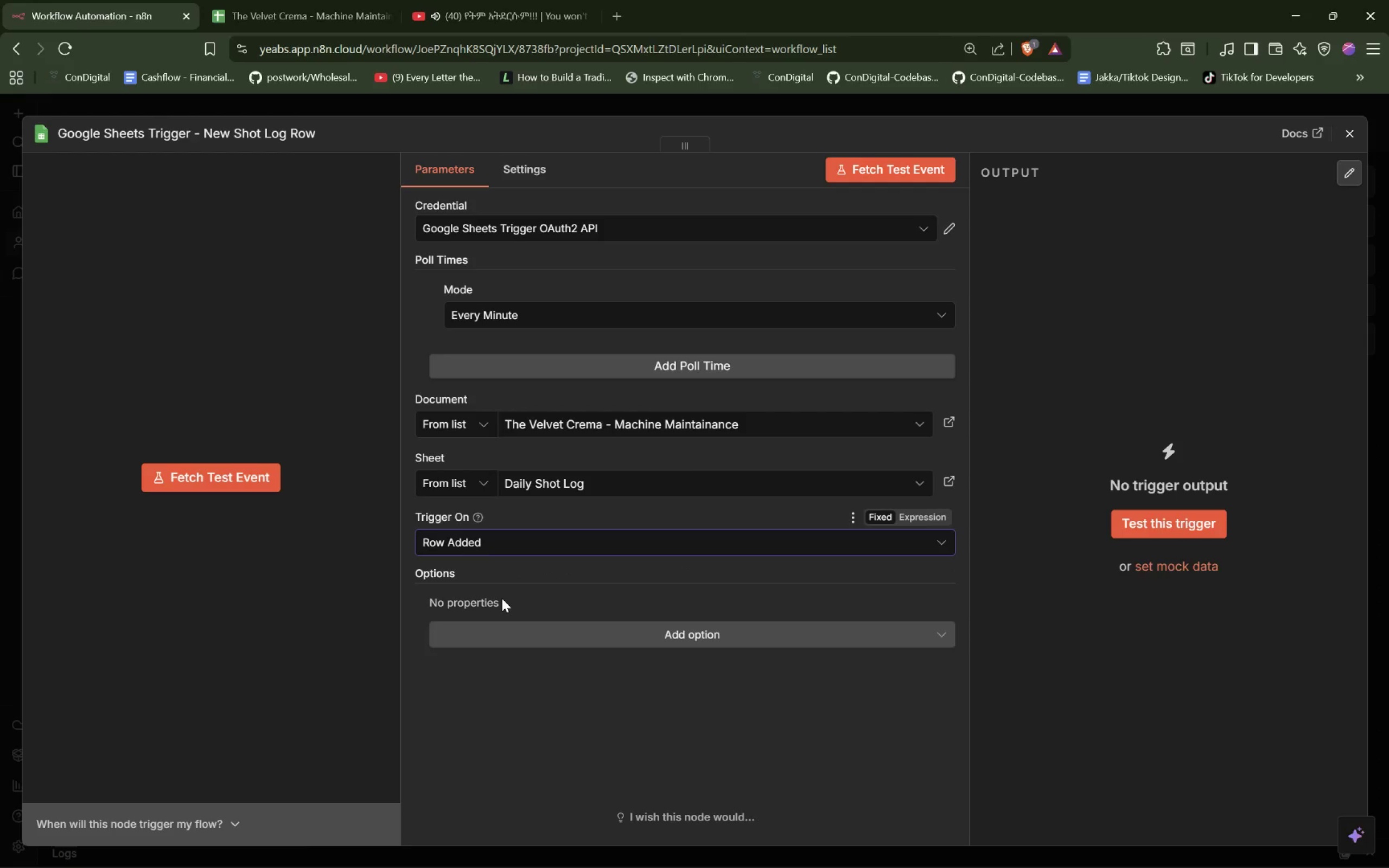 
wait(10.28)
 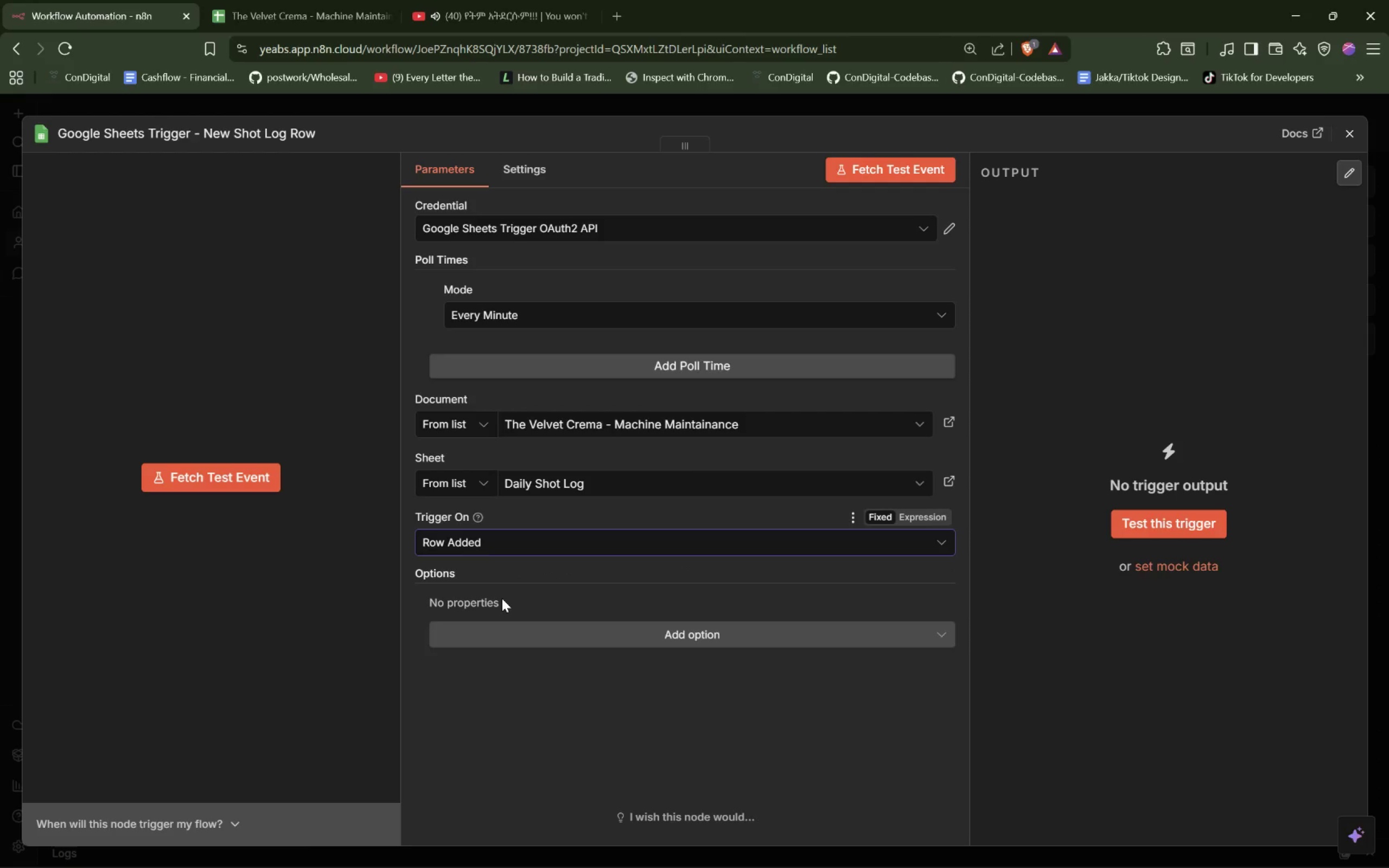 
left_click([606, 108])
 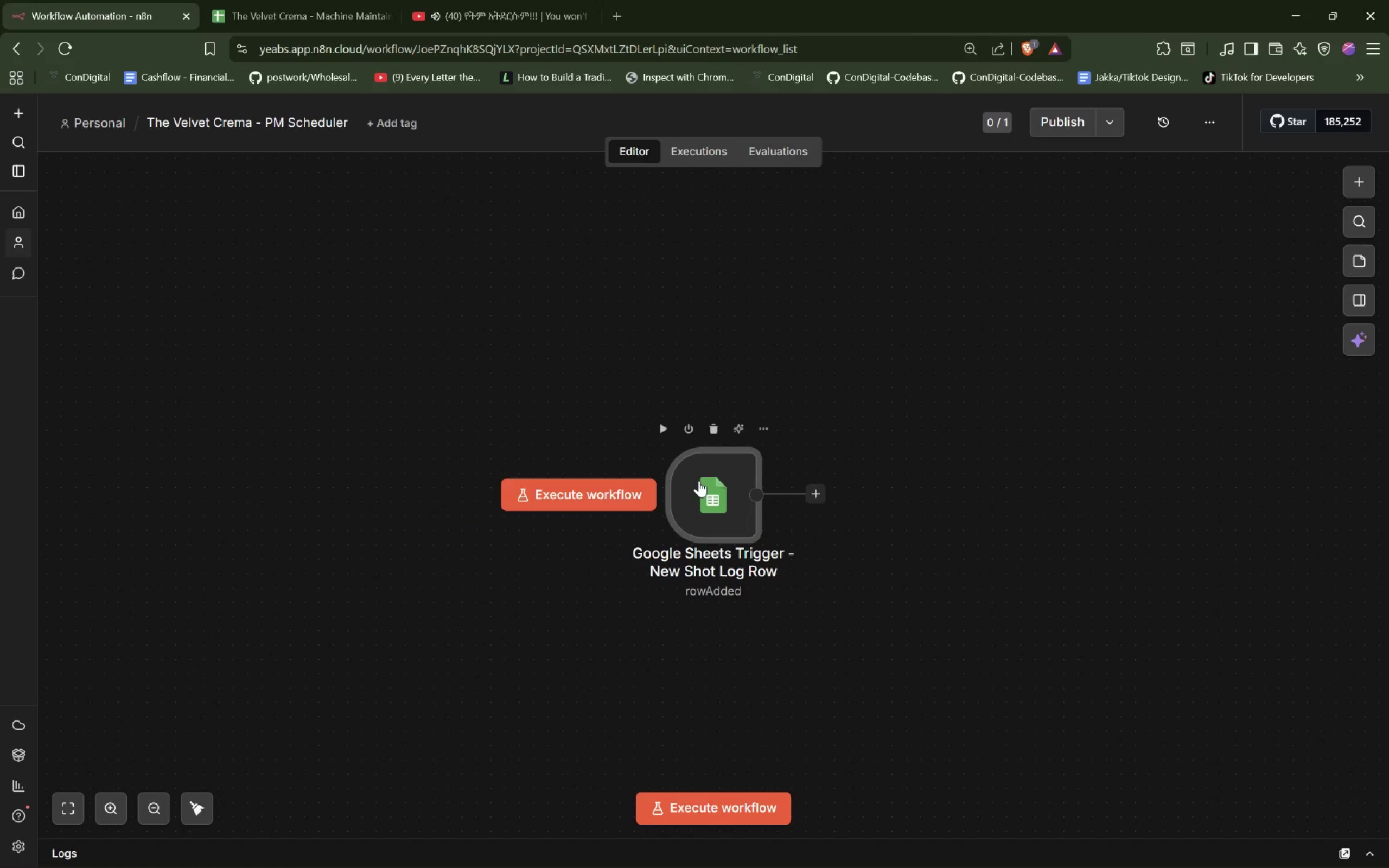 
left_click_drag(start_coordinate=[709, 493], to_coordinate=[157, 424])
 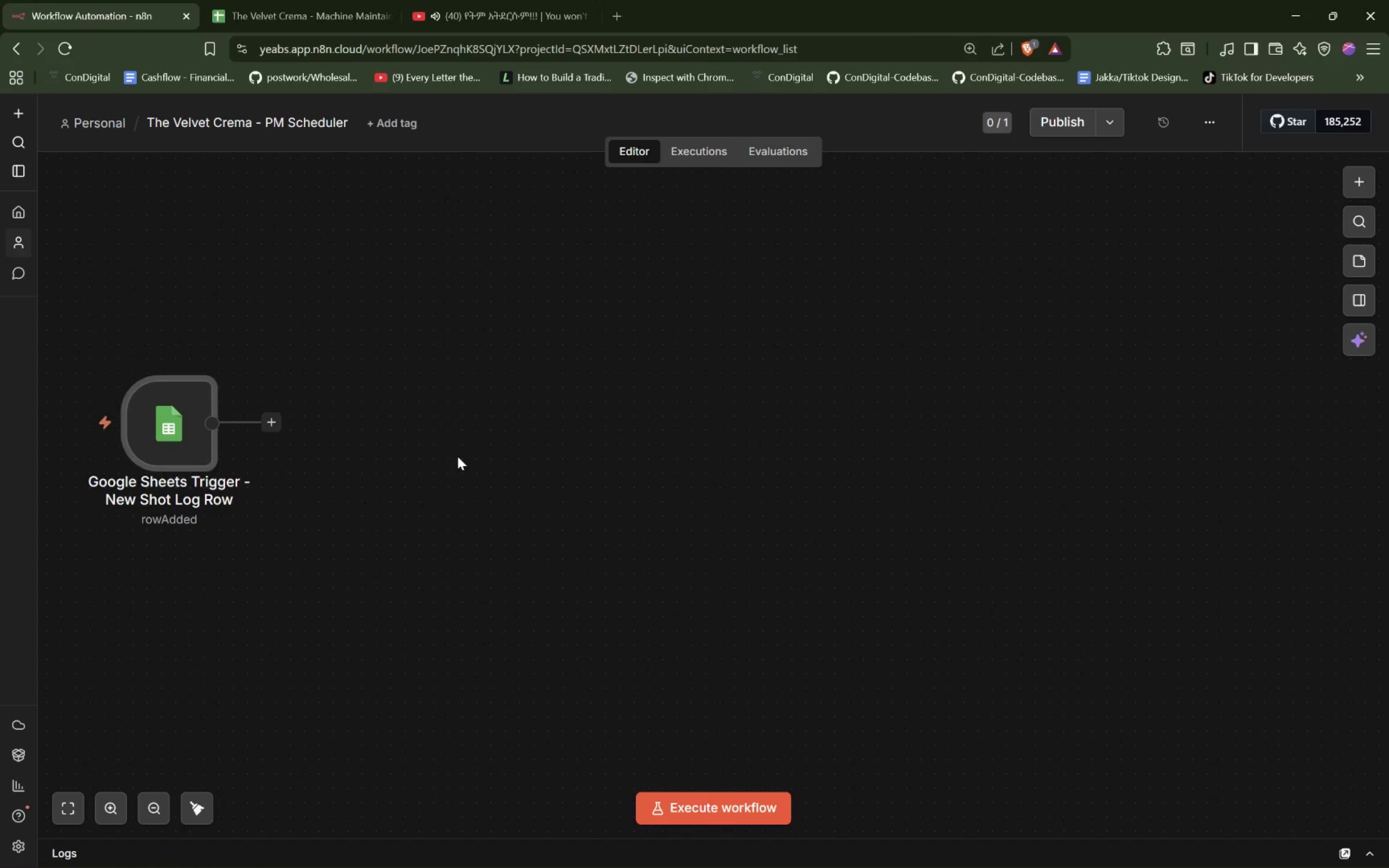 
left_click([457, 456])
 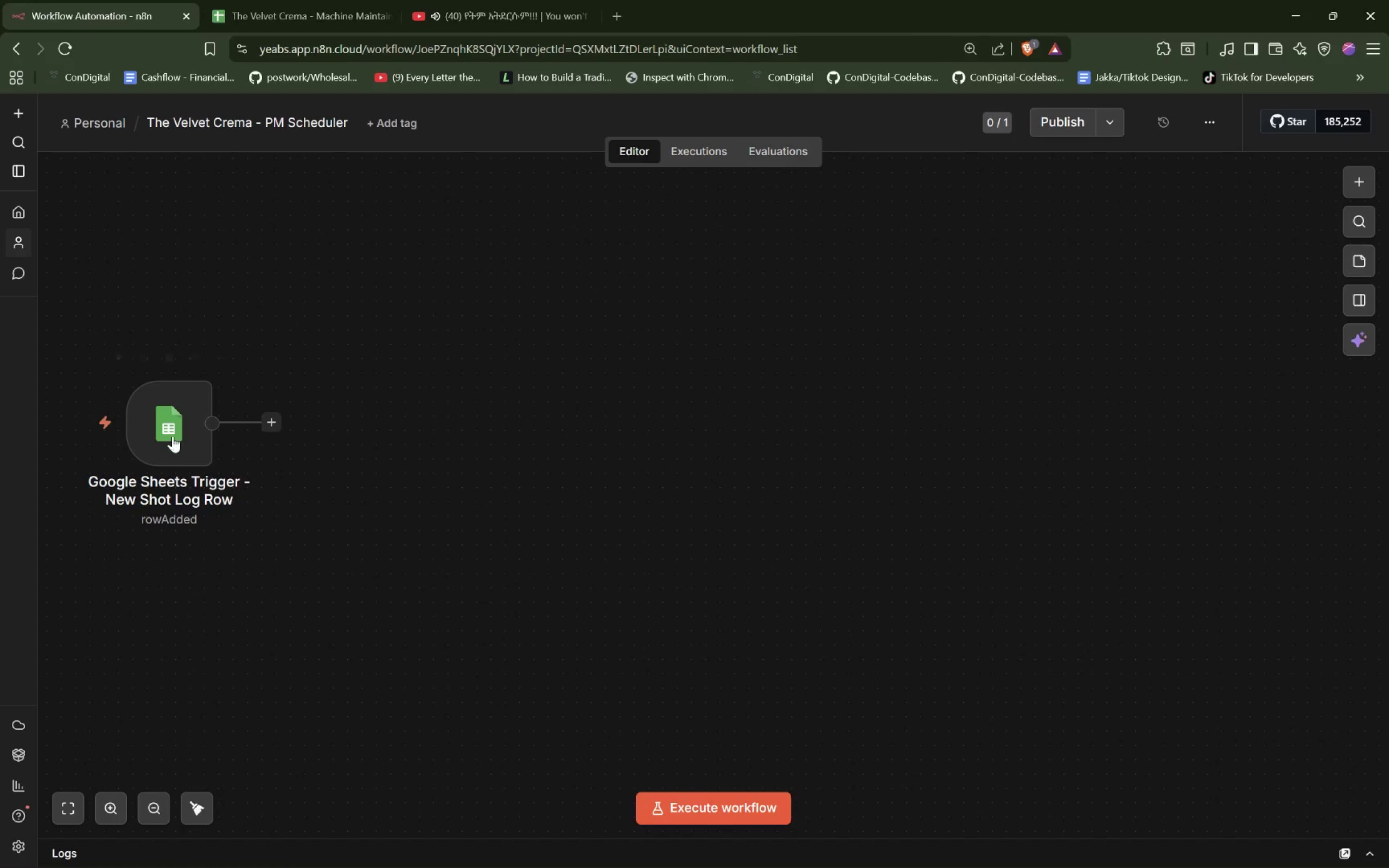 
left_click_drag(start_coordinate=[167, 436], to_coordinate=[130, 431])
 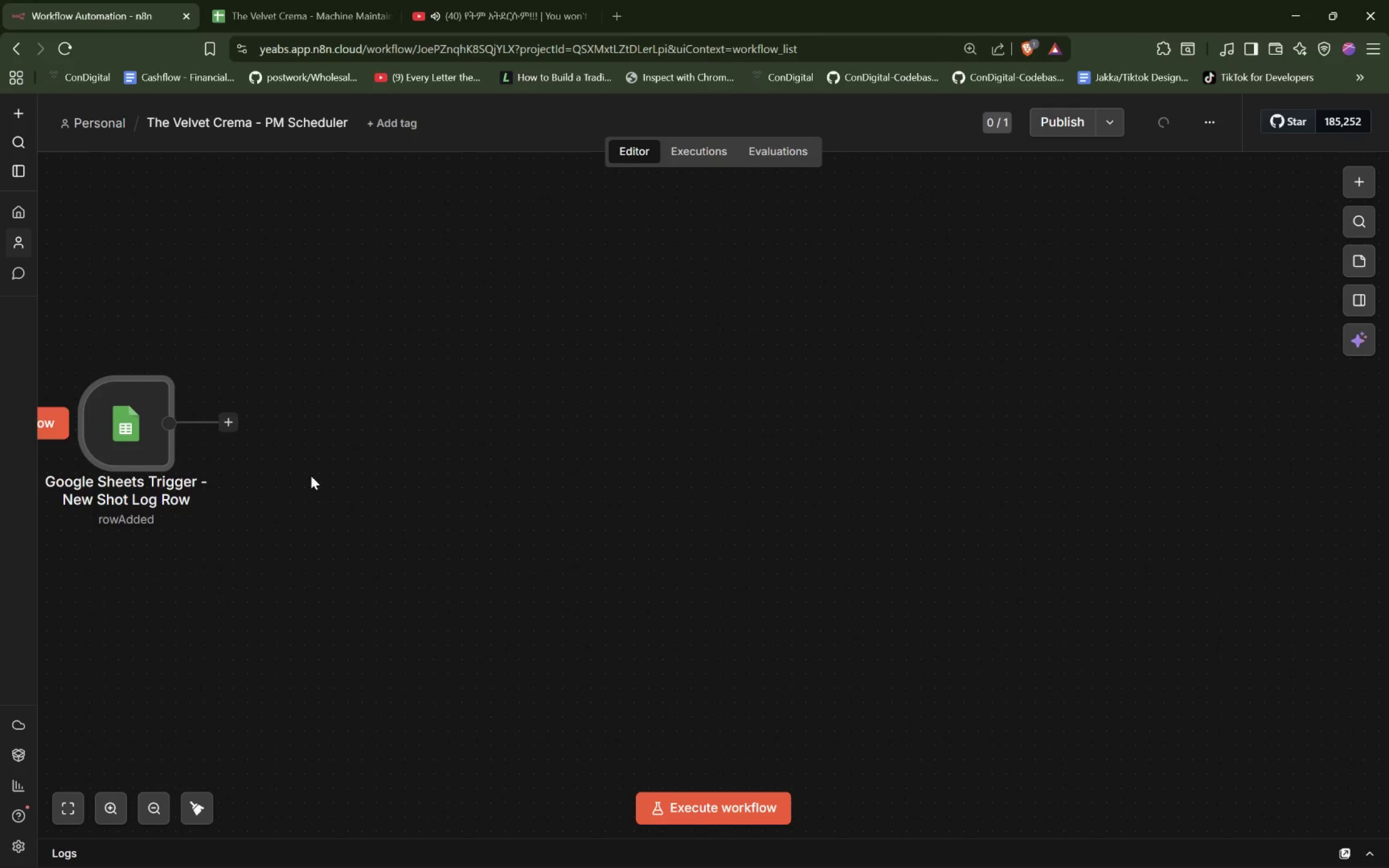 
left_click([325, 477])
 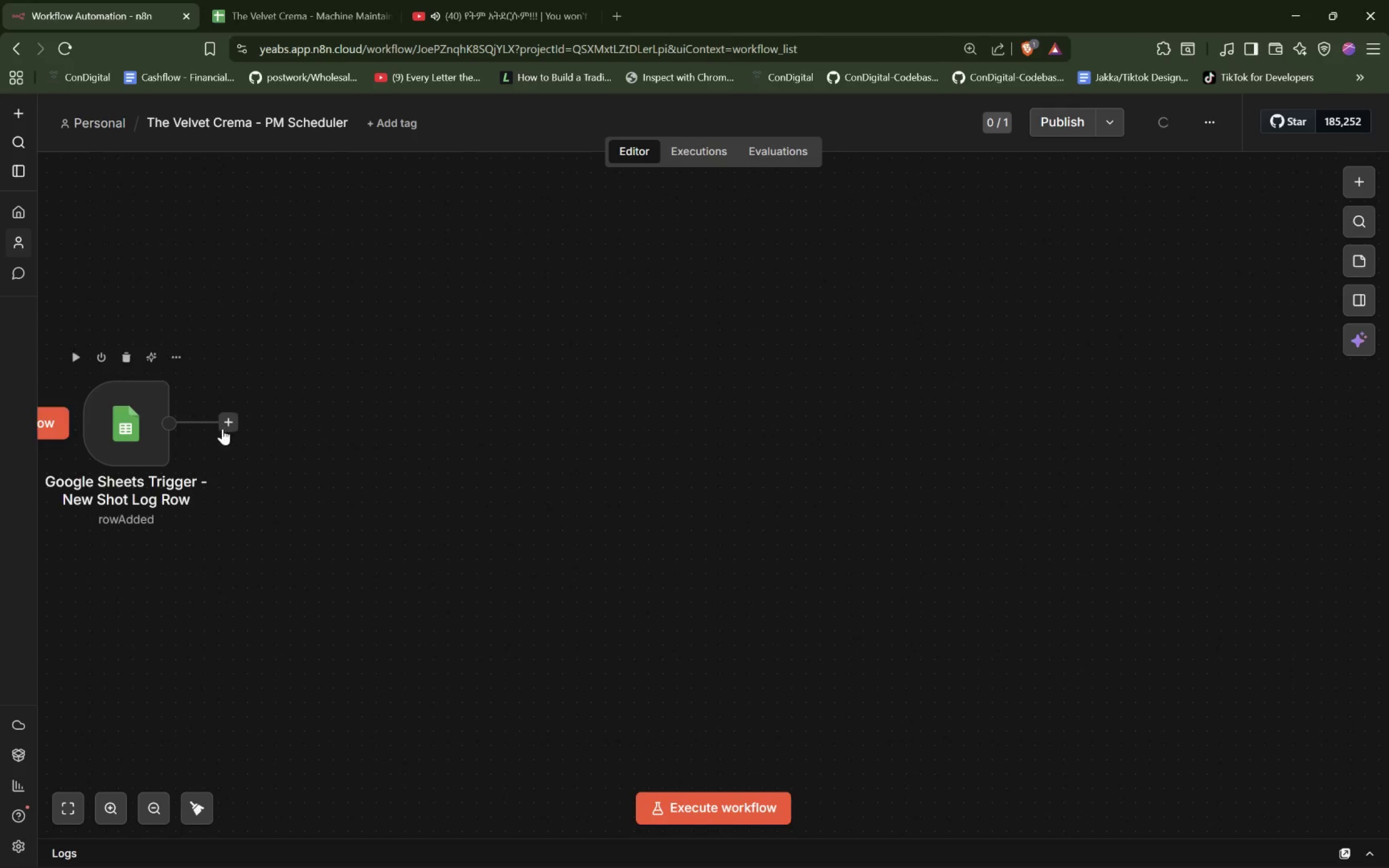 
left_click([226, 426])
 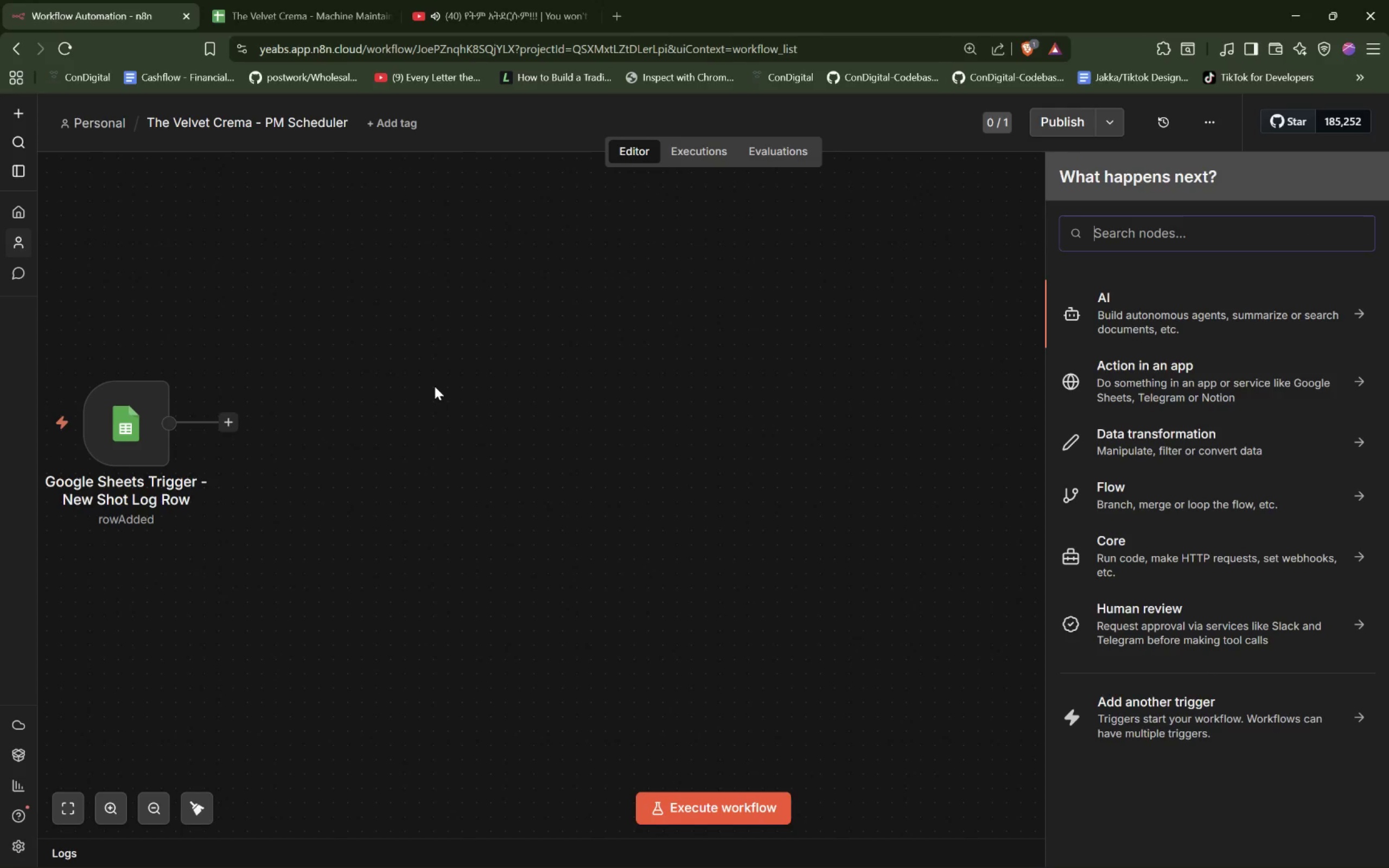 
type(Edit fields)
 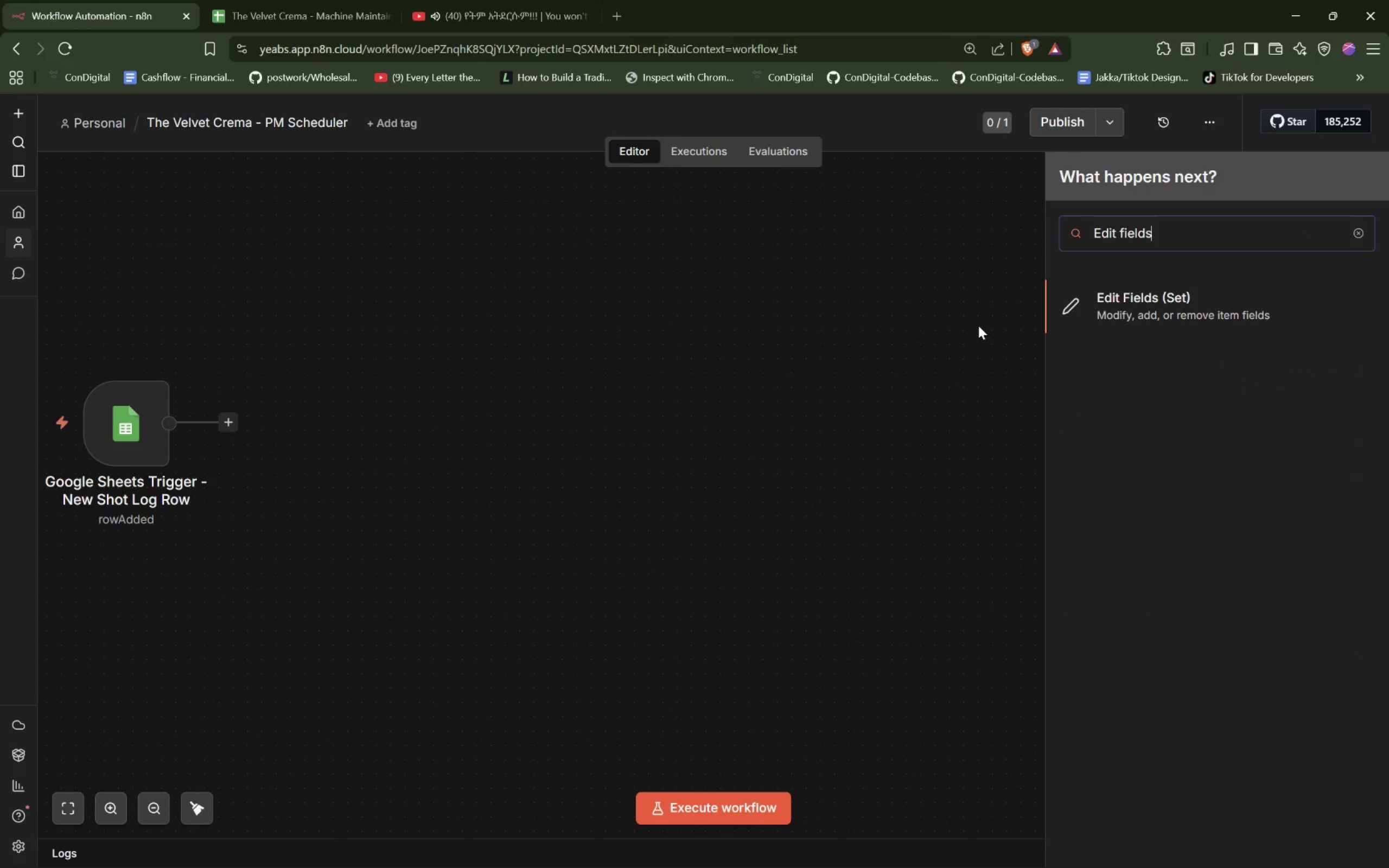 
left_click([1128, 307])
 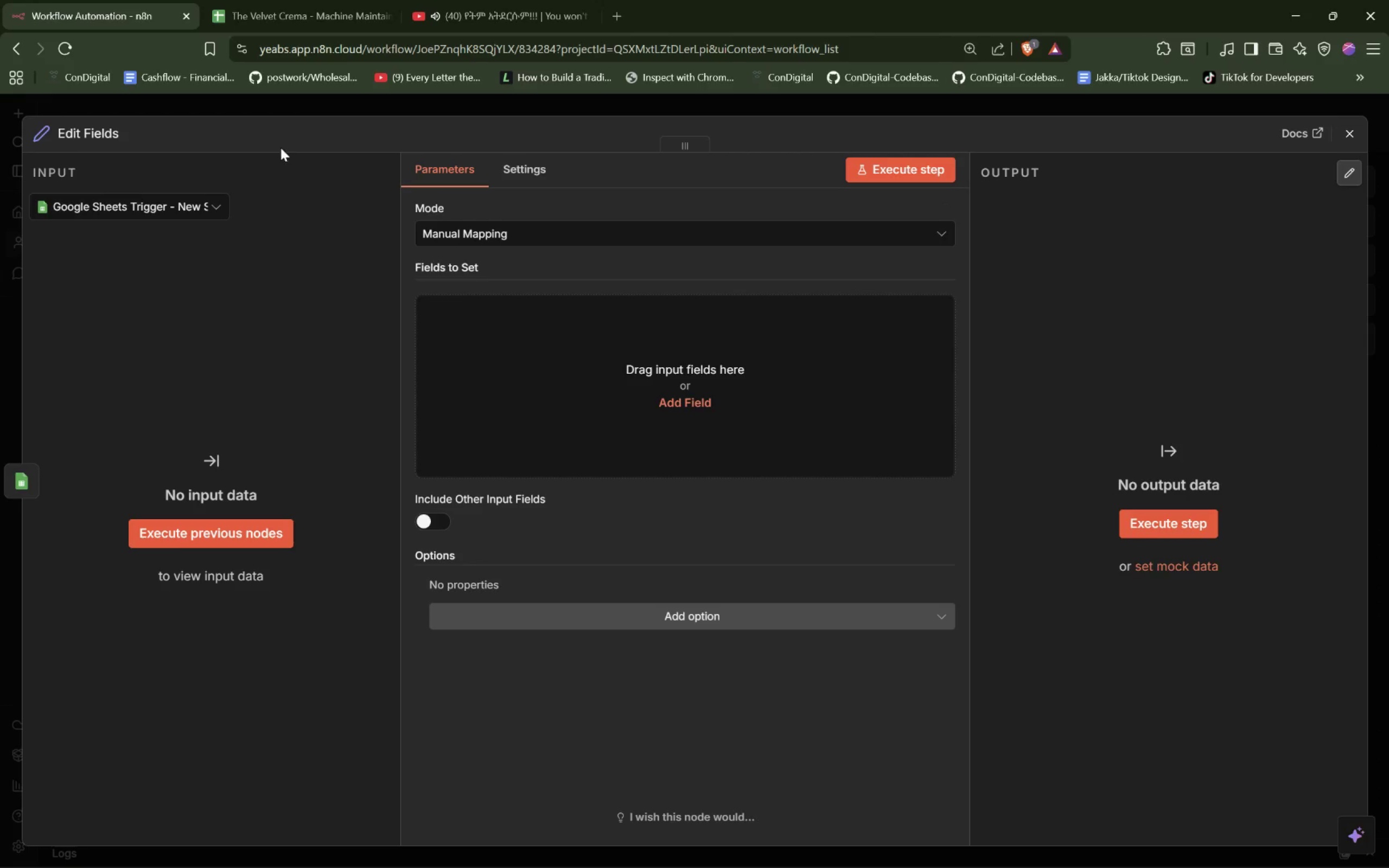 
wait(7.11)
 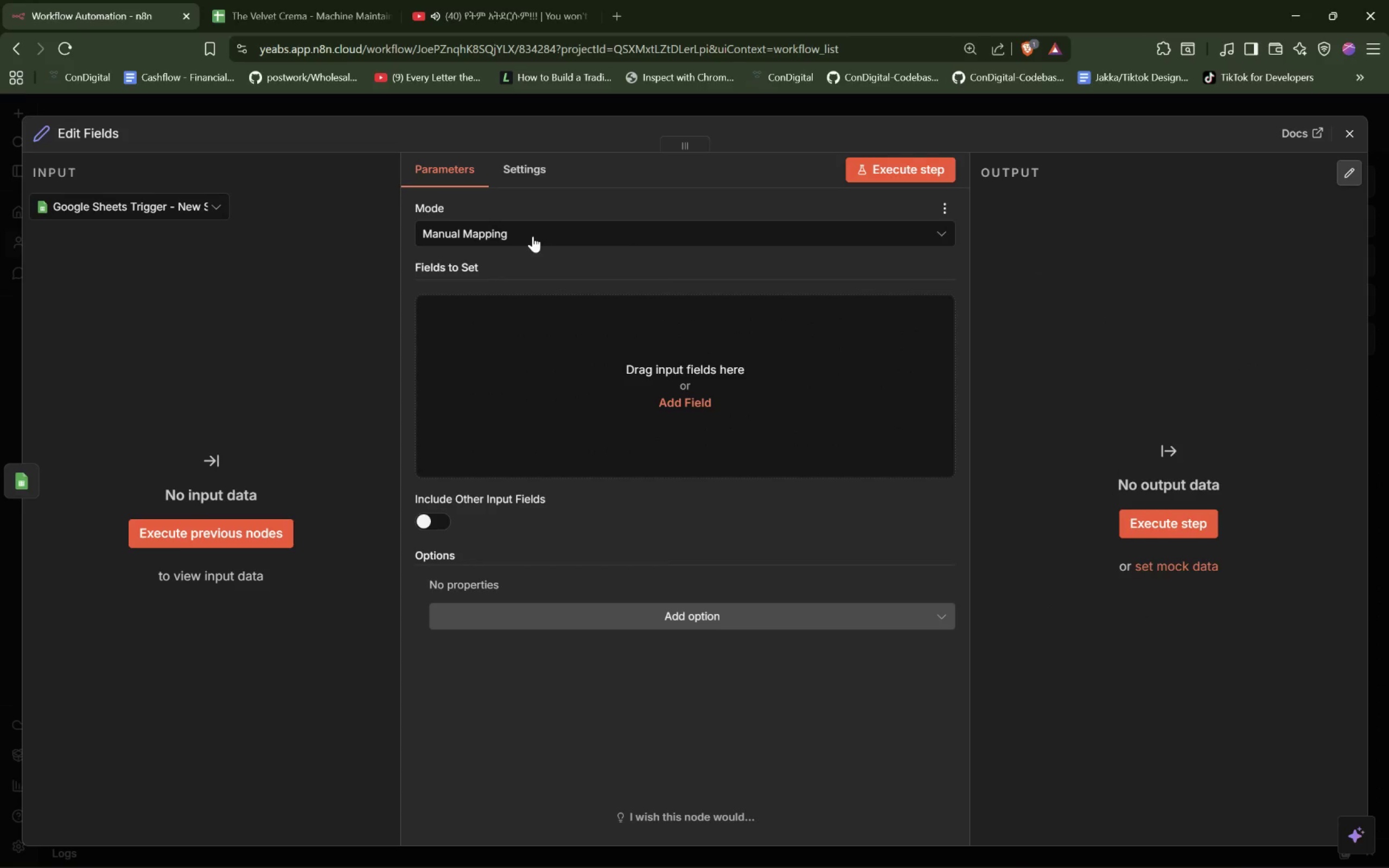 
type(Normalize Shot Log Row)
 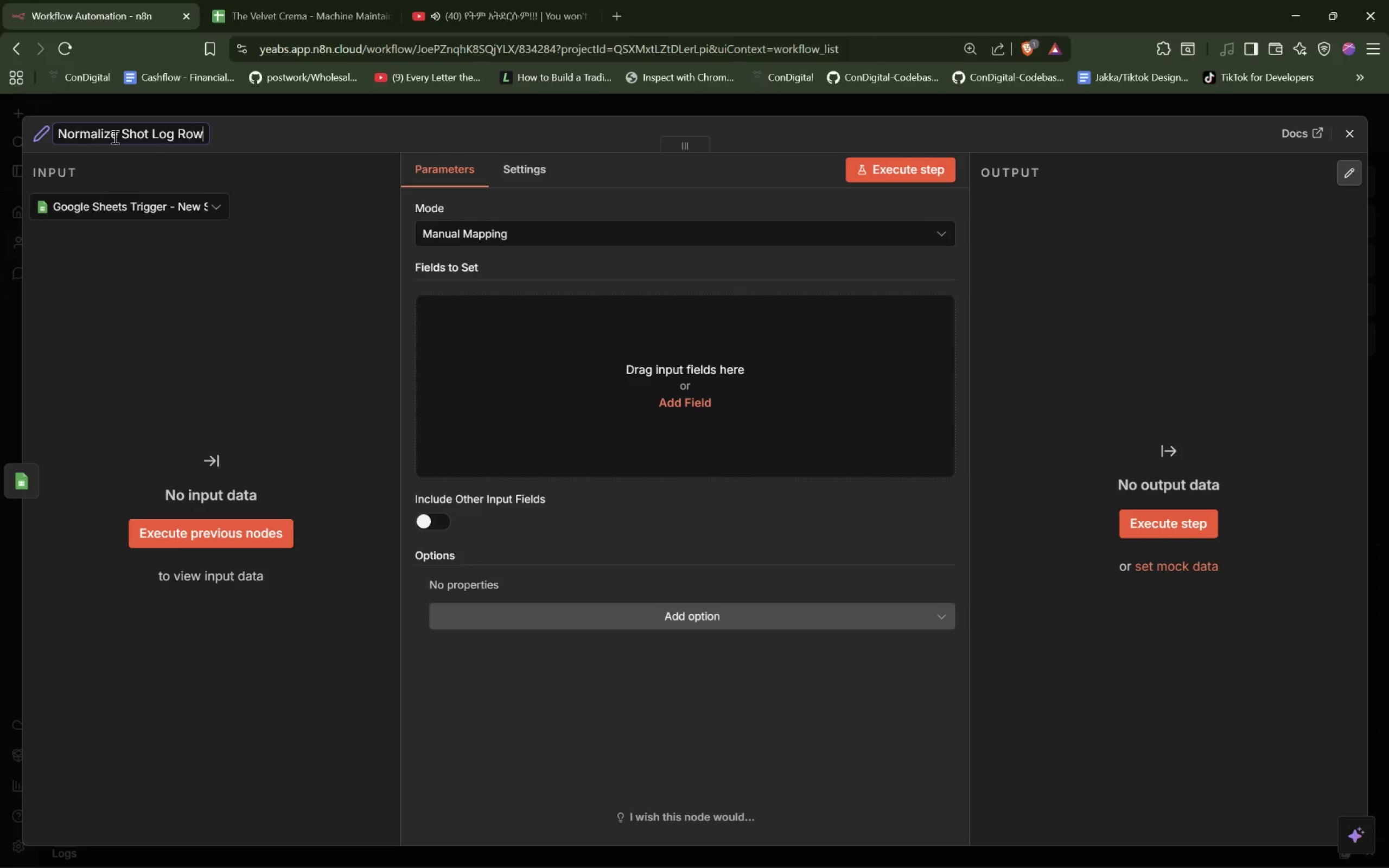 
key(Enter)
 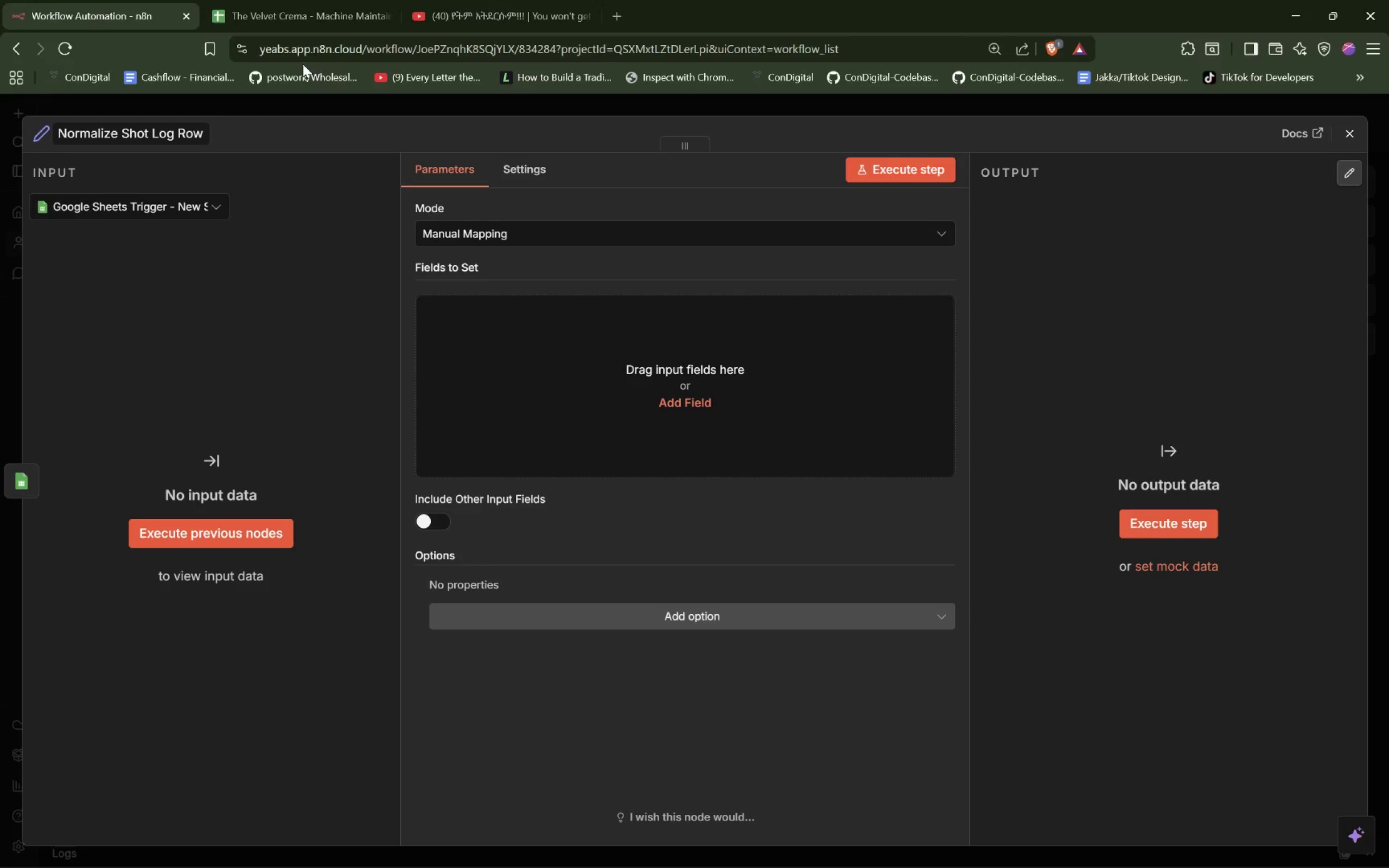 
left_click([519, 8])
 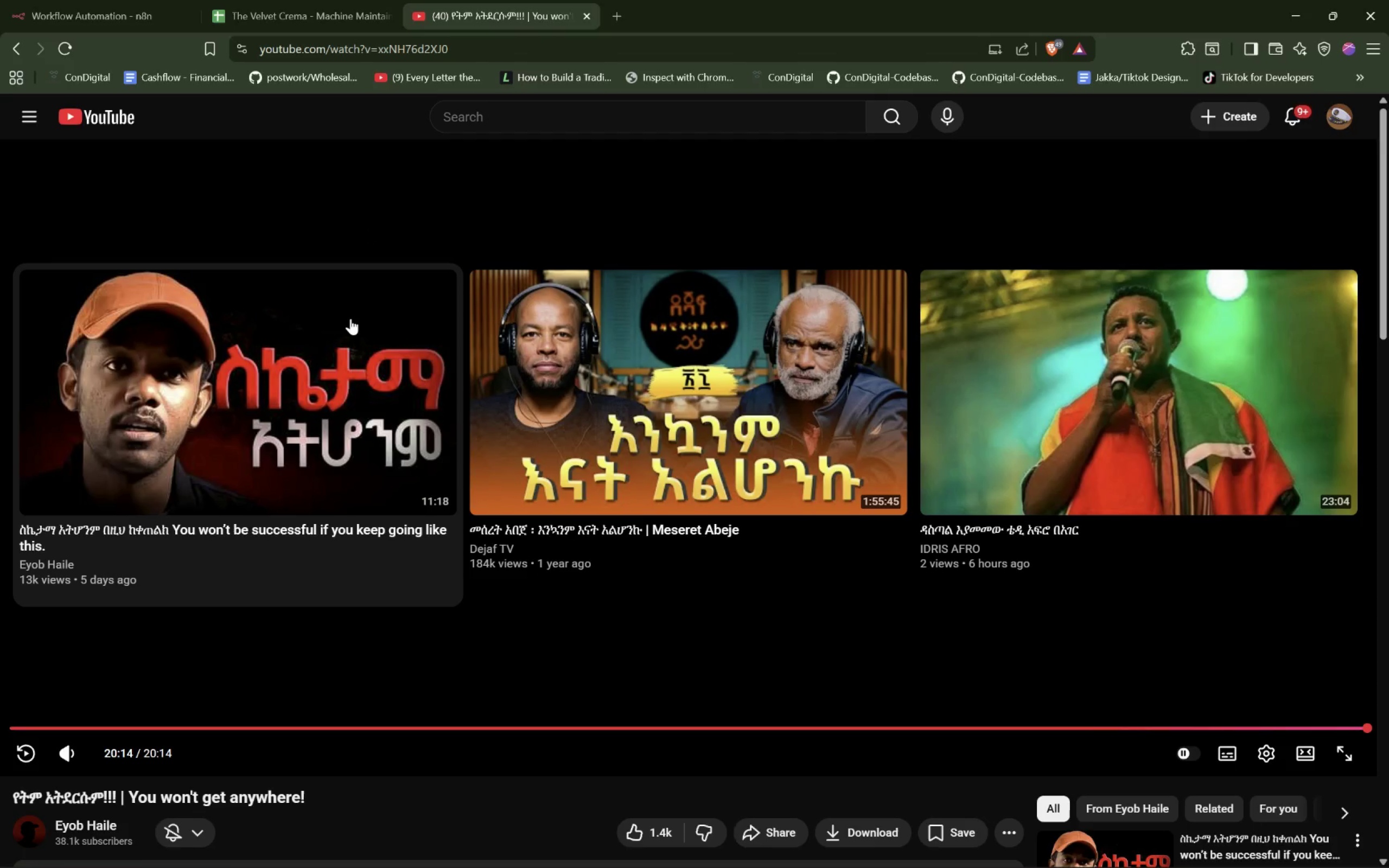 
left_click([351, 320])
 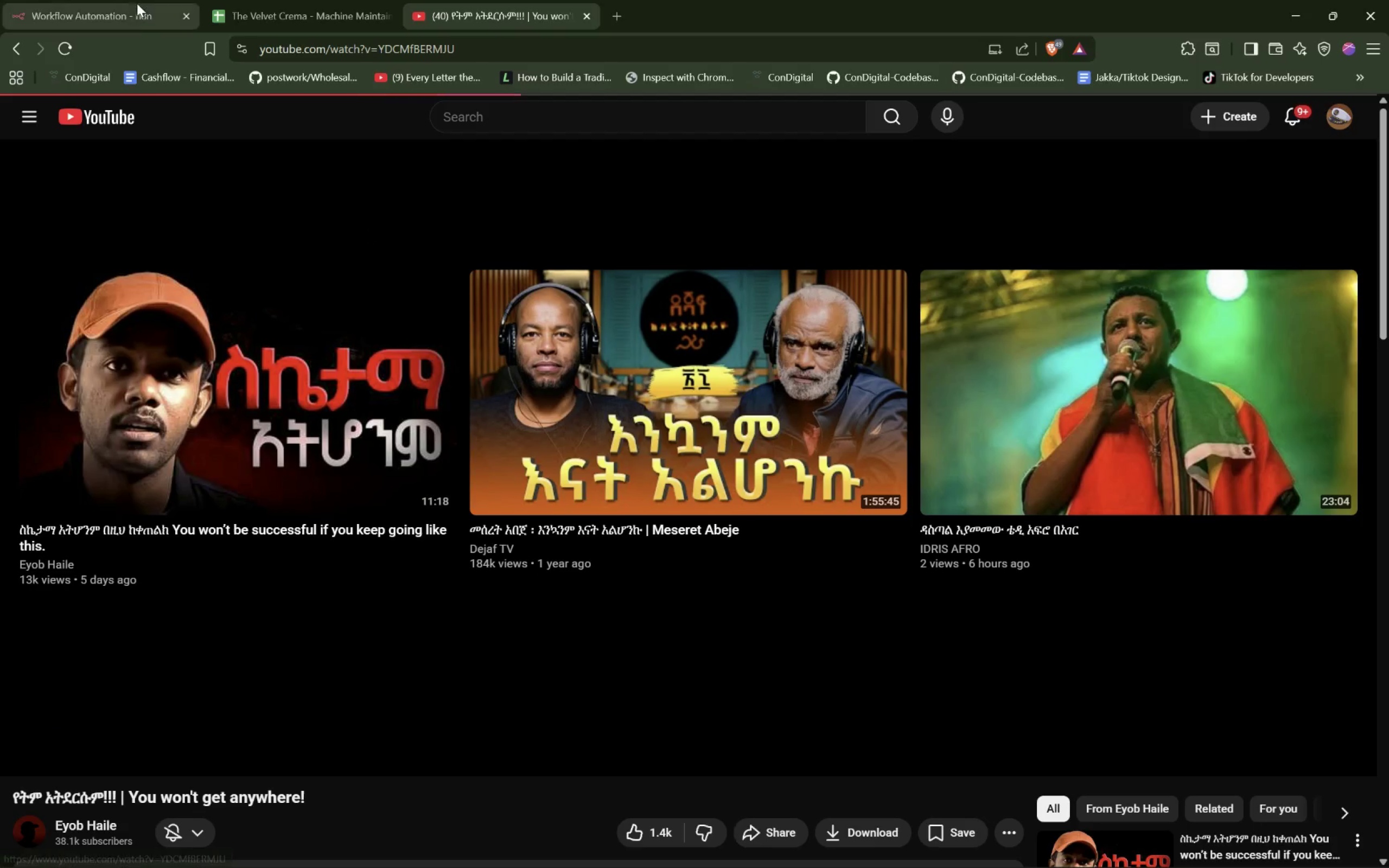 
left_click([130, 16])
 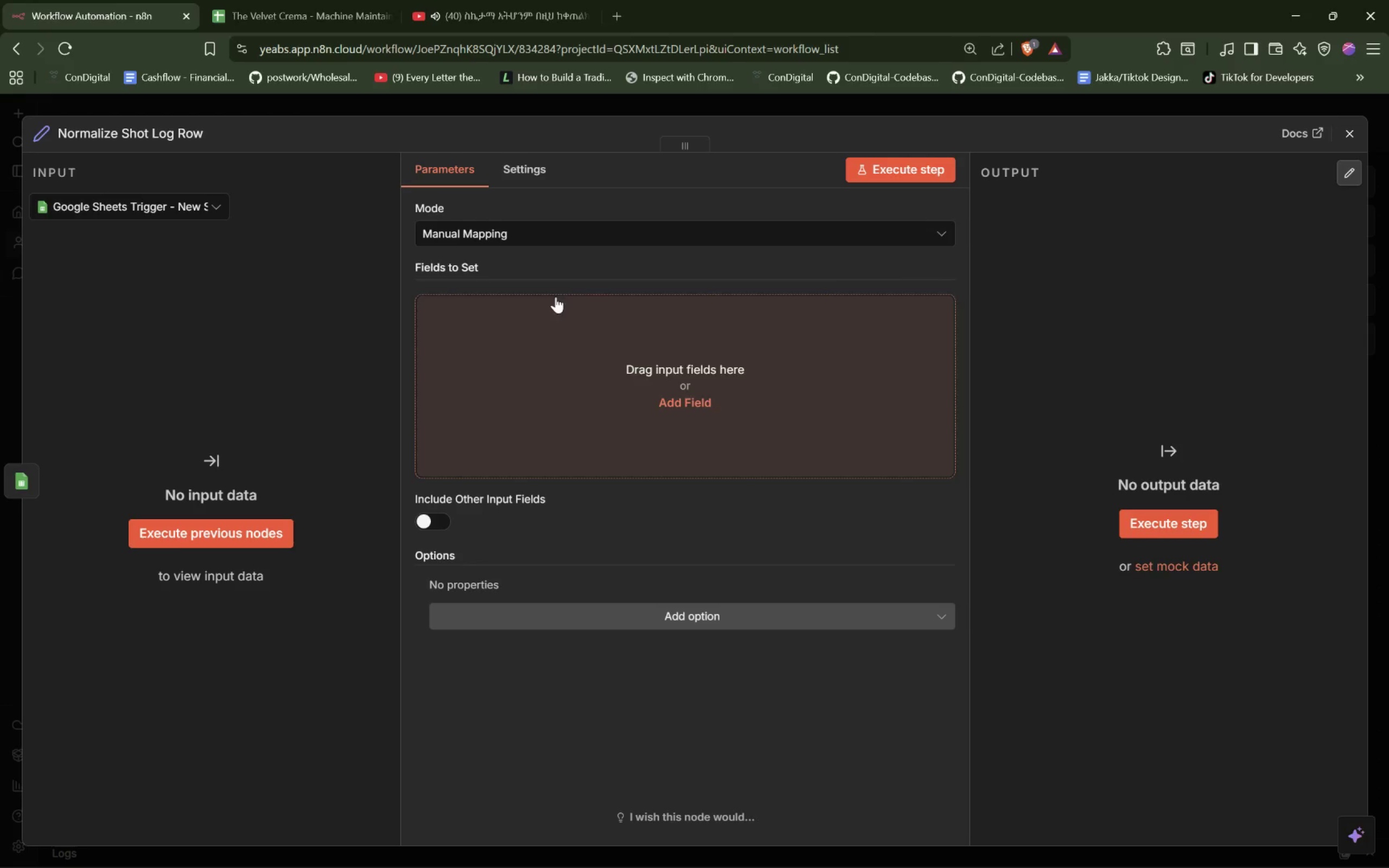 
left_click([555, 264])
 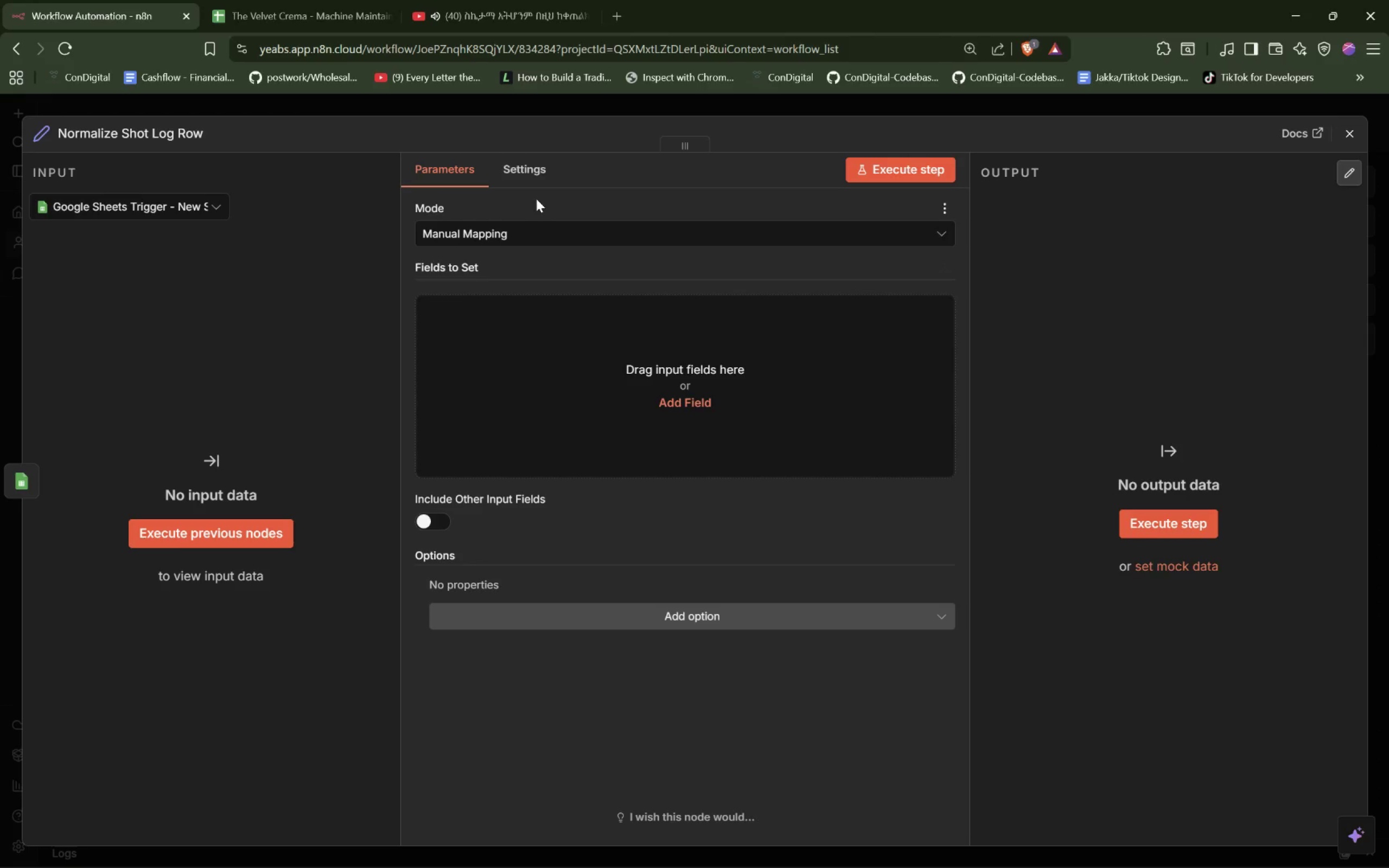 
wait(5.88)
 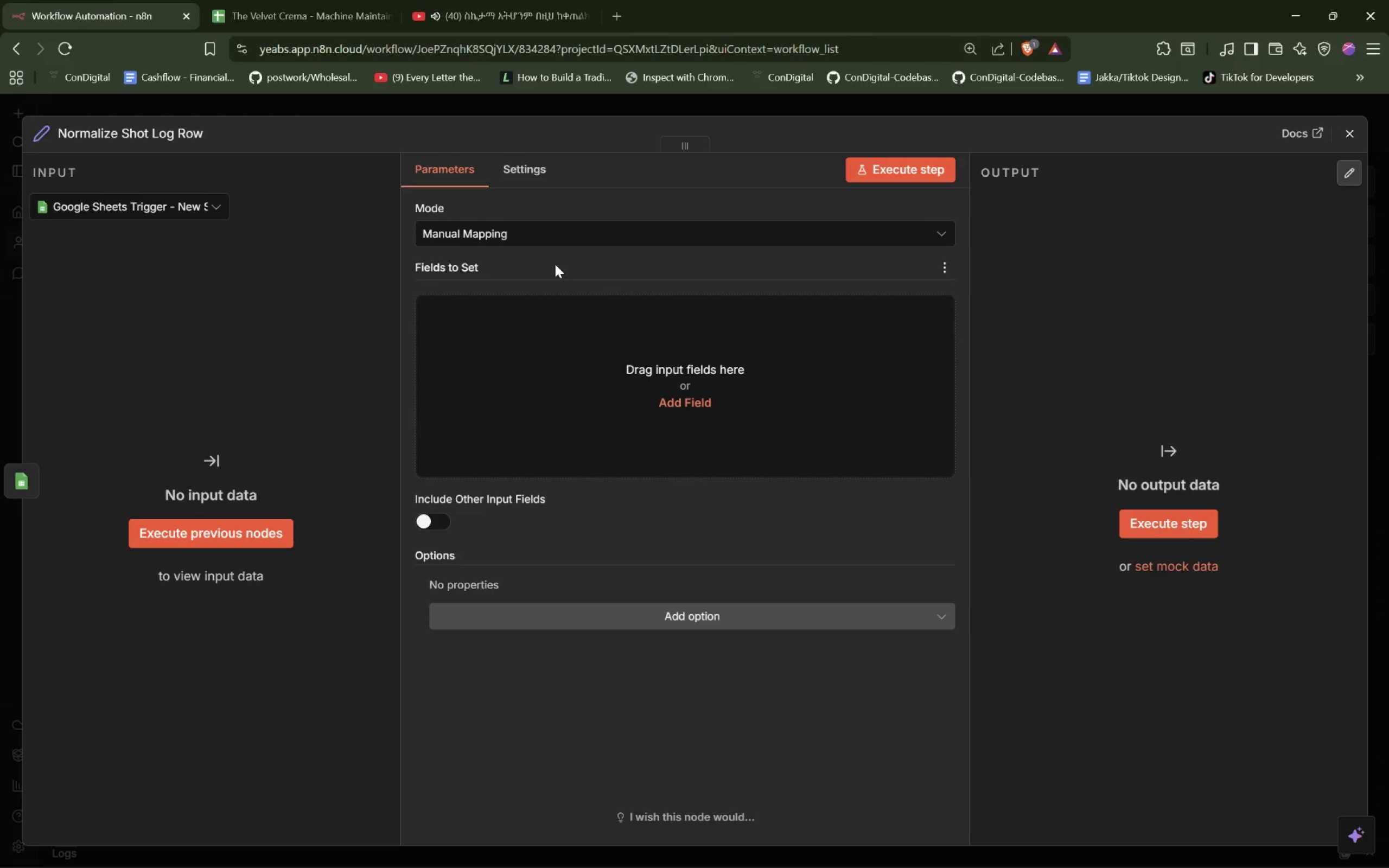 
left_click([531, 177])
 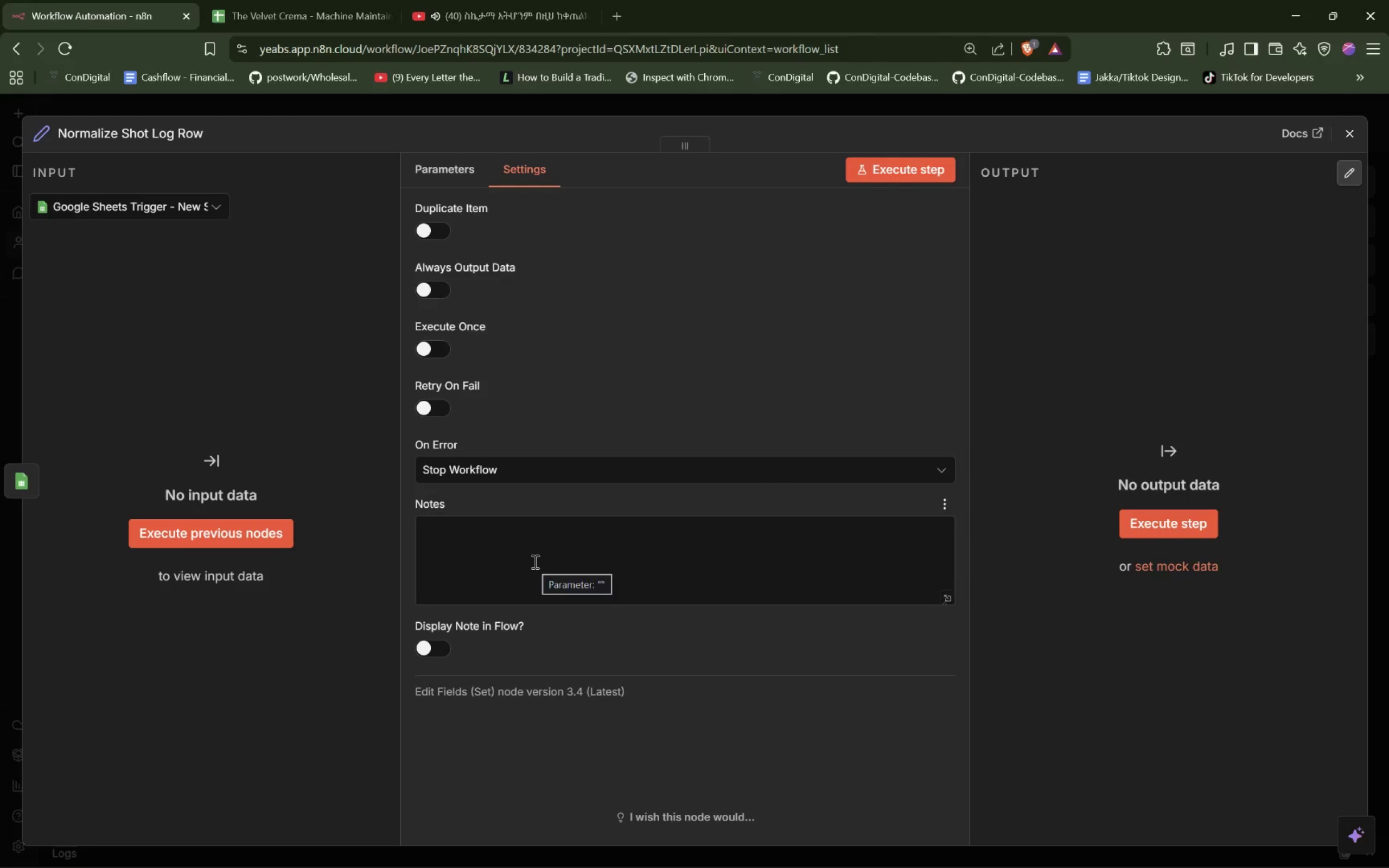 
left_click([534, 561])
 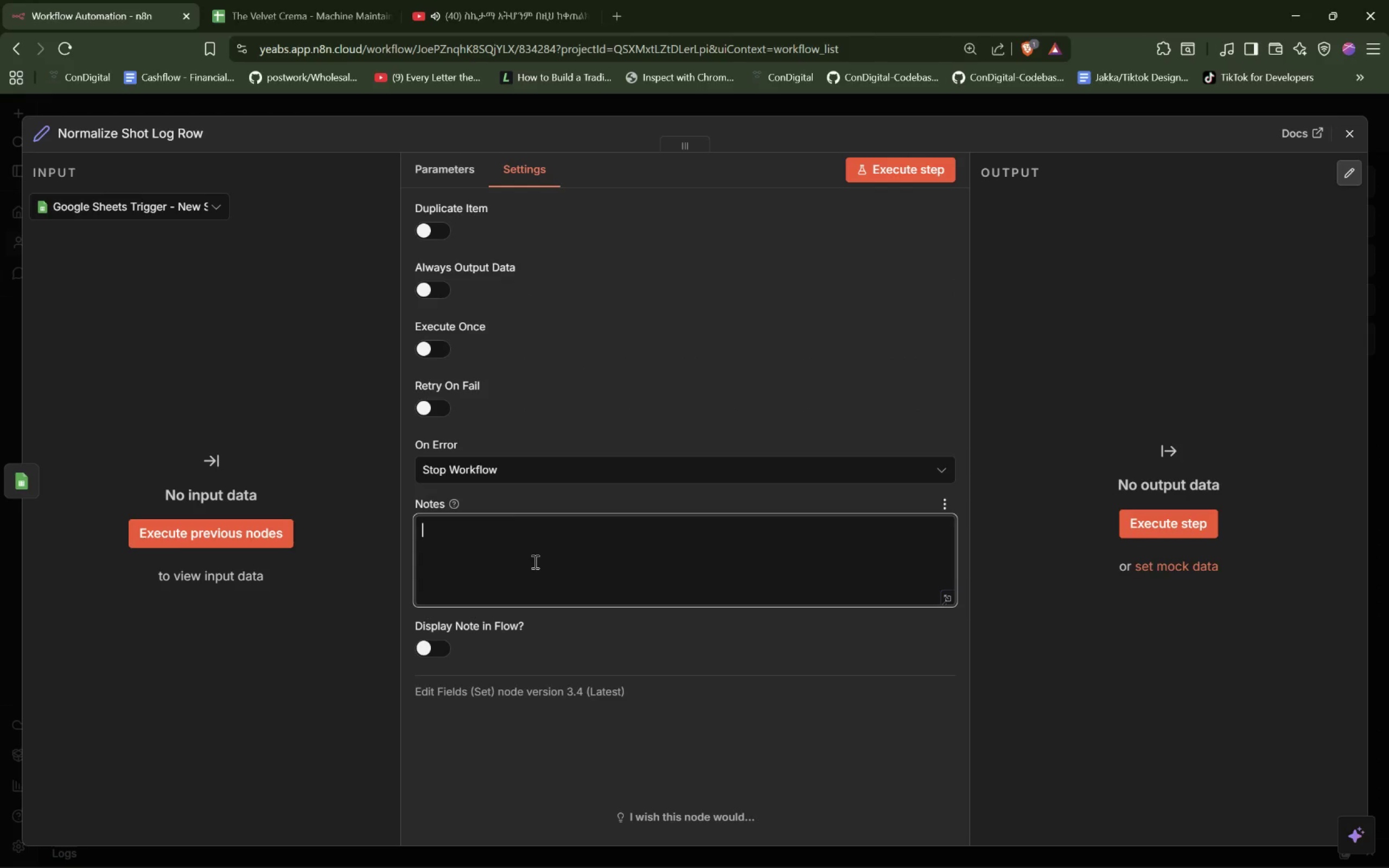 
type(Cleans theincoming row and gives every later node an)
key(Backspace)
type( stable field structure)
 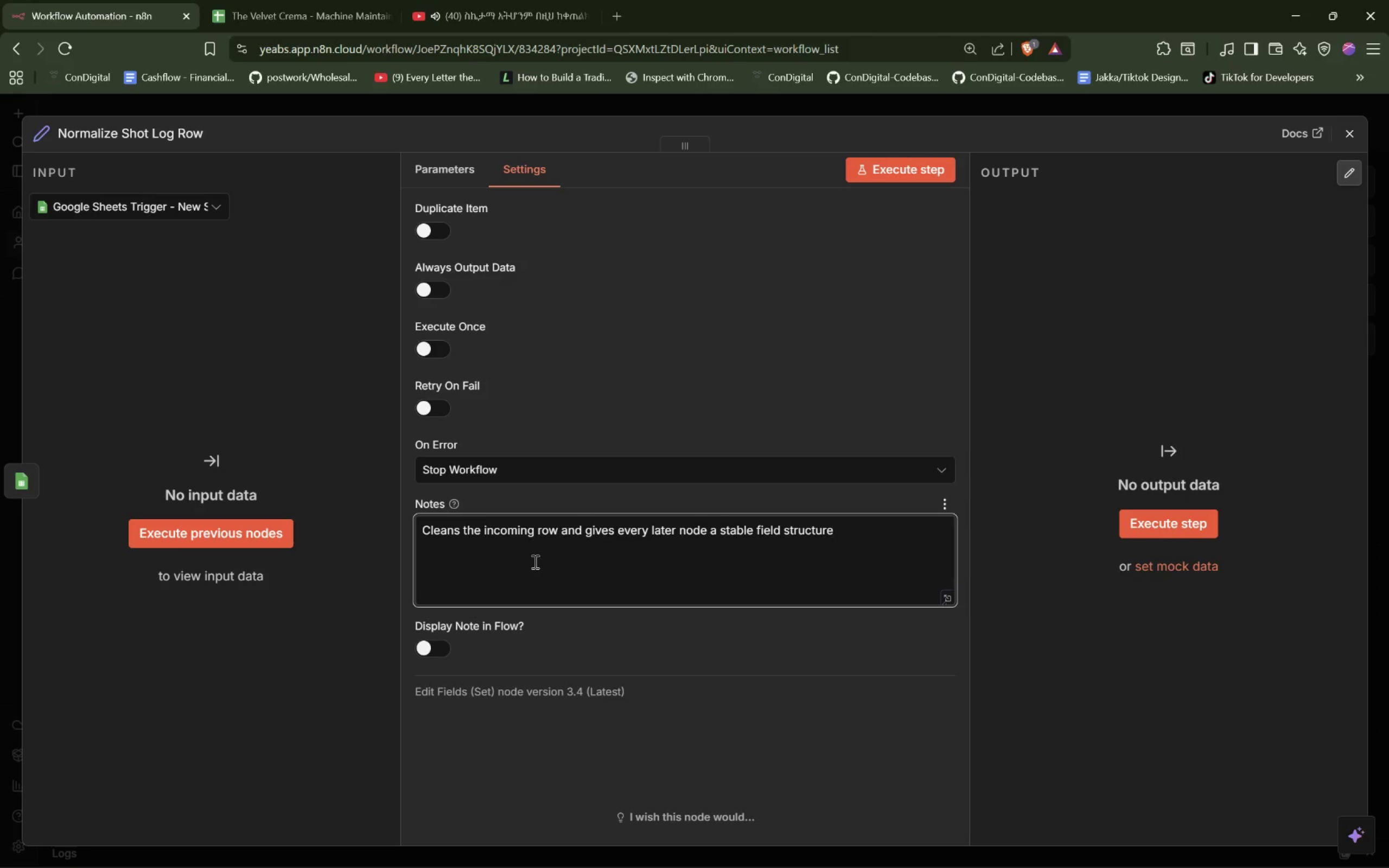 
key(Period)
 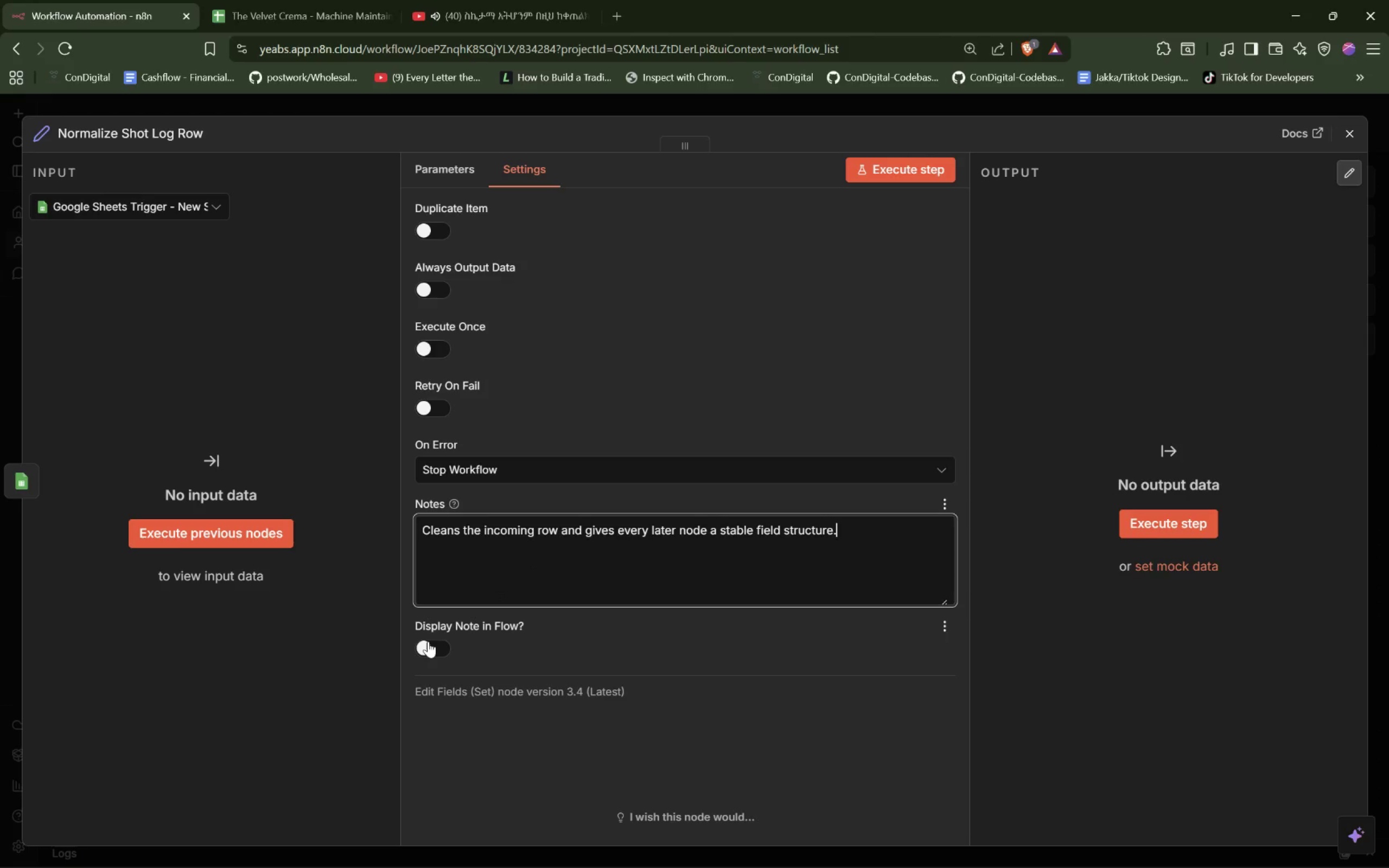 
left_click([428, 641])
 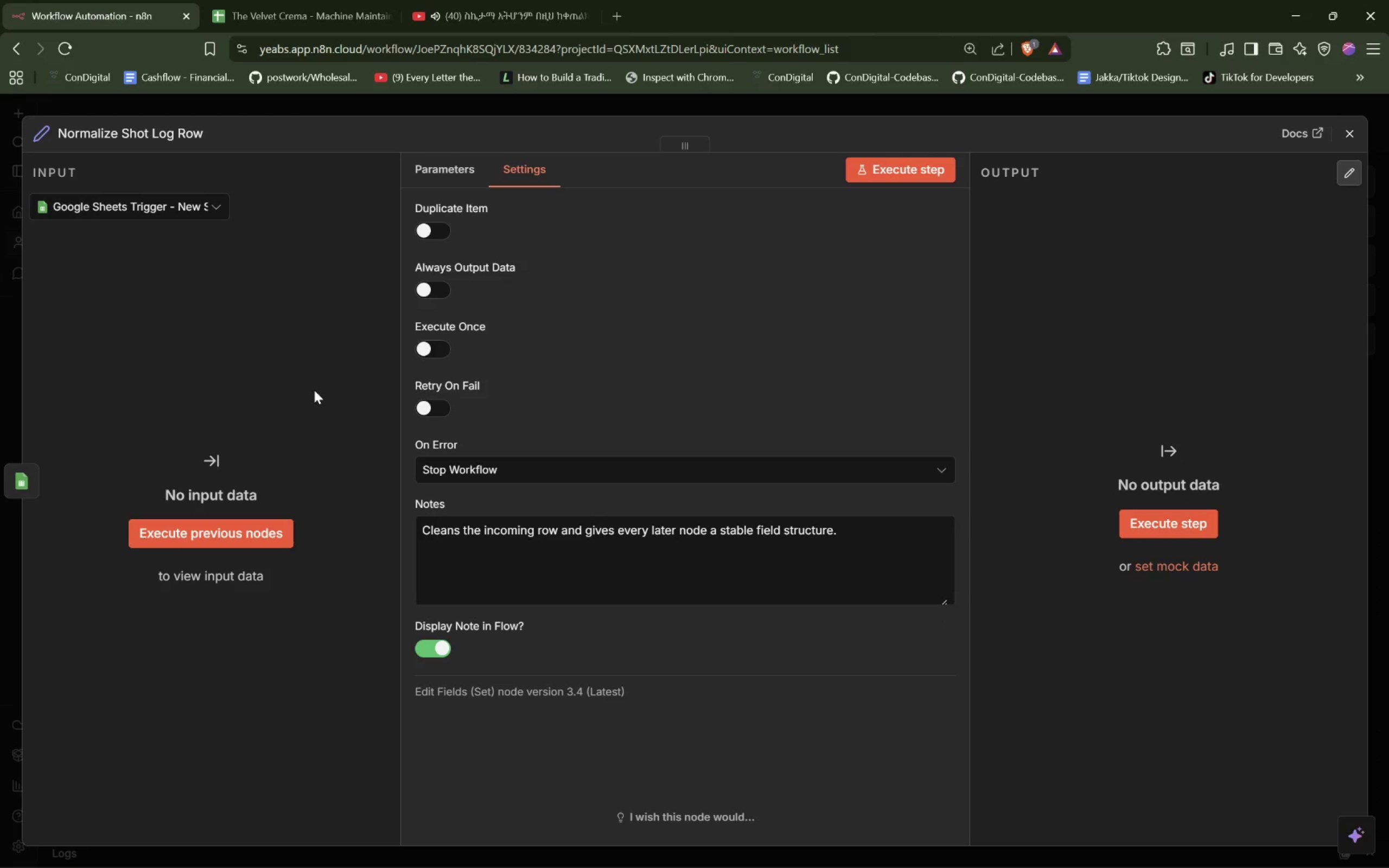 
wait(23.31)
 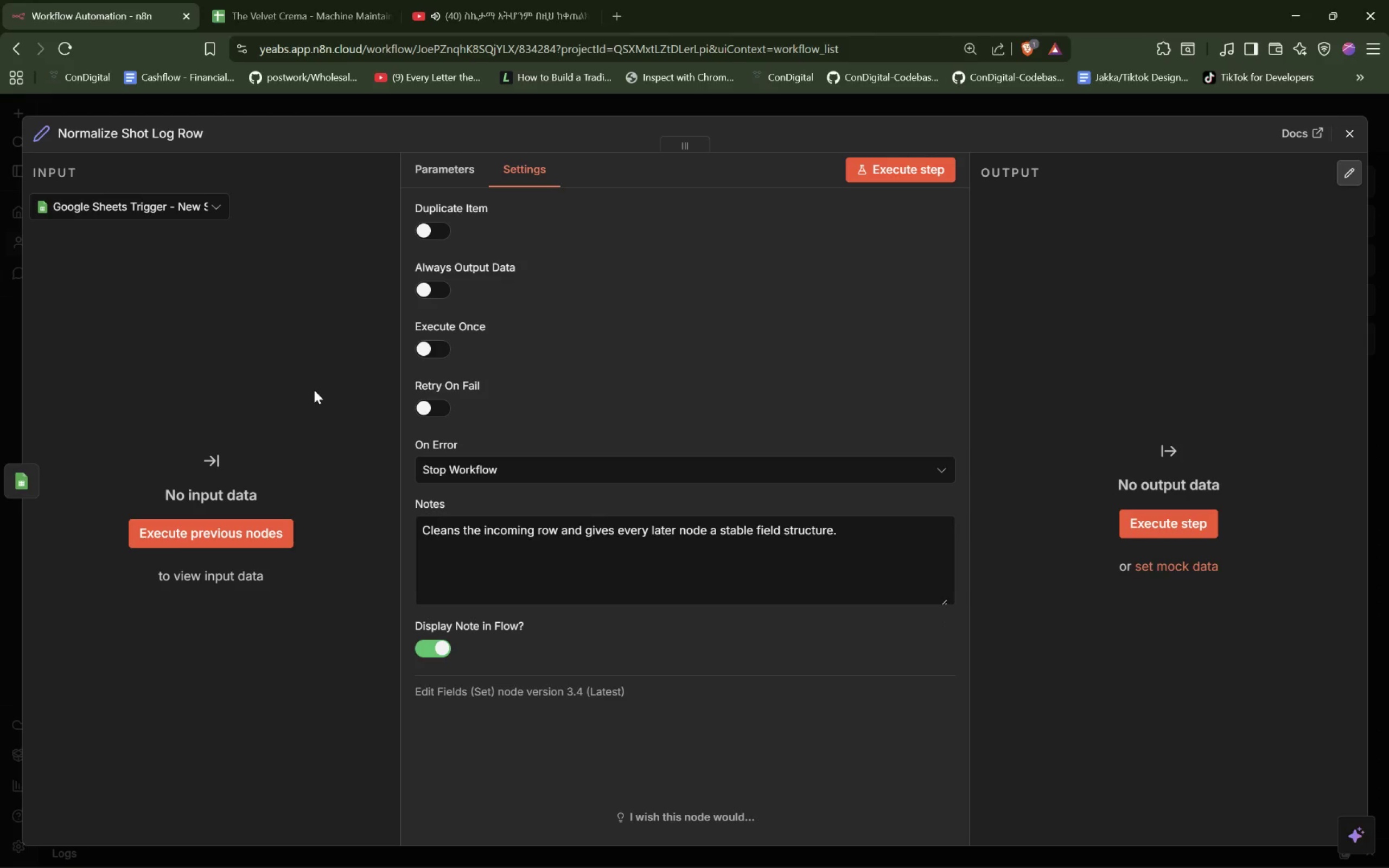 
left_click([456, 171])
 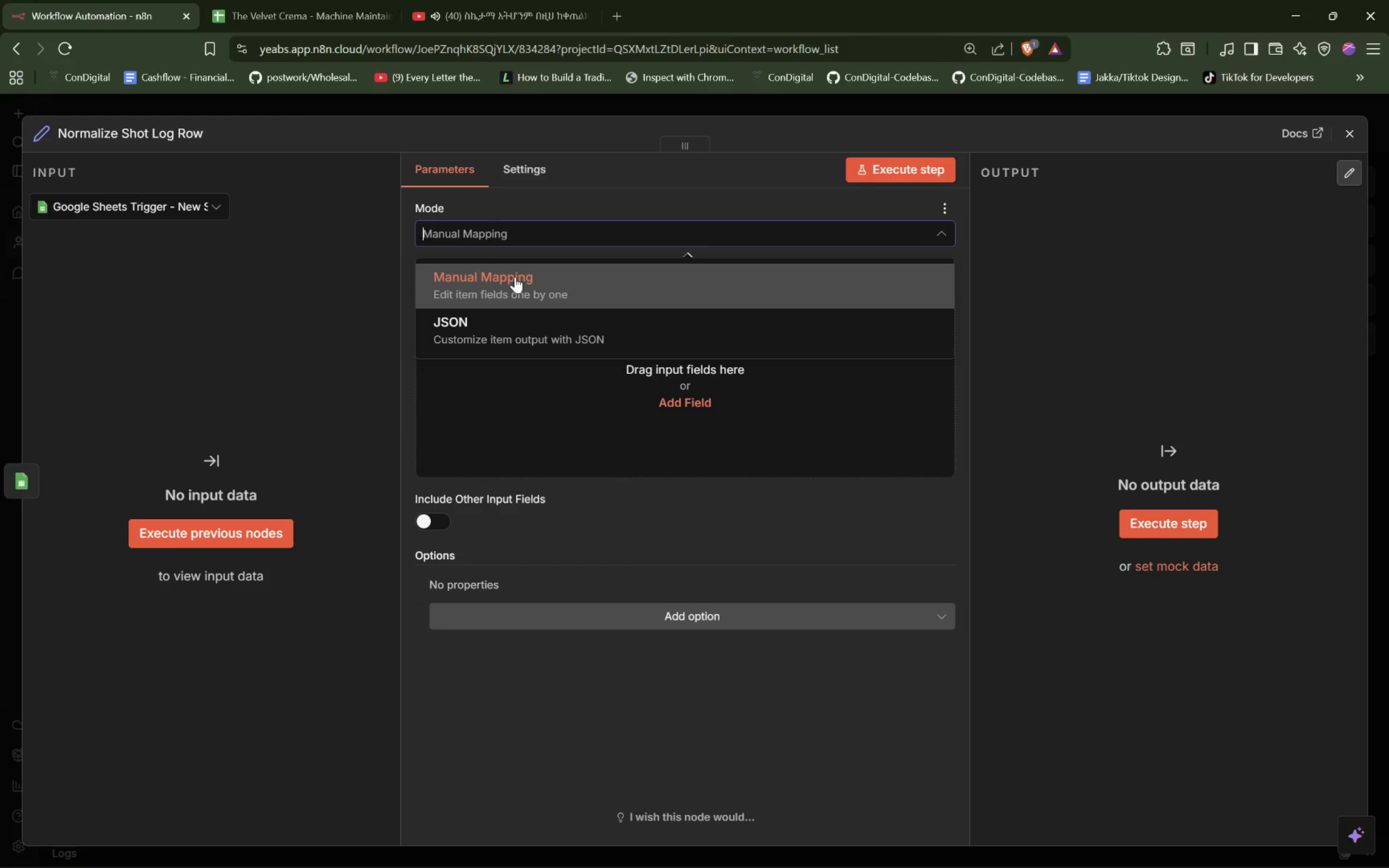 
left_click_drag(start_coordinate=[478, 322], to_coordinate=[475, 322])
 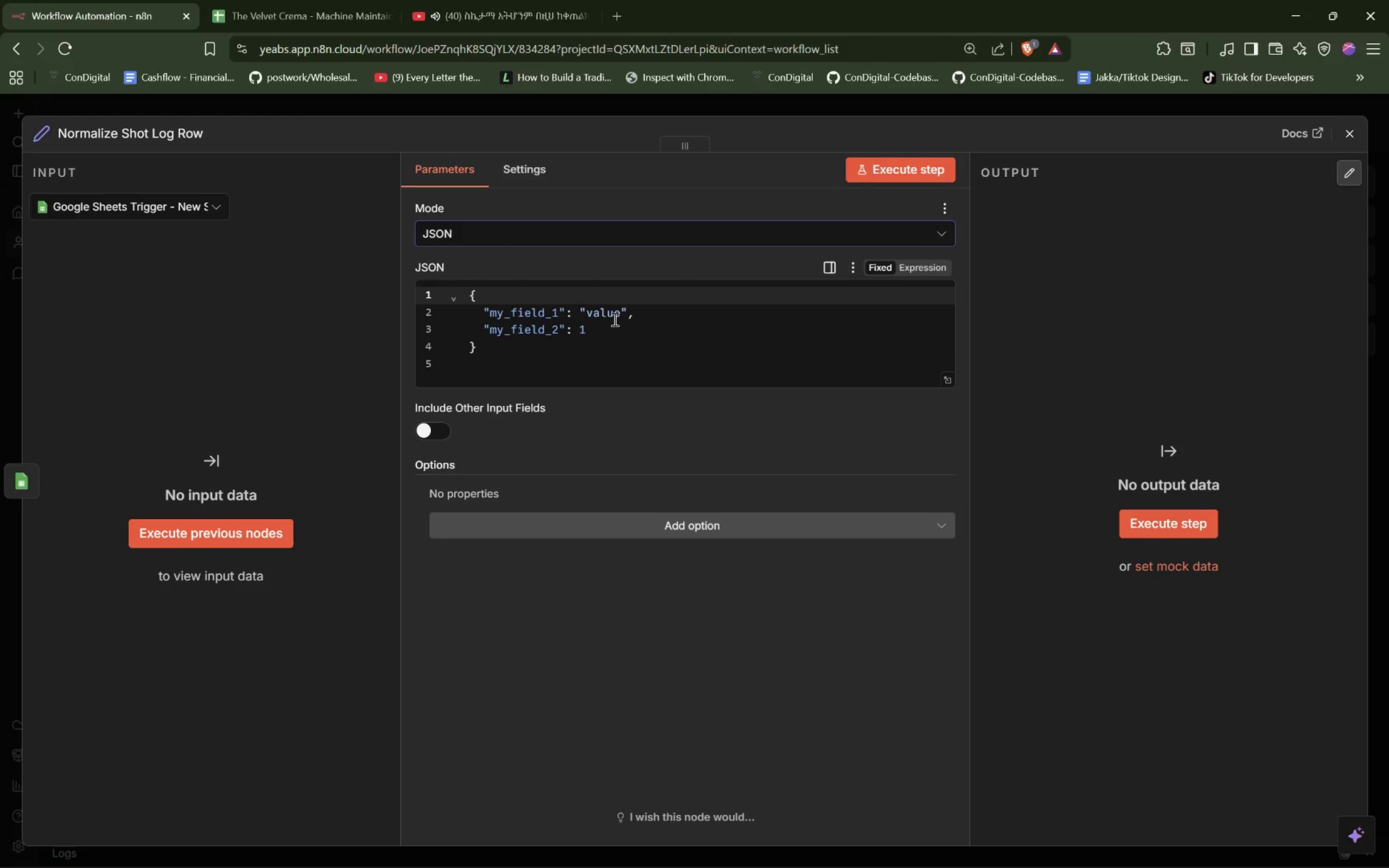 
left_click_drag(start_coordinate=[583, 337], to_coordinate=[483, 313])
 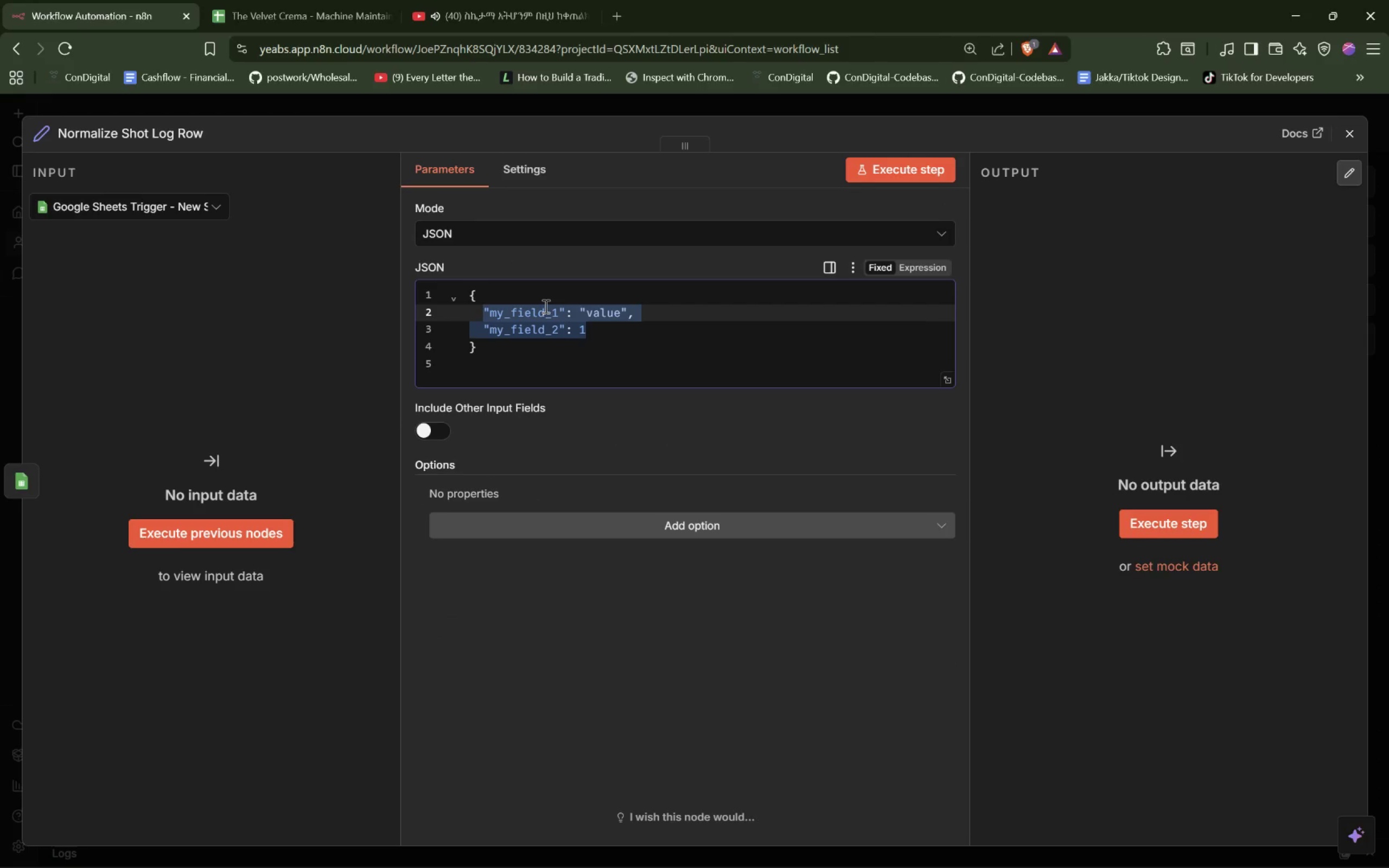 
left_click([885, 168])
 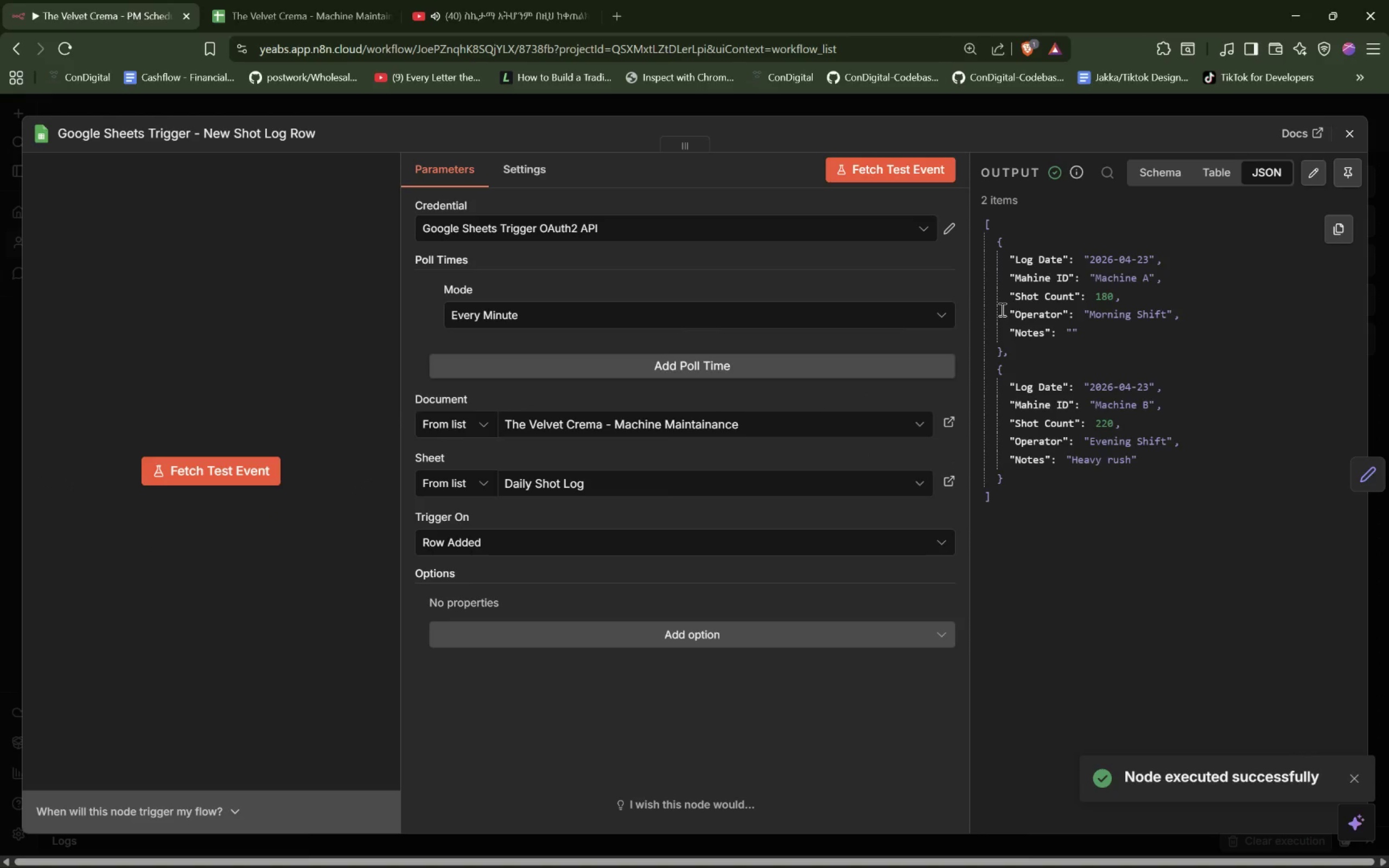 
wait(6.11)
 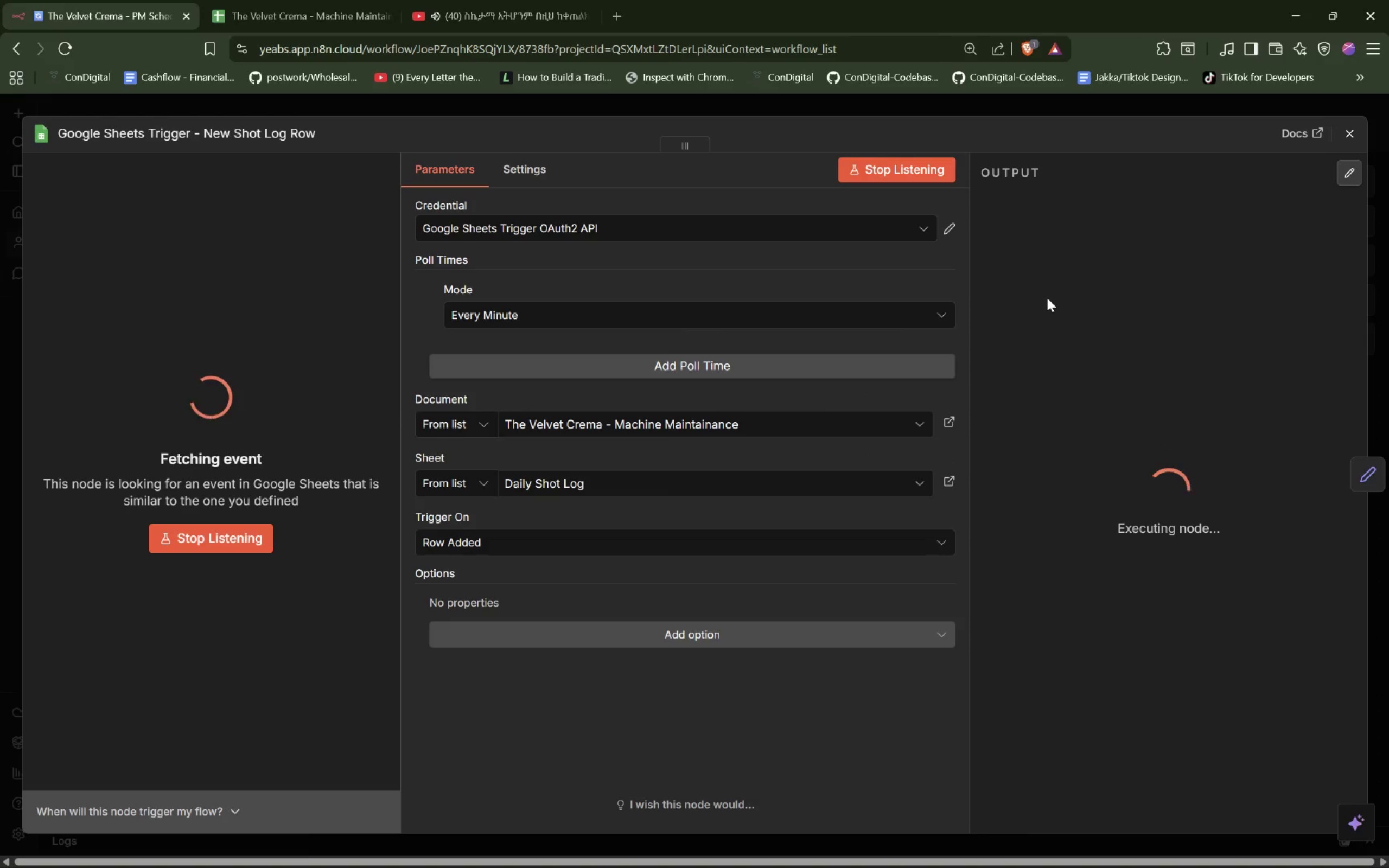 
left_click([1350, 175])
 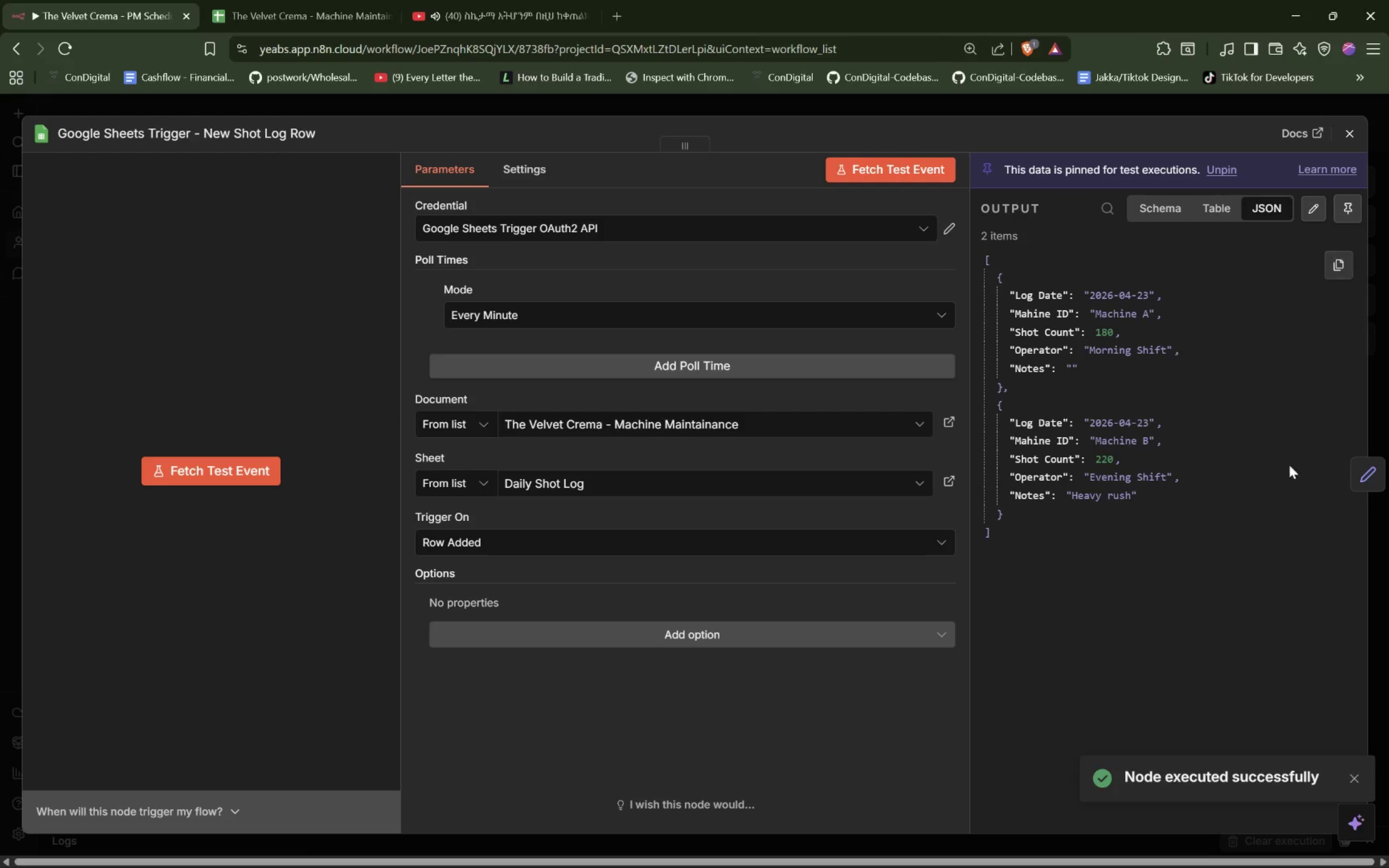 
left_click([1375, 474])
 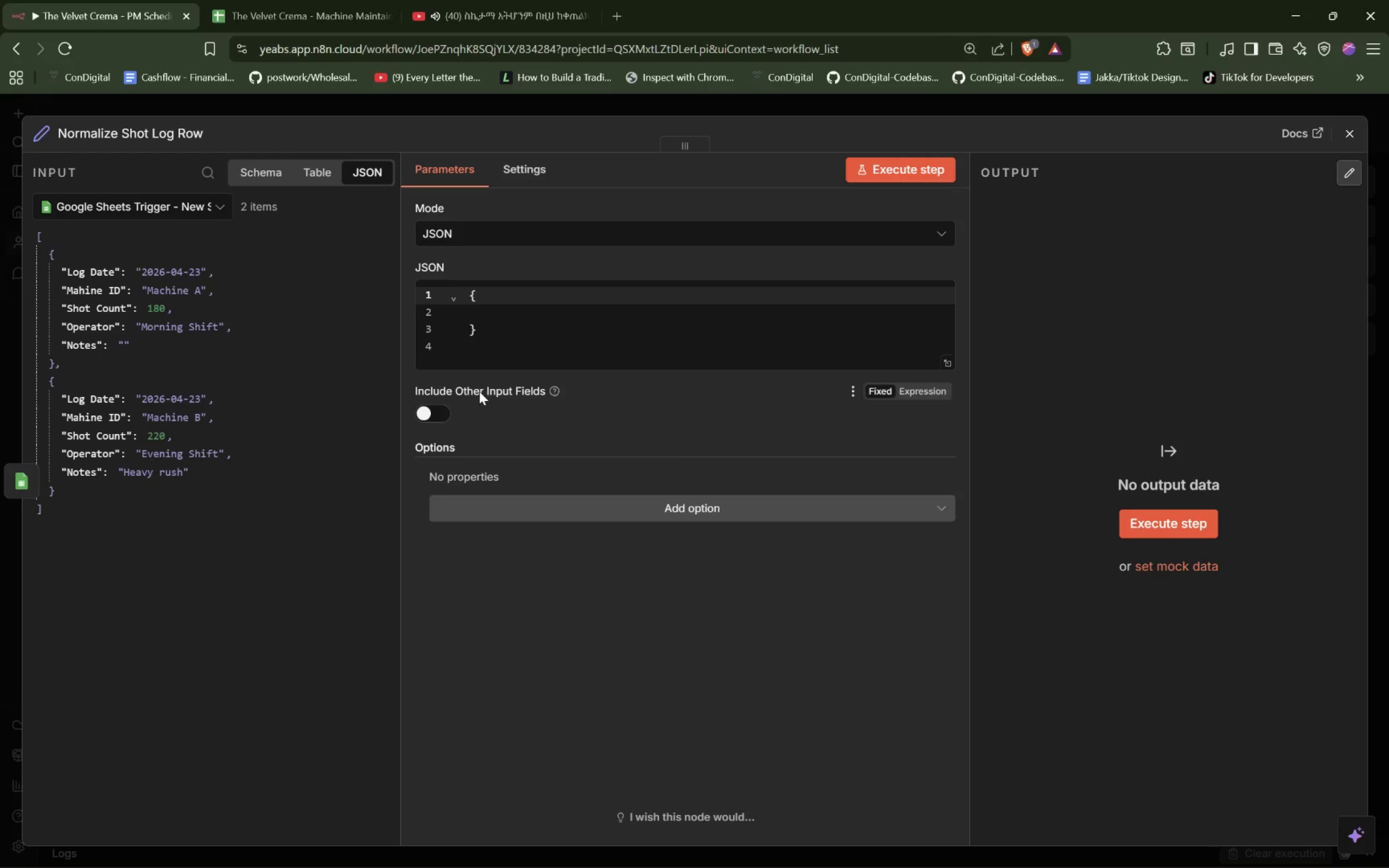 
left_click([494, 311])
 